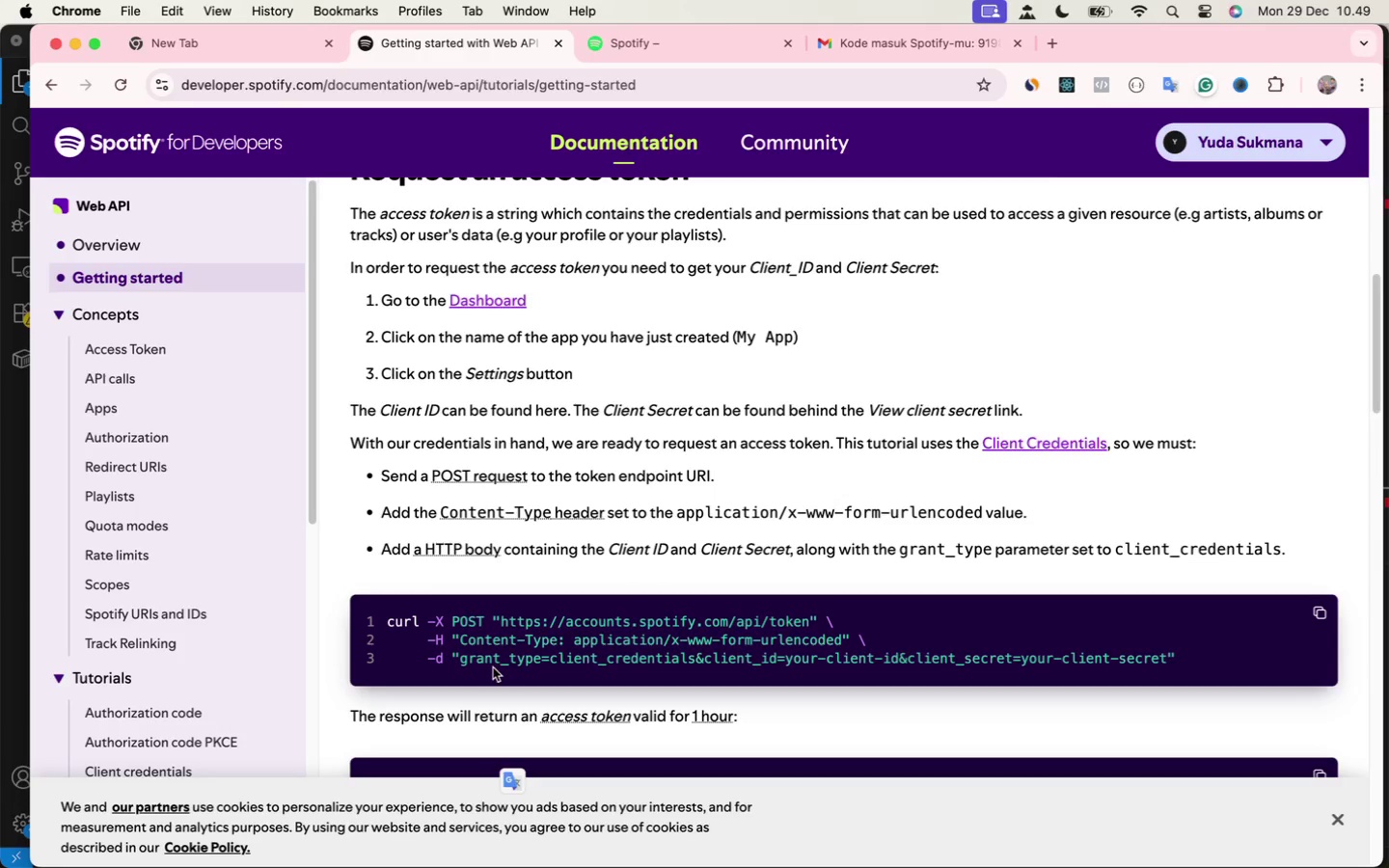 
scroll: coordinate [549, 564], scroll_direction: down, amount: 14.0
 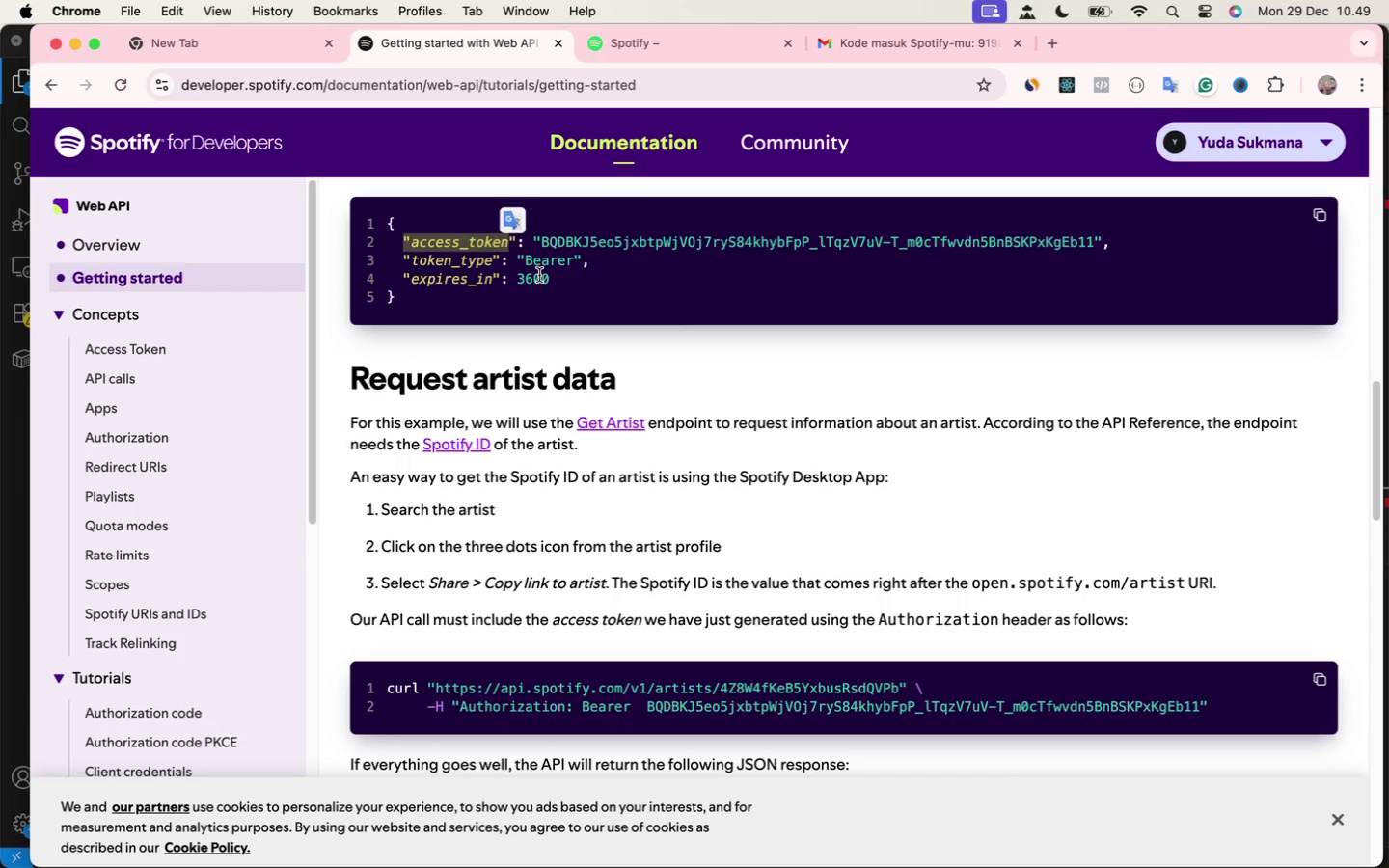 
wait(5.66)
 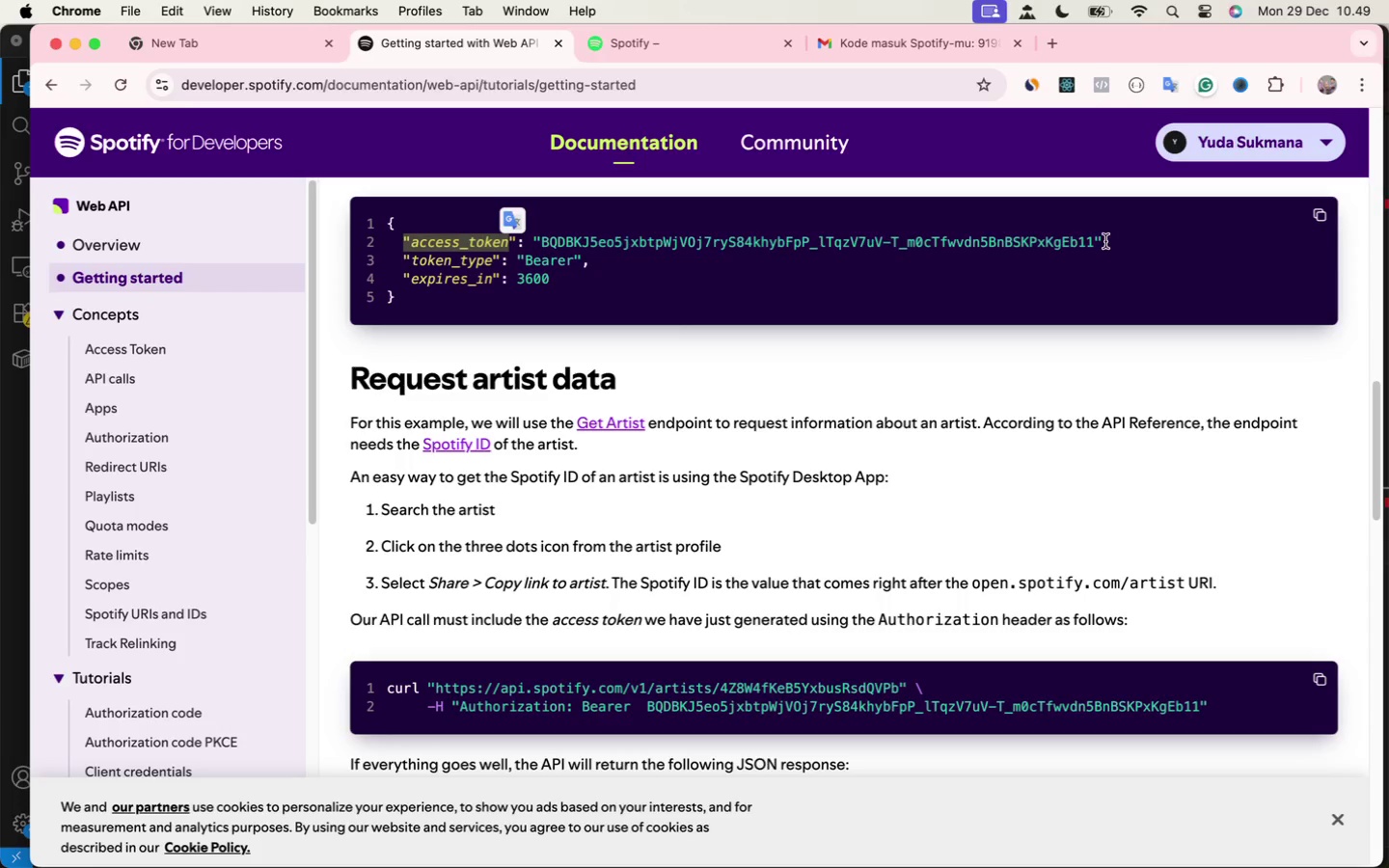 
double_click([539, 275])
 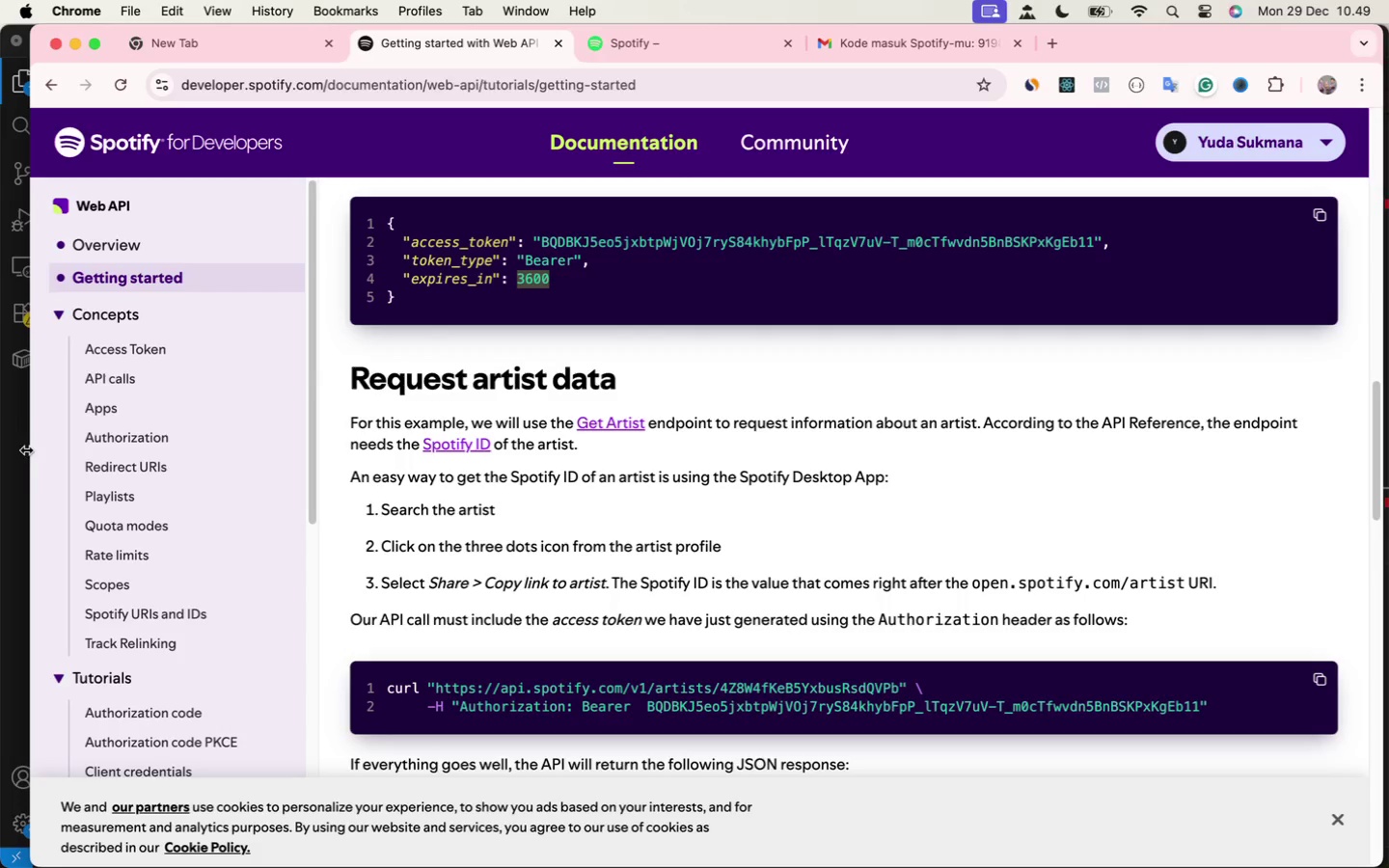 
wait(9.87)
 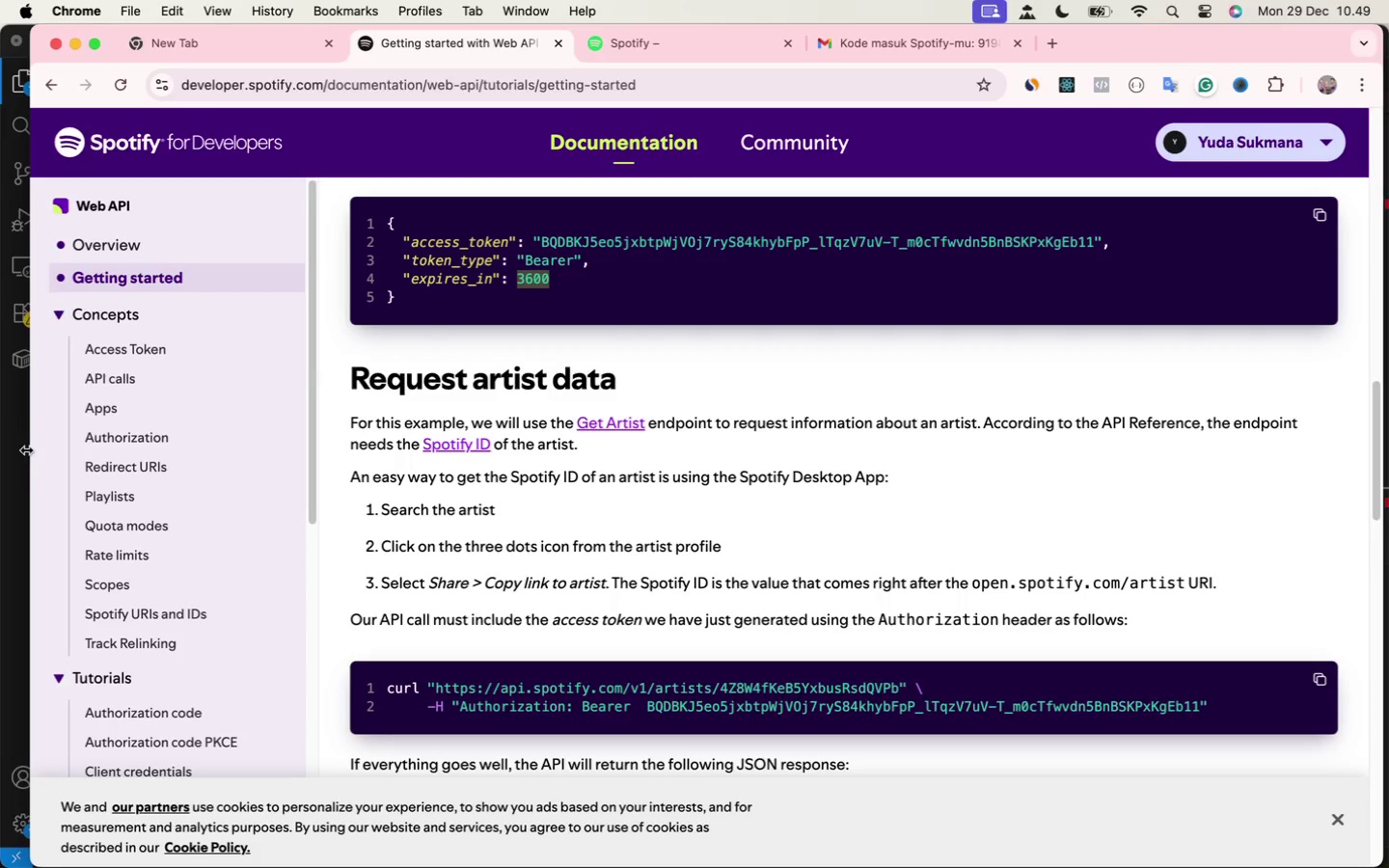 
type(access)
 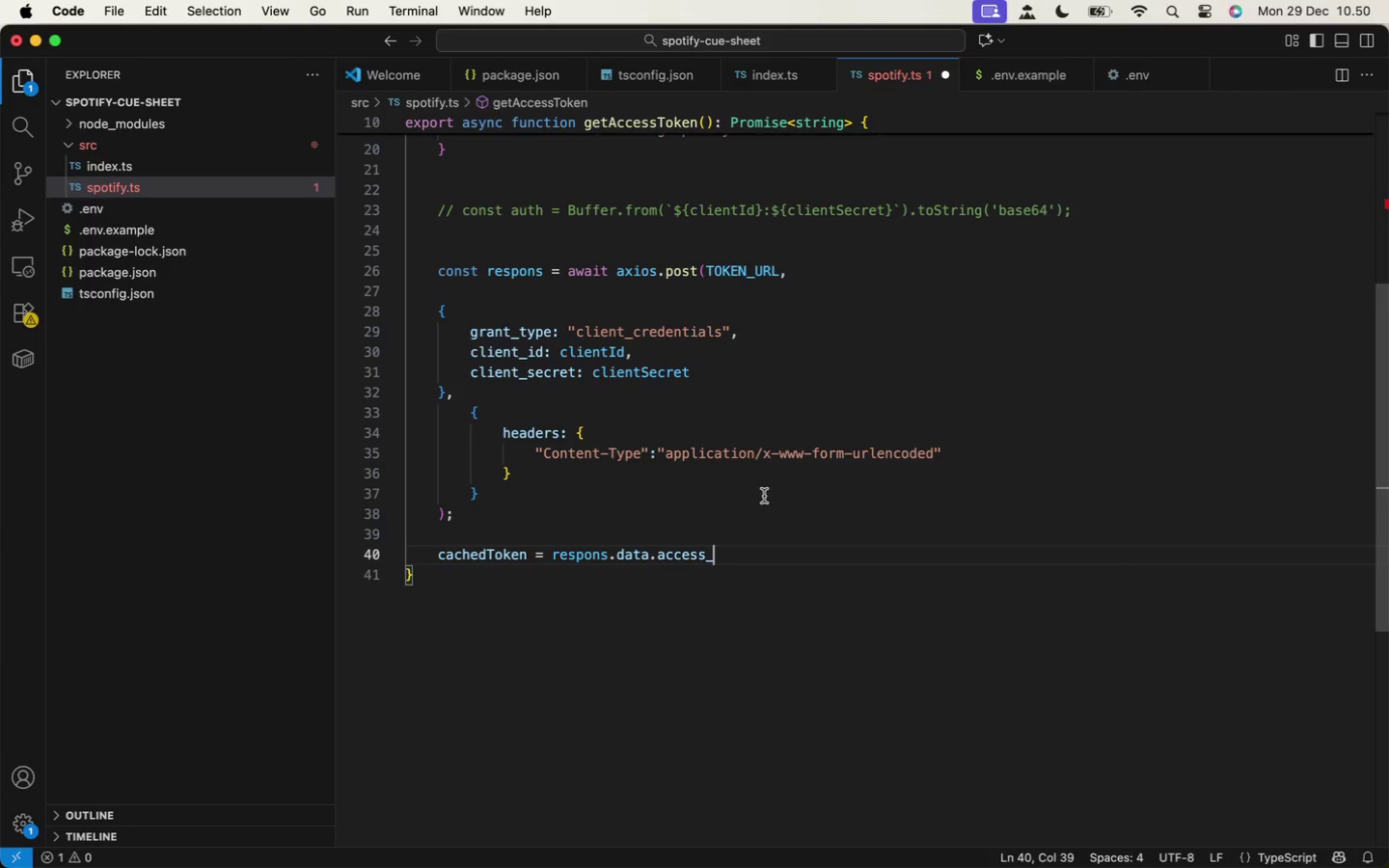 
type(_token;)
 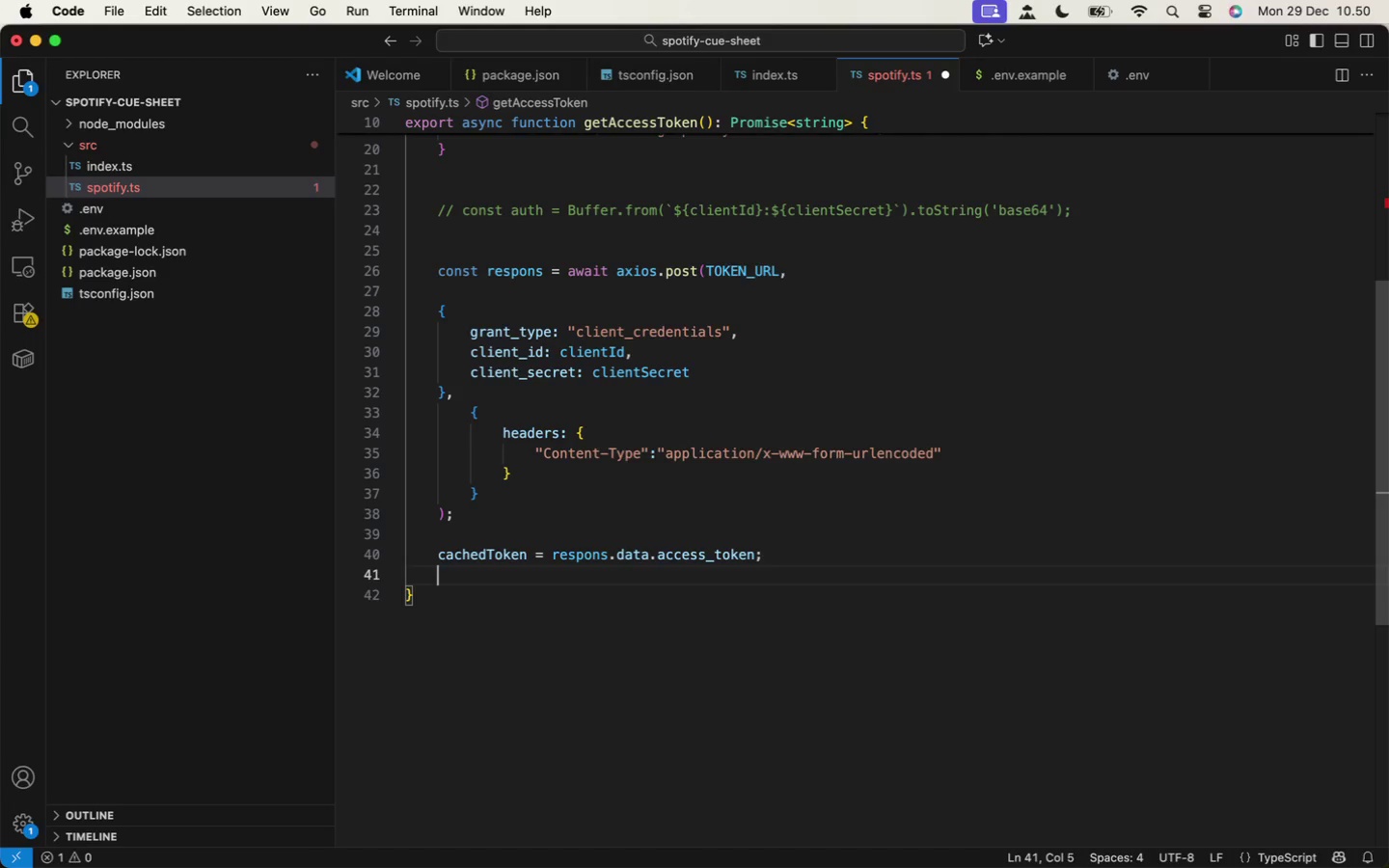 
key(Enter)
 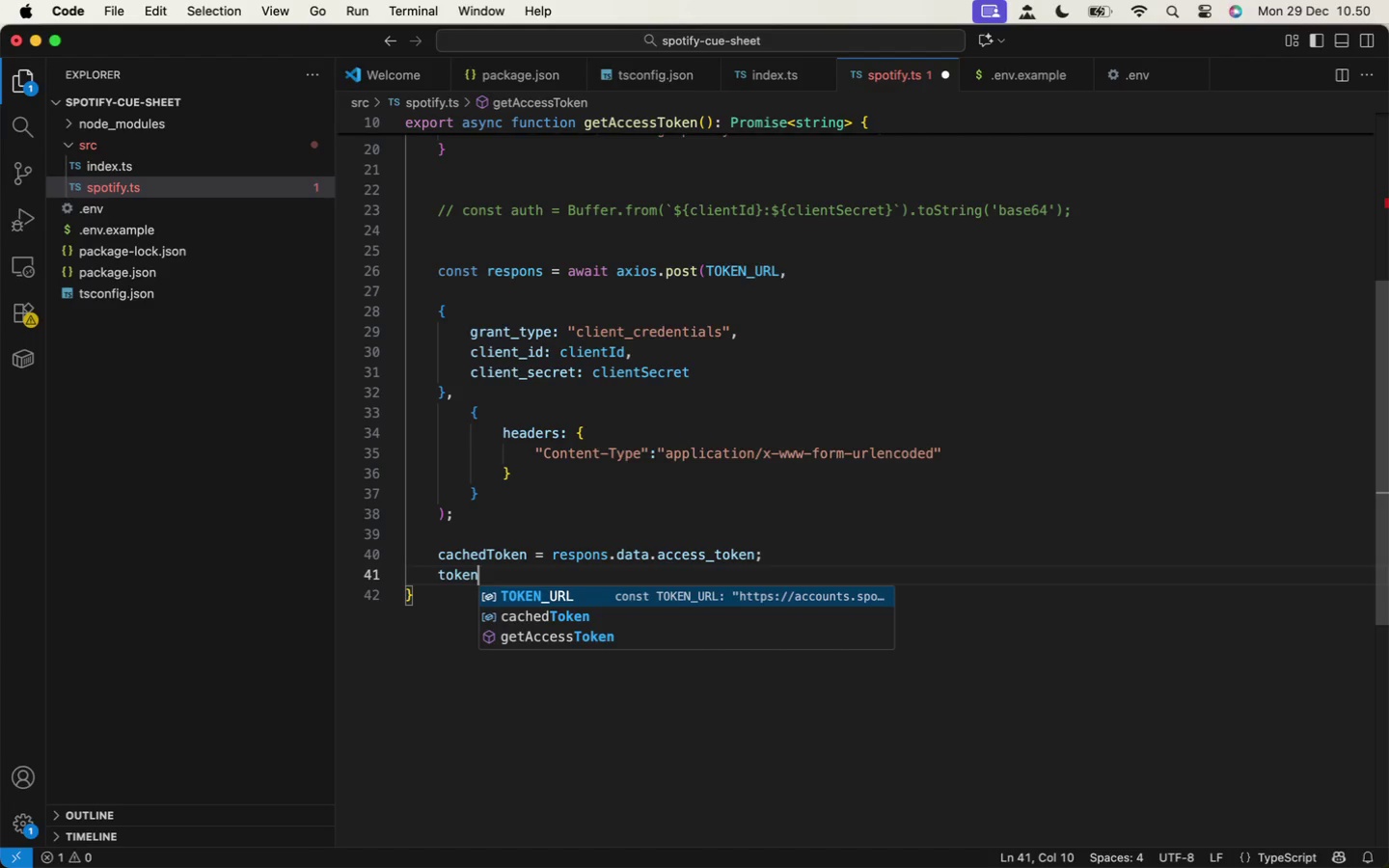 
type(tokenExpiry )
 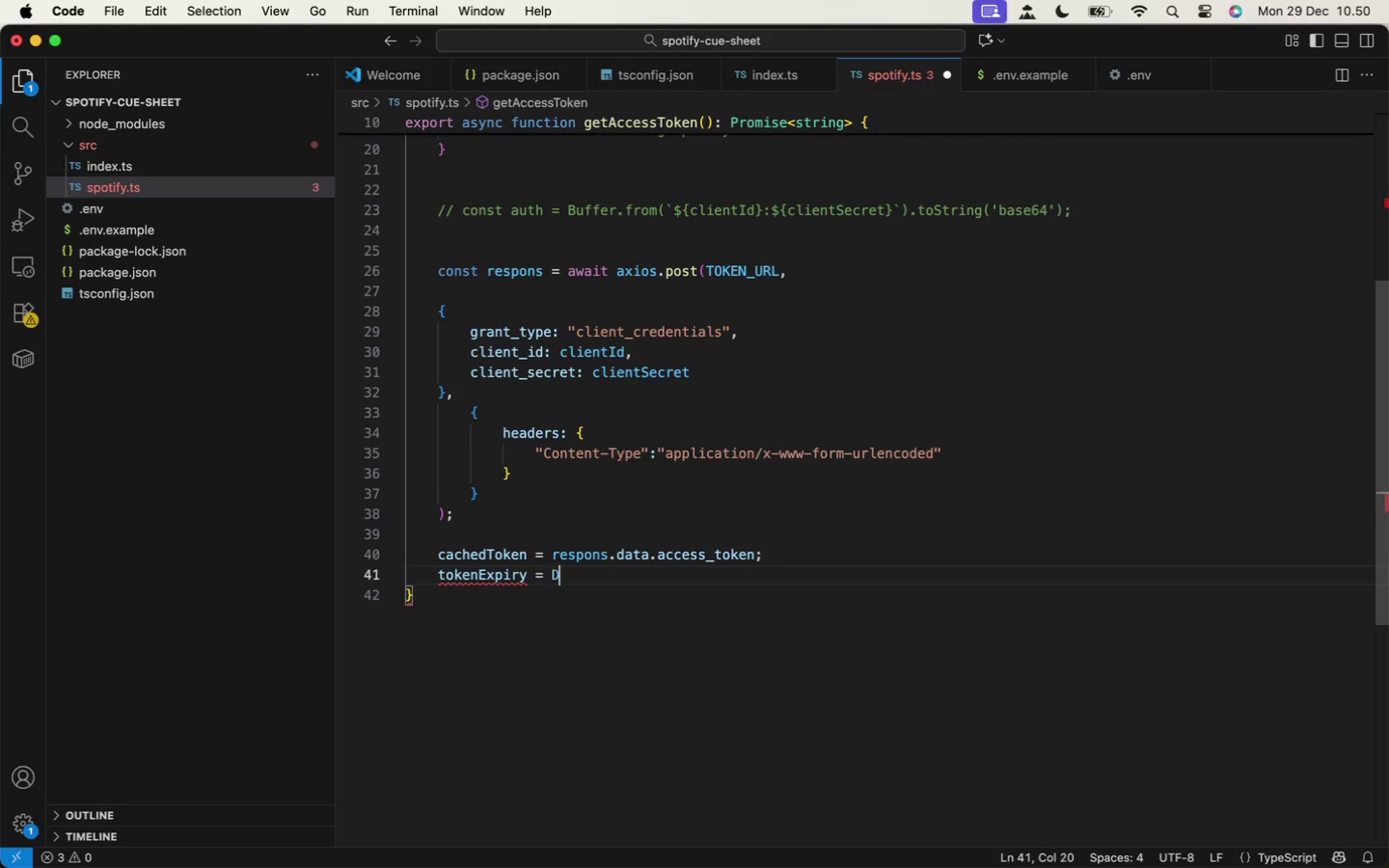 
 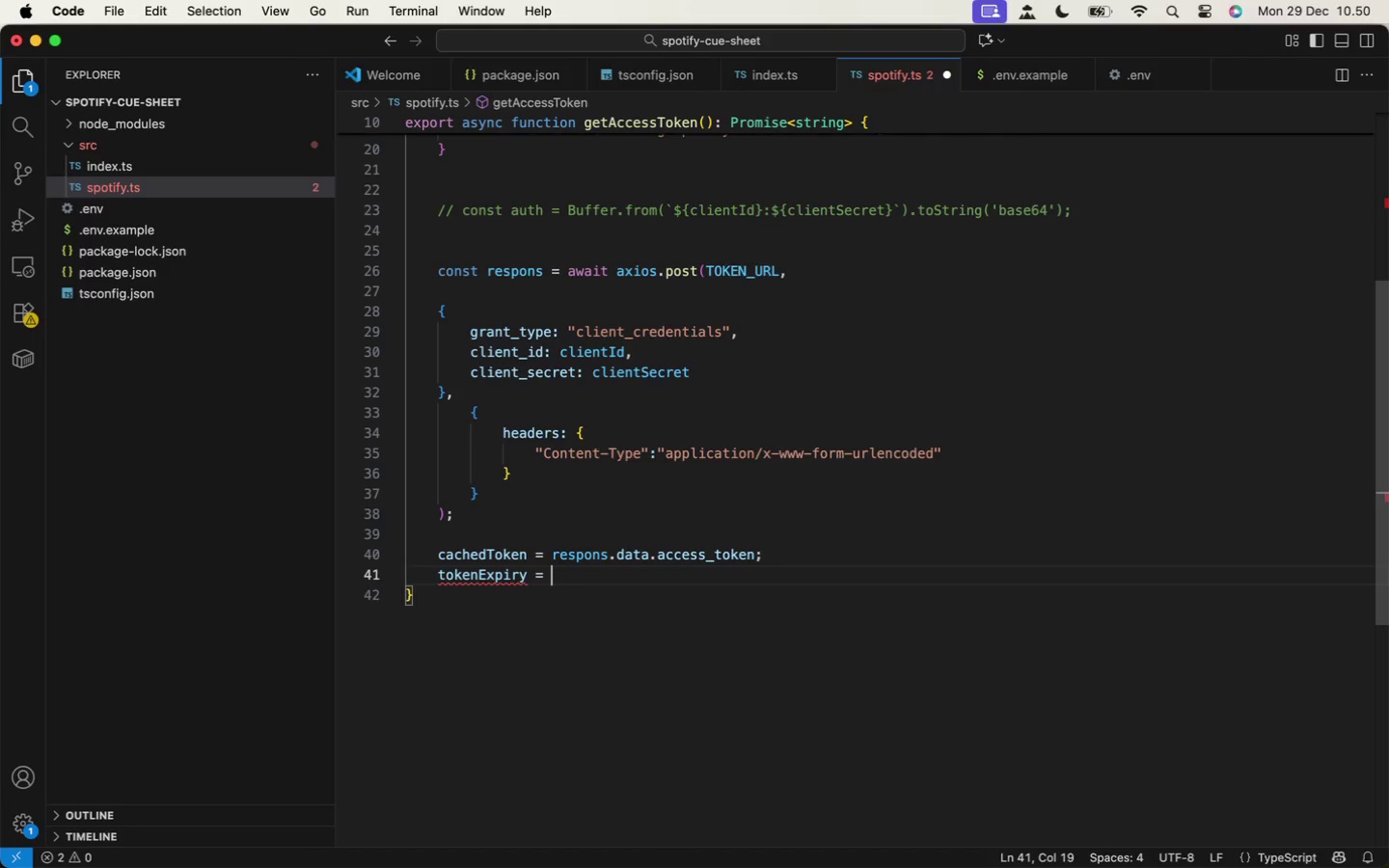 
type(= Date.now() + )
 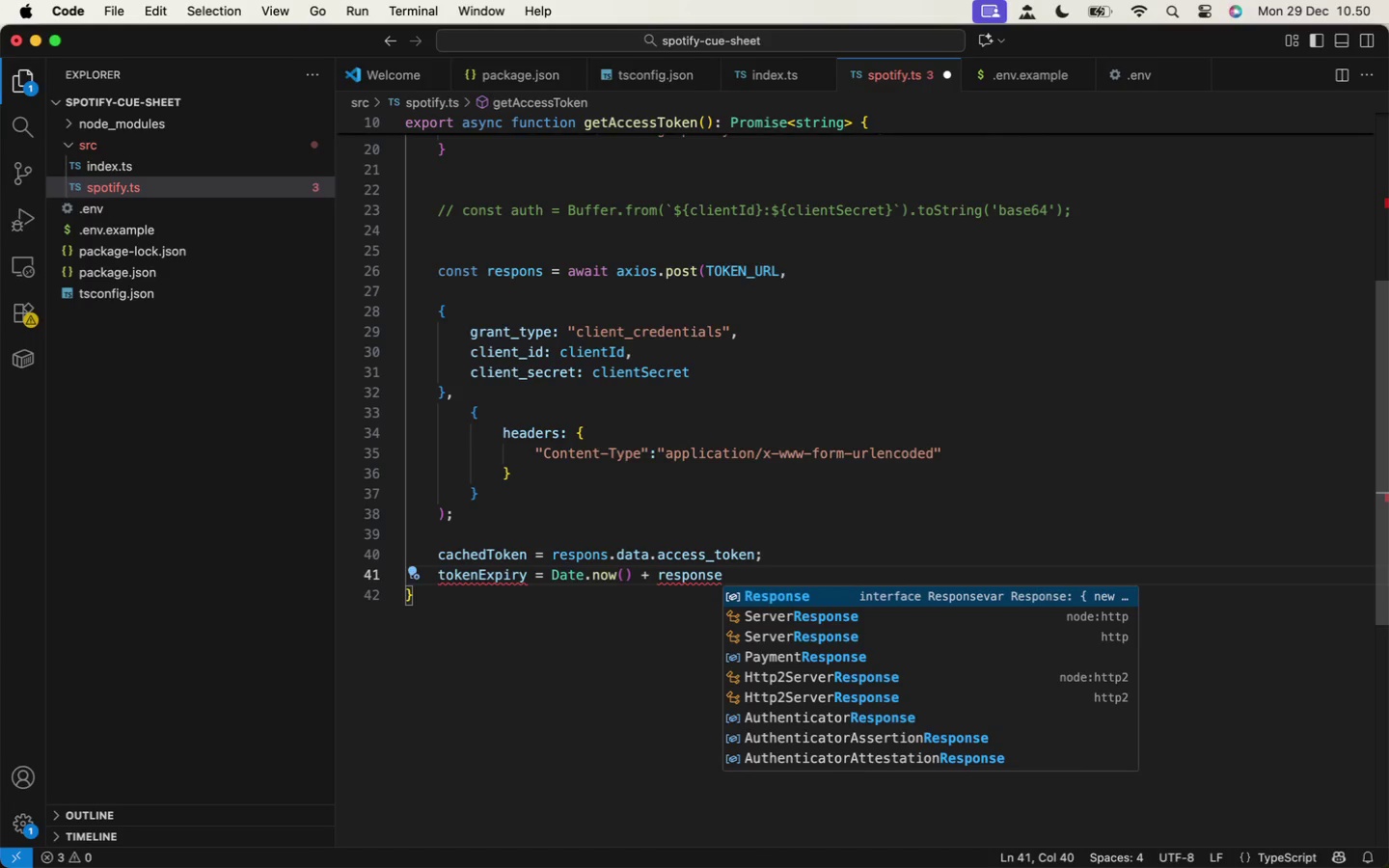 
 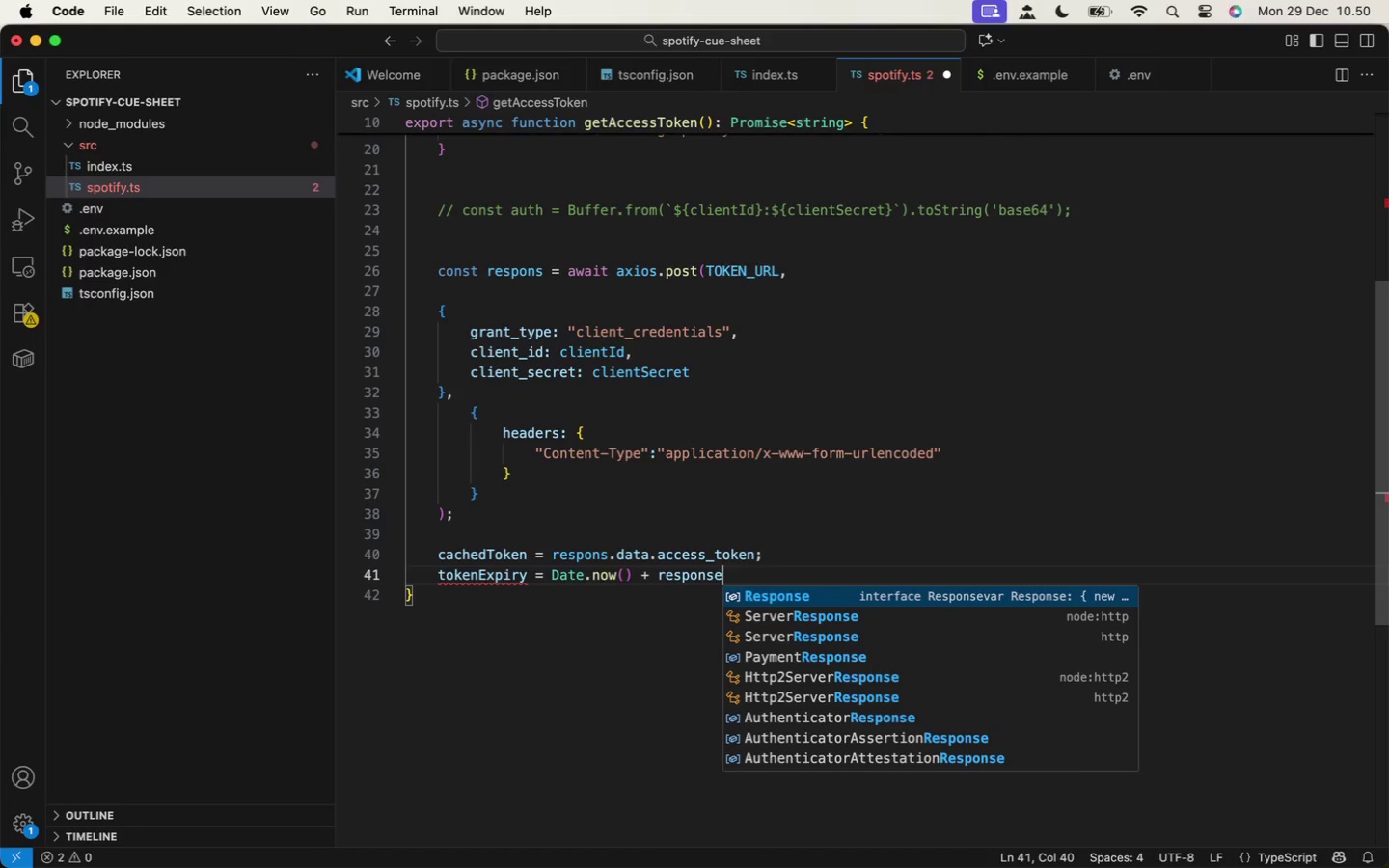 
type(response)
key(Backspace)
type(.data)
 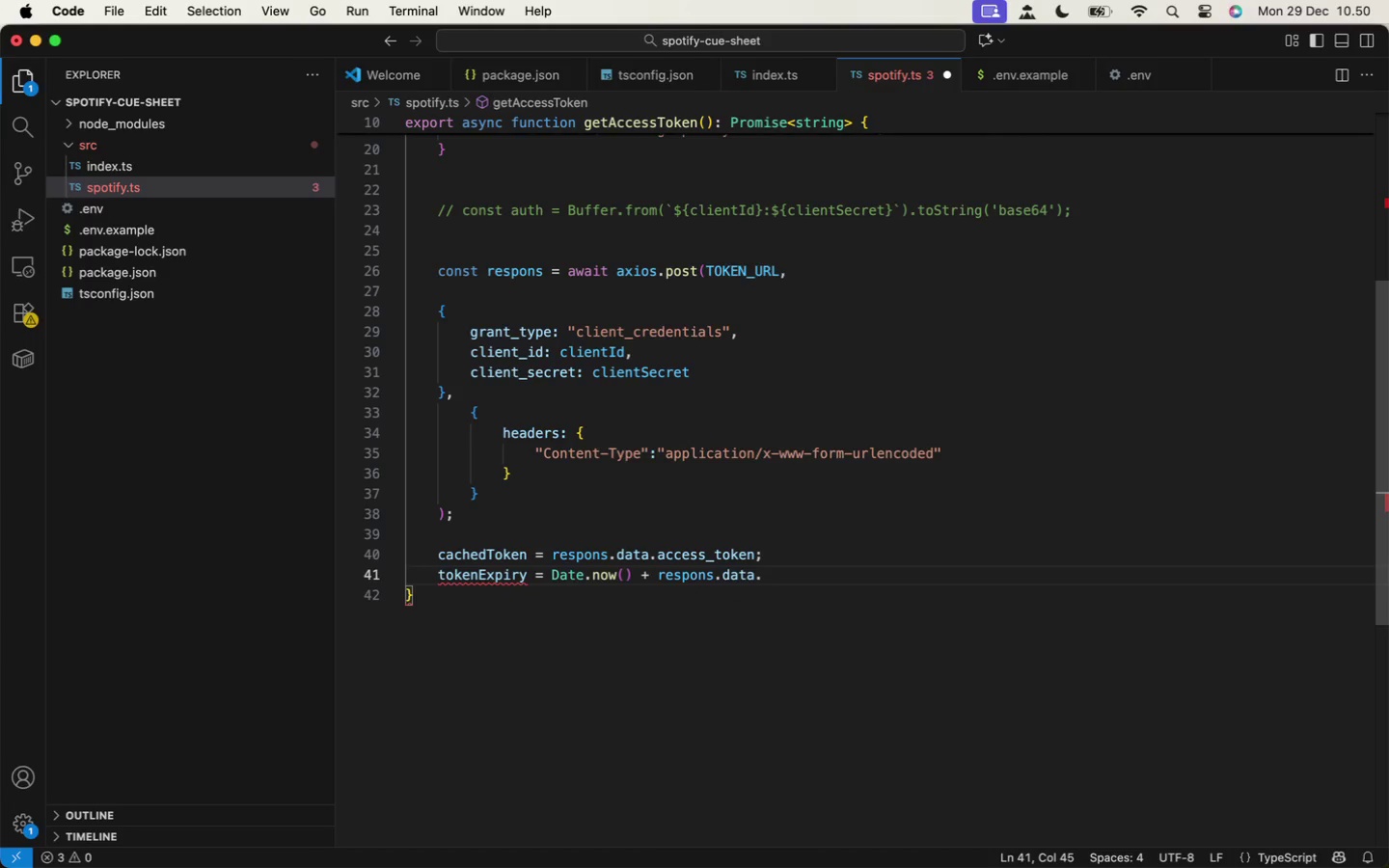 
key(Enter)
 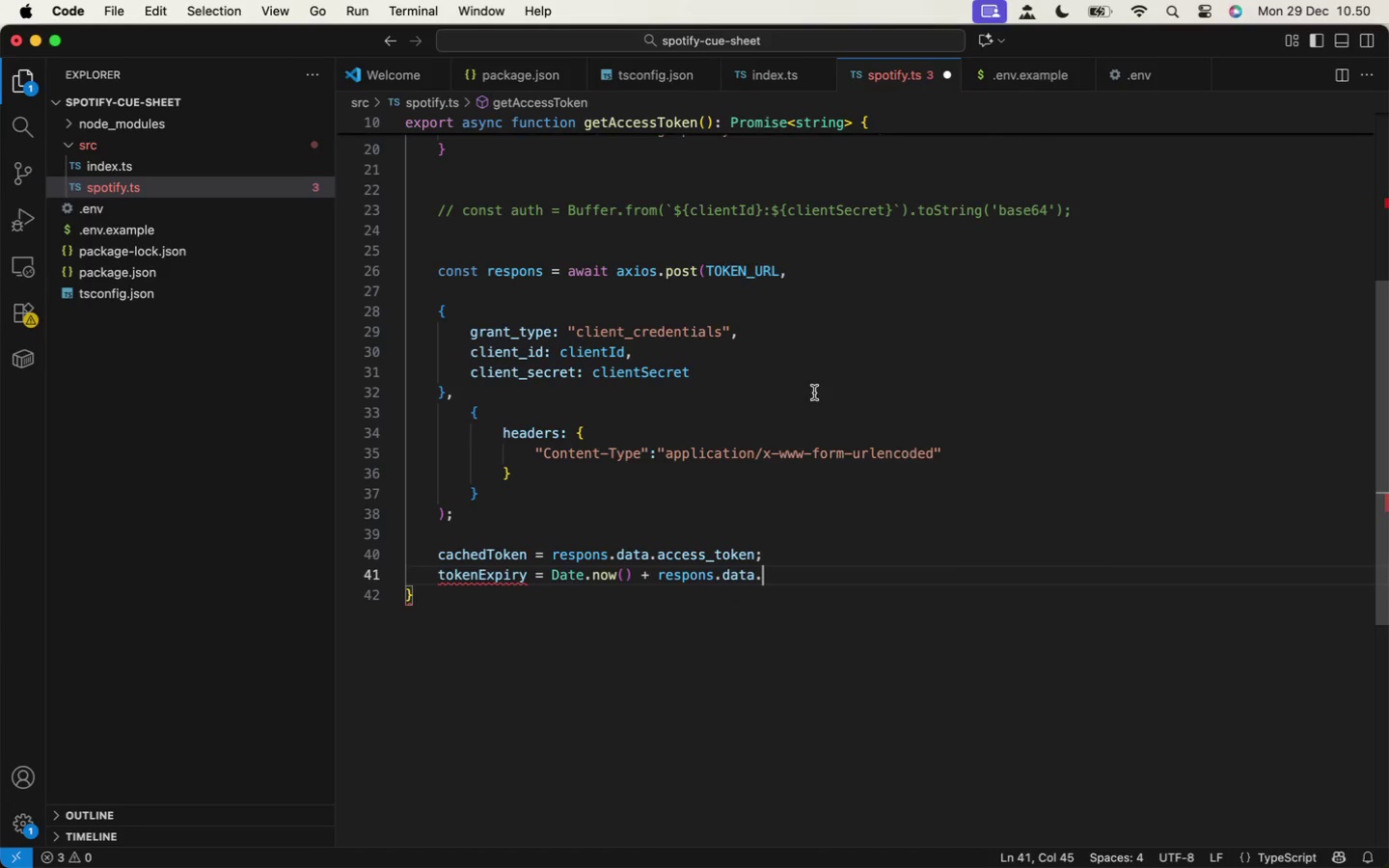 
key(Period)
 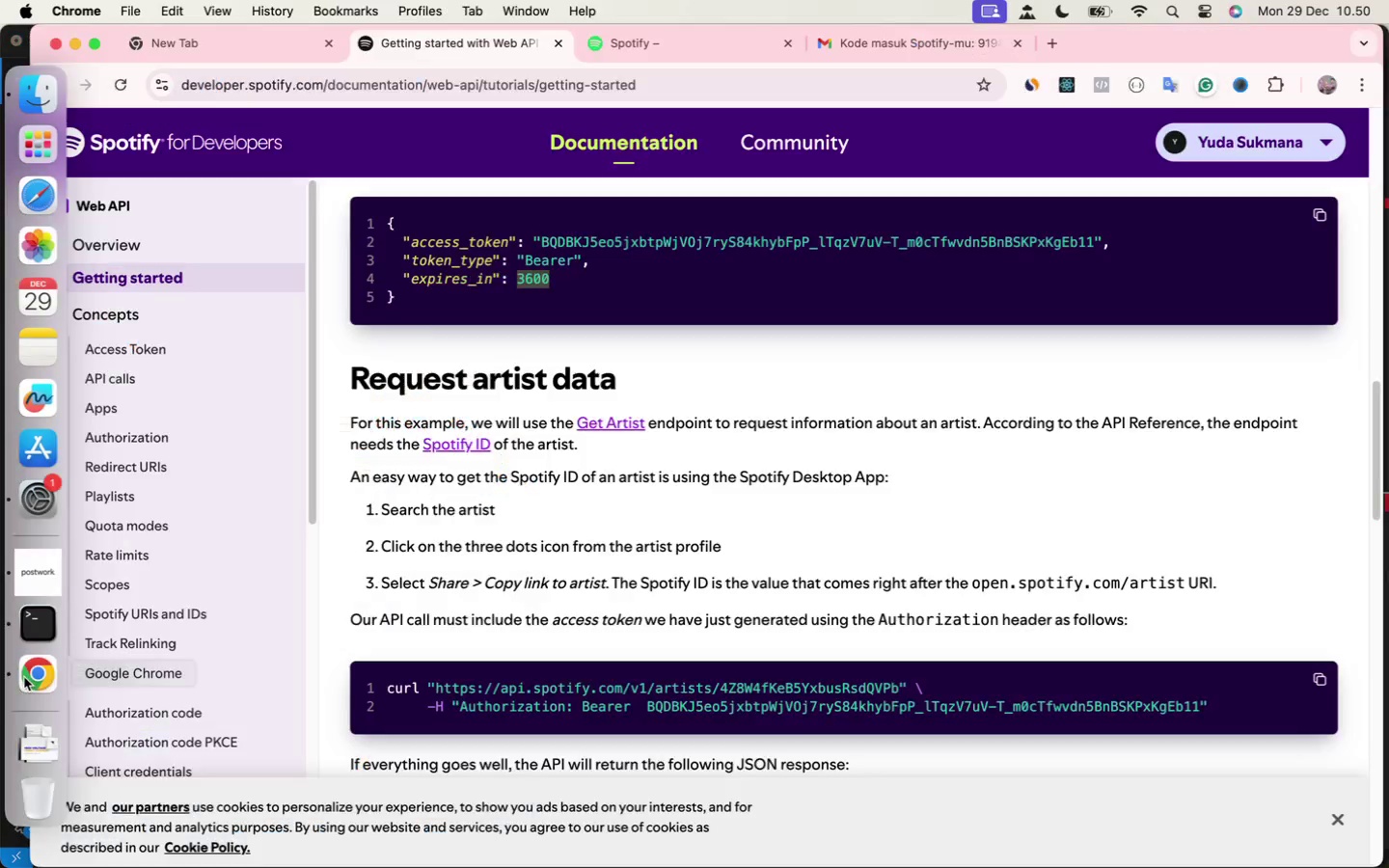 
left_click([26, 678])
 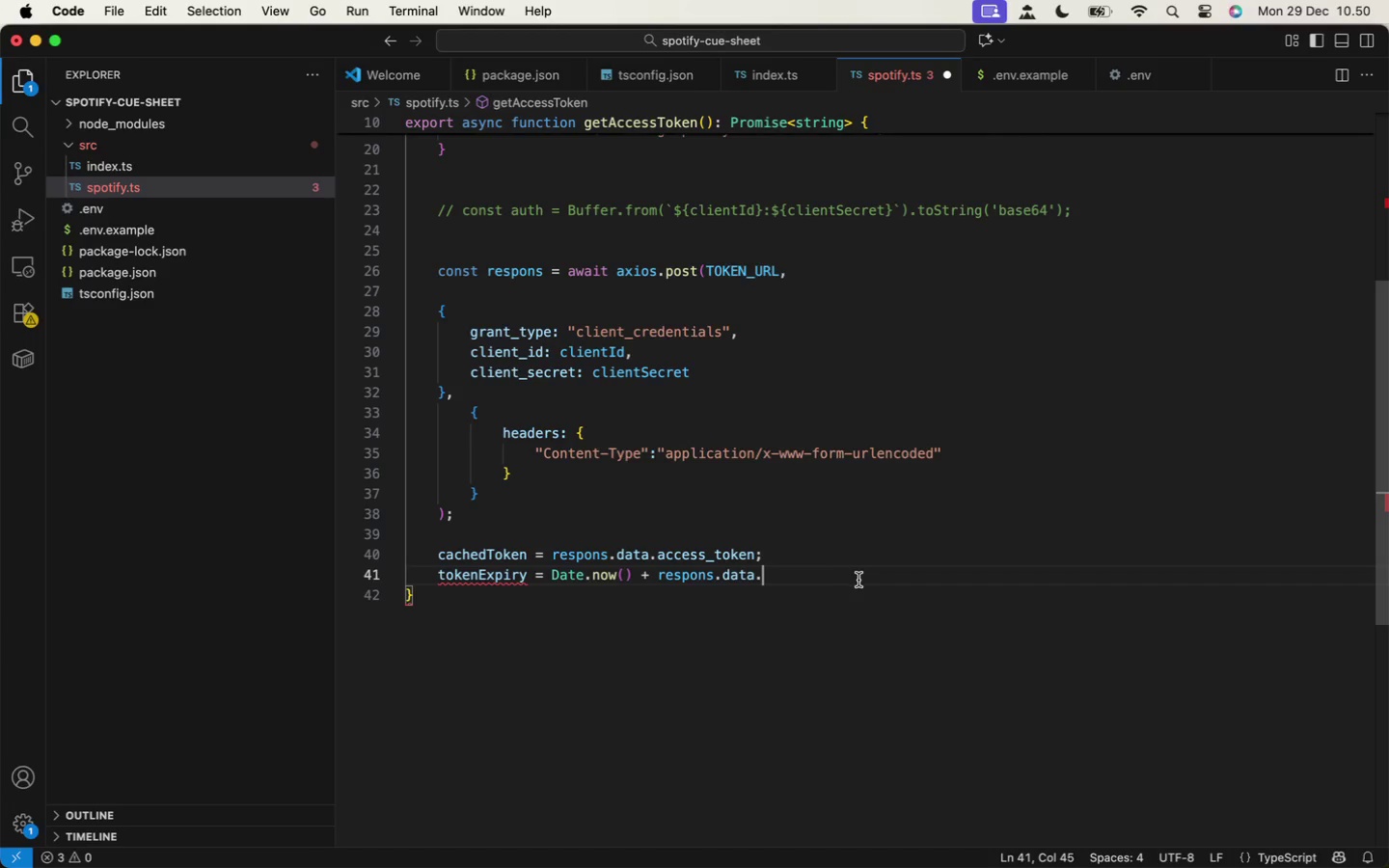 
wait(7.88)
 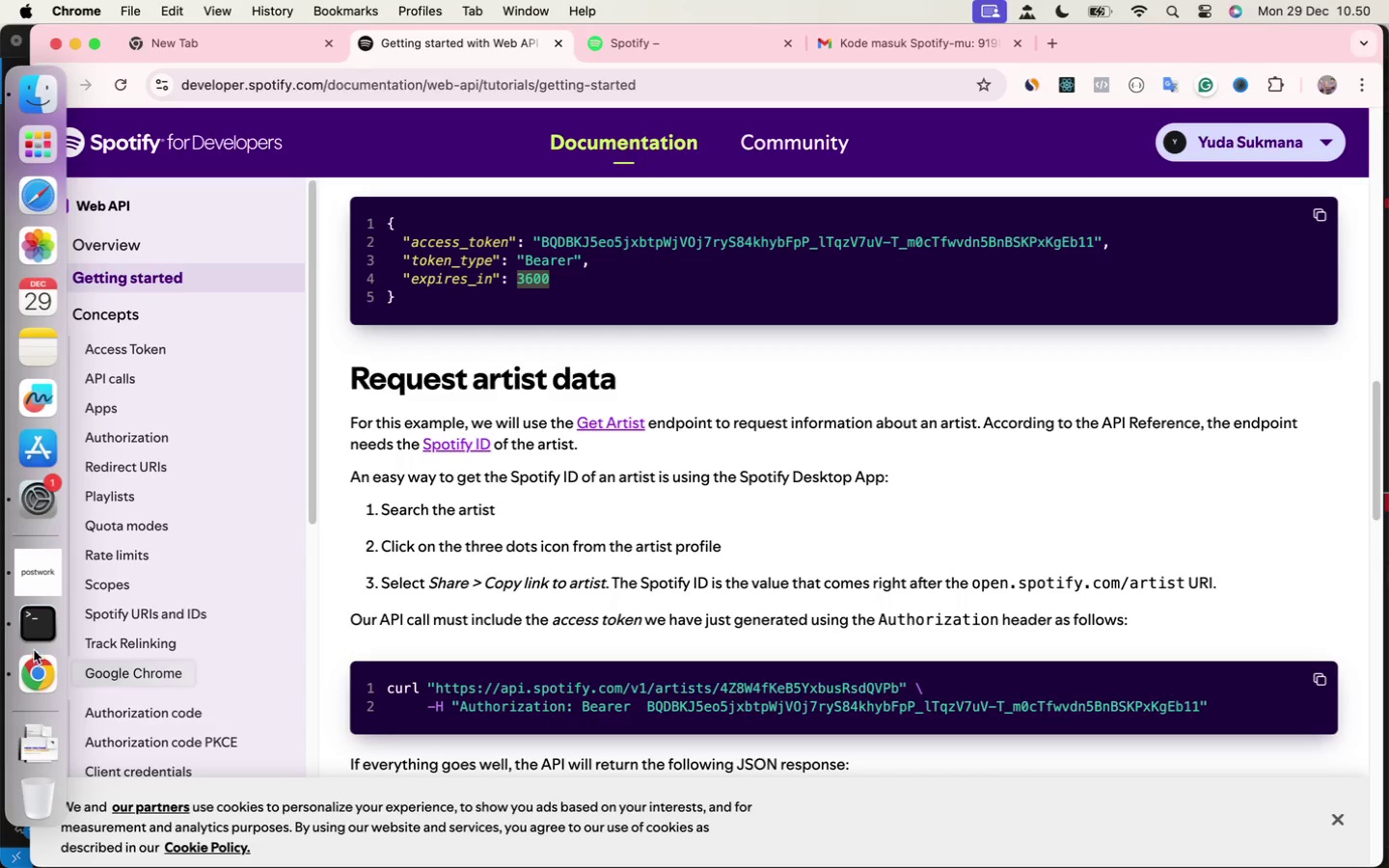 
type(expires_)
 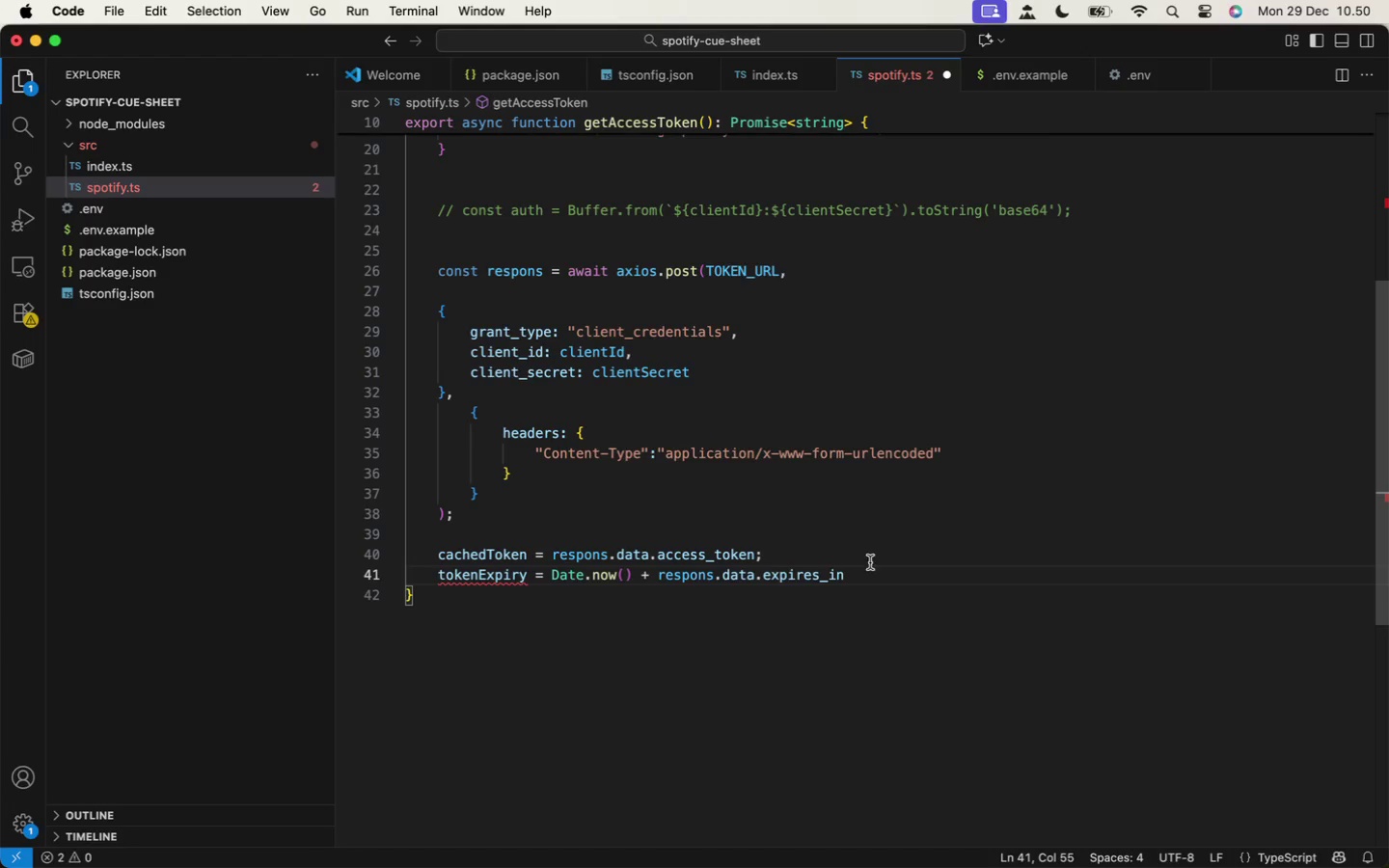 
type(in )
 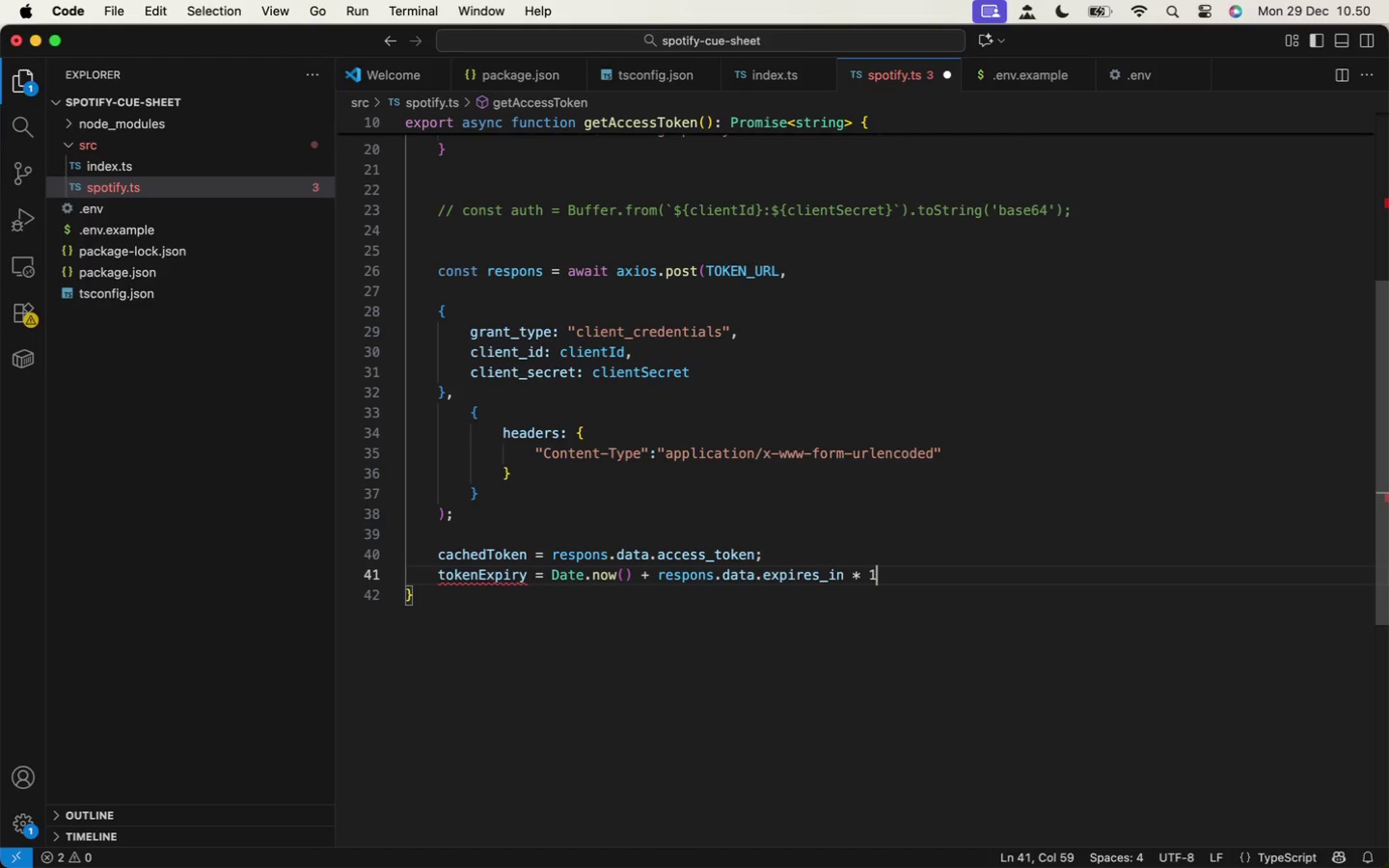 
type(* 1000;)
 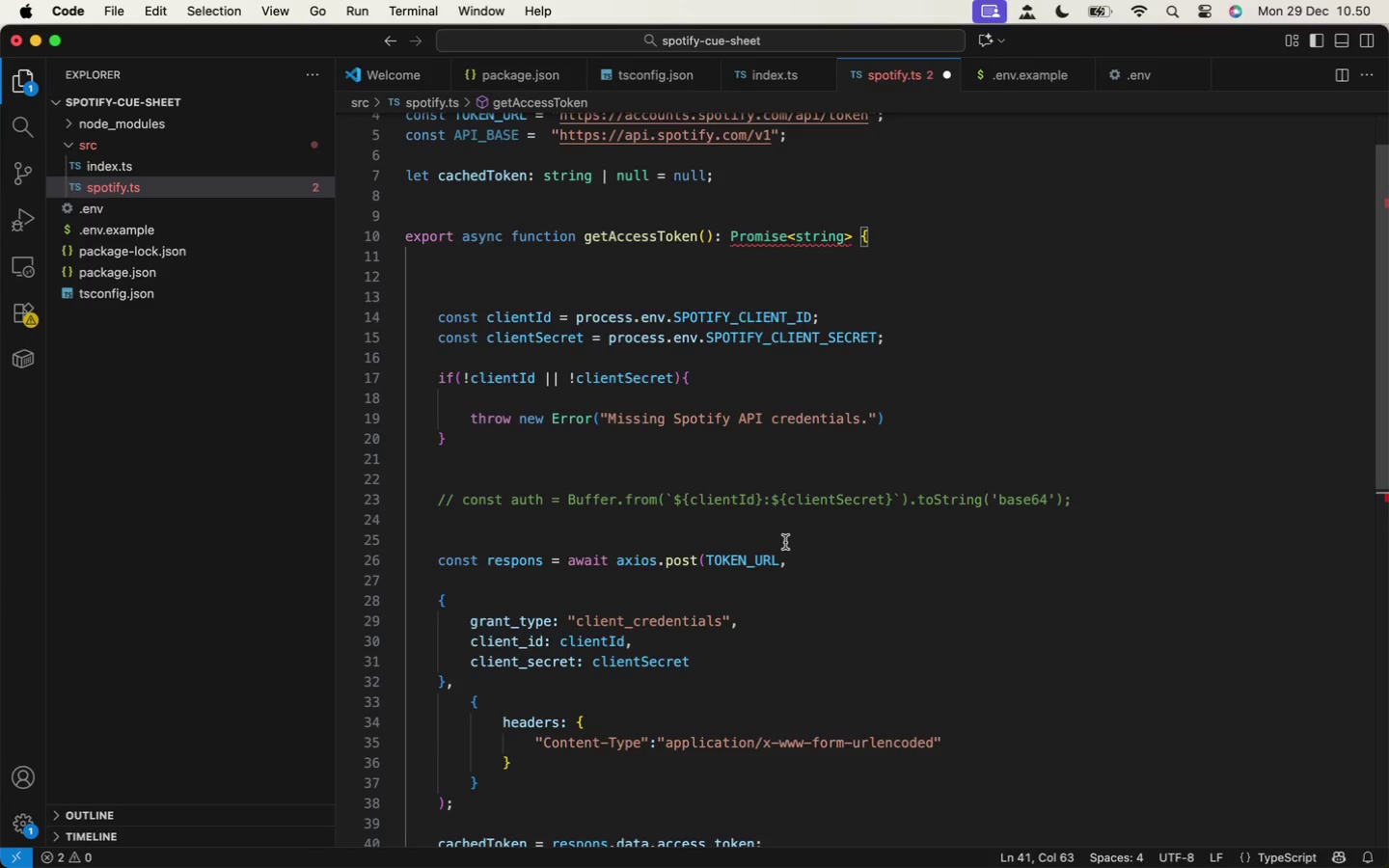 
scroll: coordinate [786, 542], scroll_direction: up, amount: 15.0
 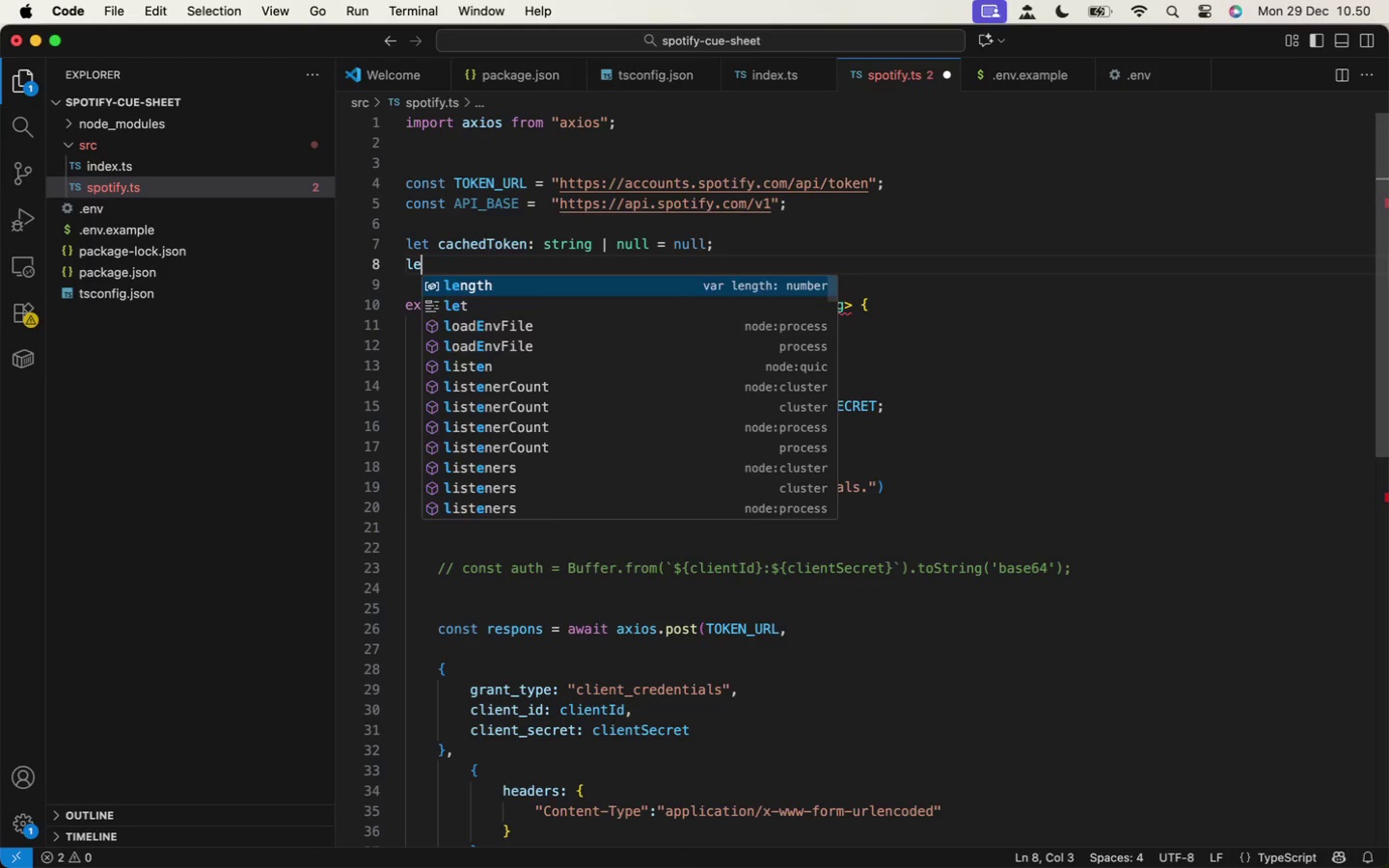 
type(let tokenExpi)
 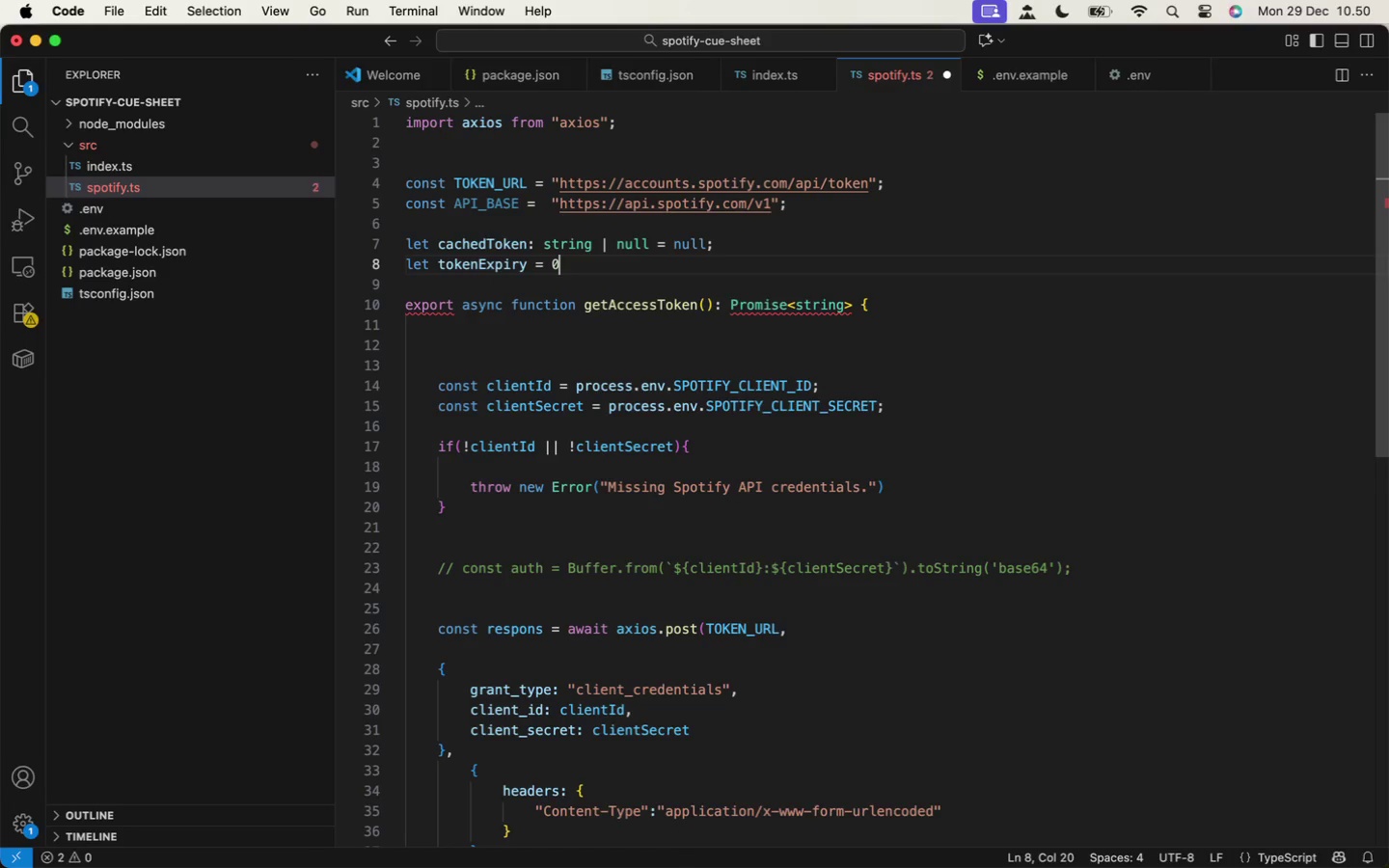 
key(Enter)
 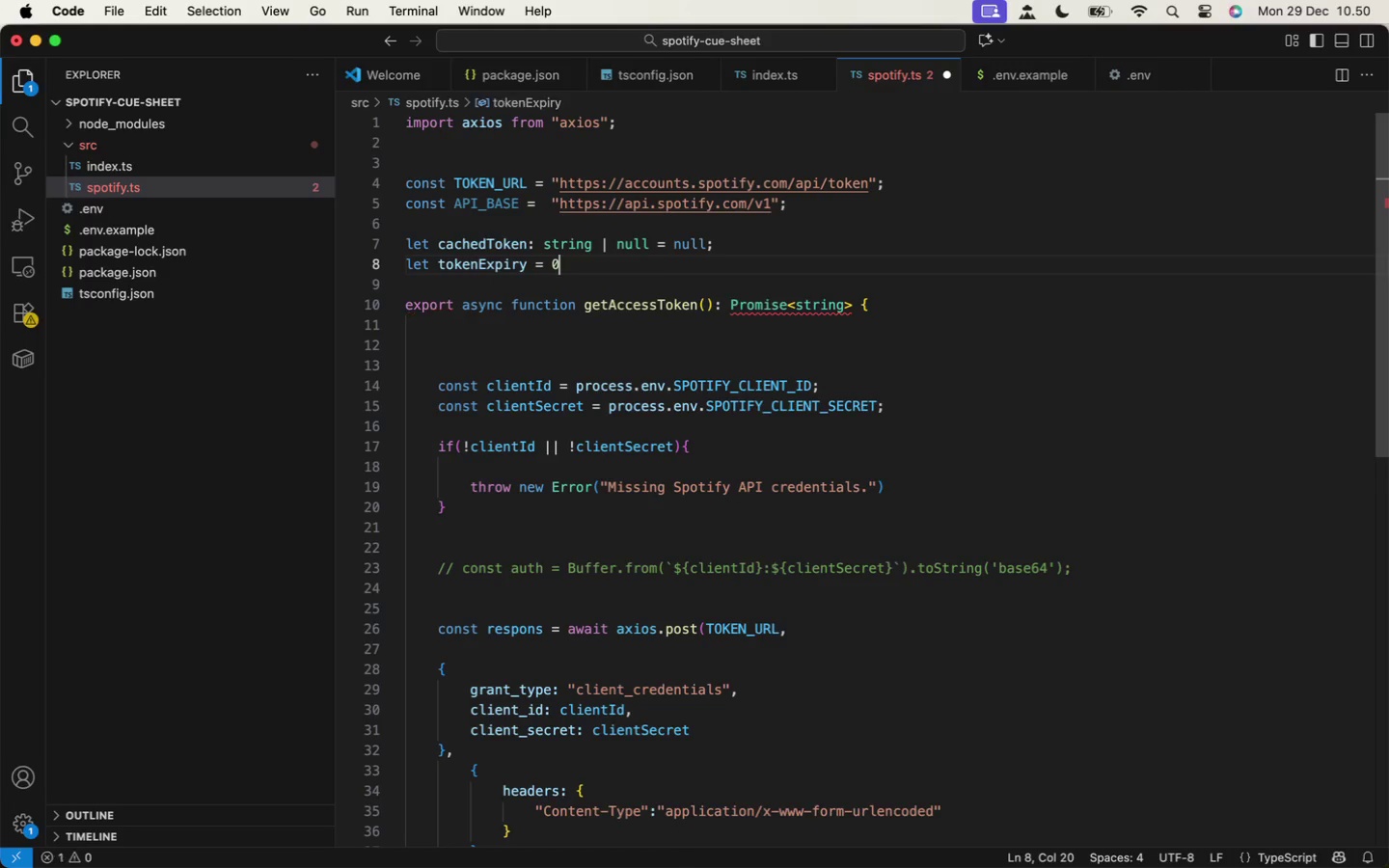 
key(Space)
 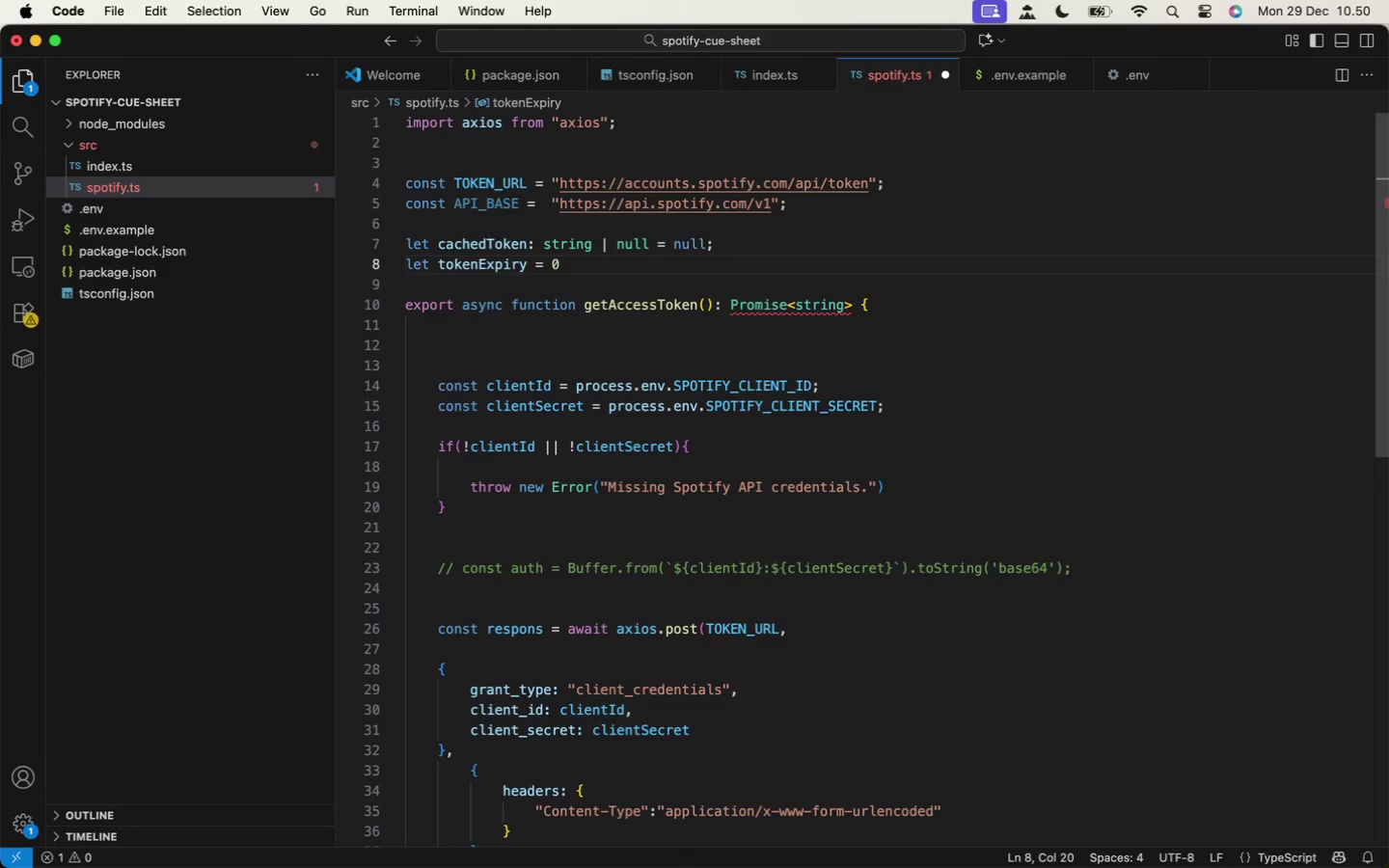 
key(Equal)
 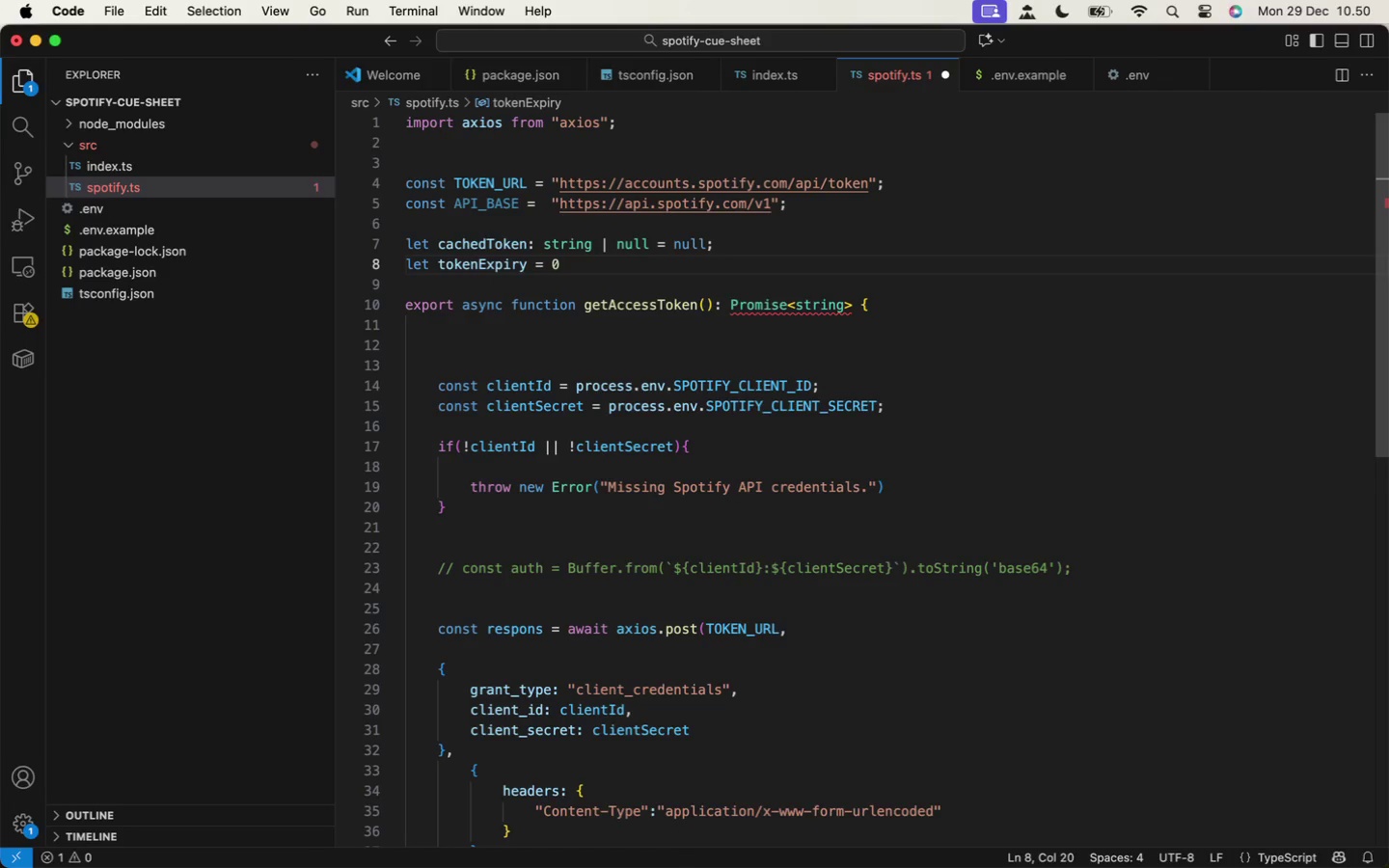 
key(Space)
 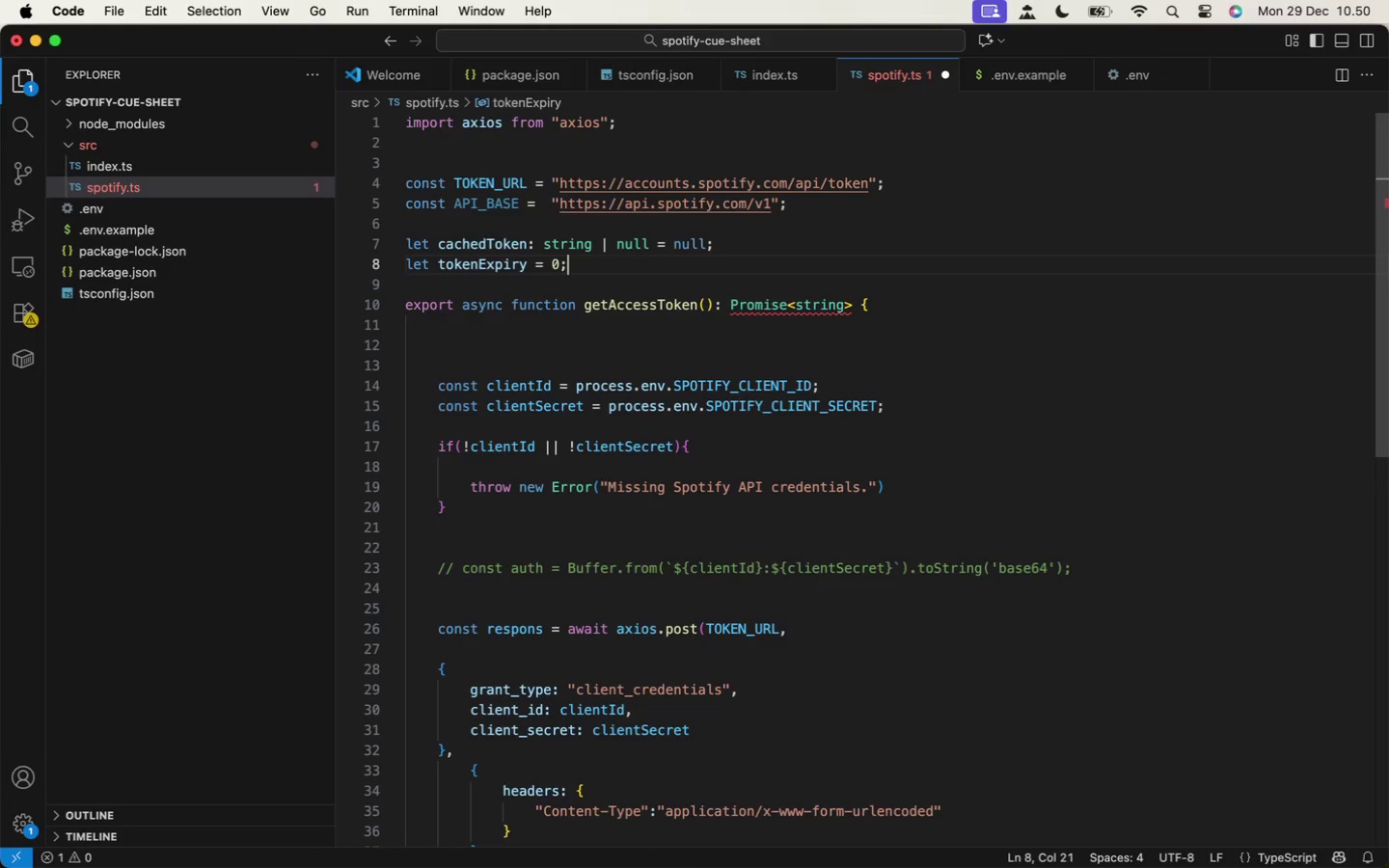 
key(0)
 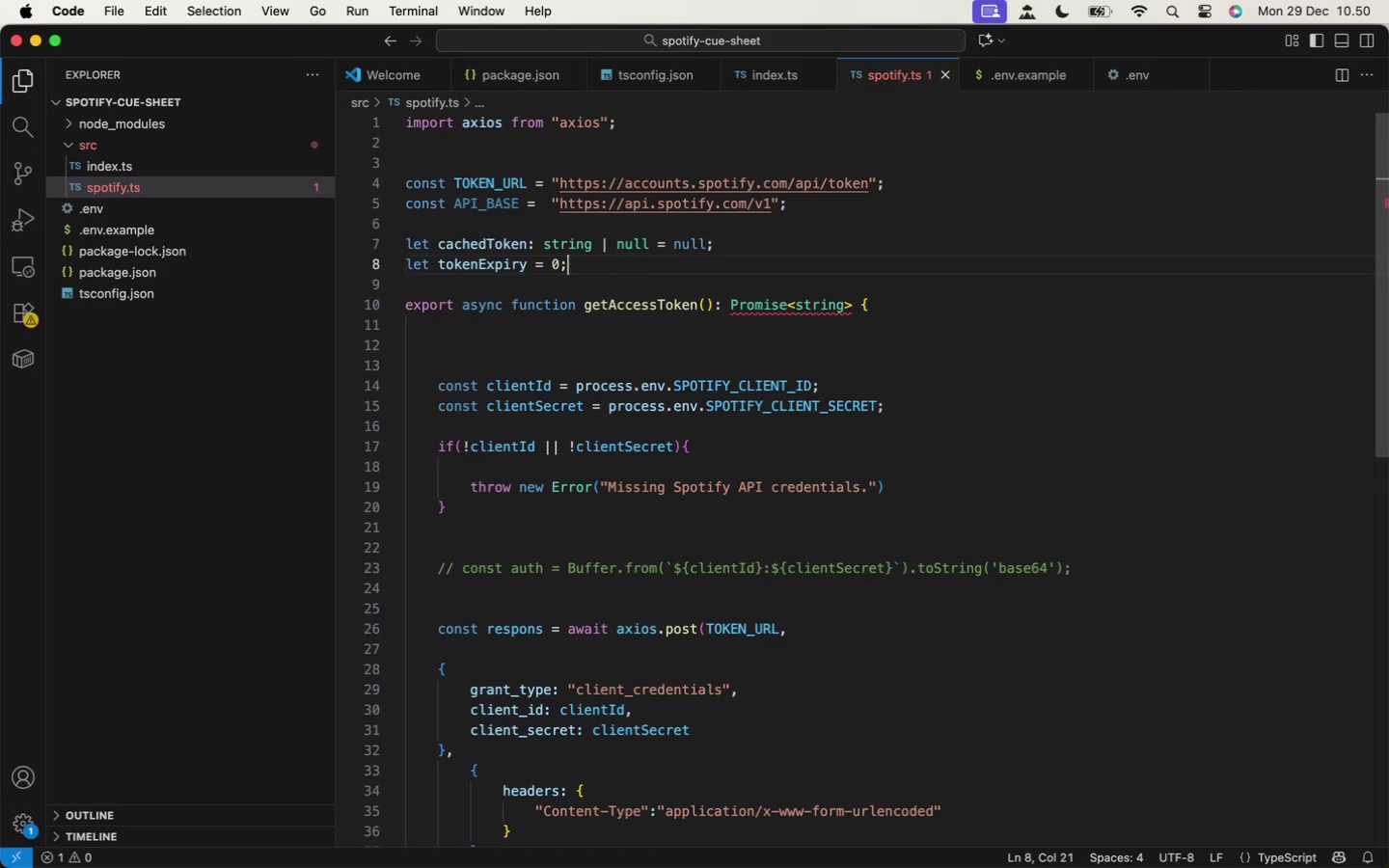 
key(Semicolon)
 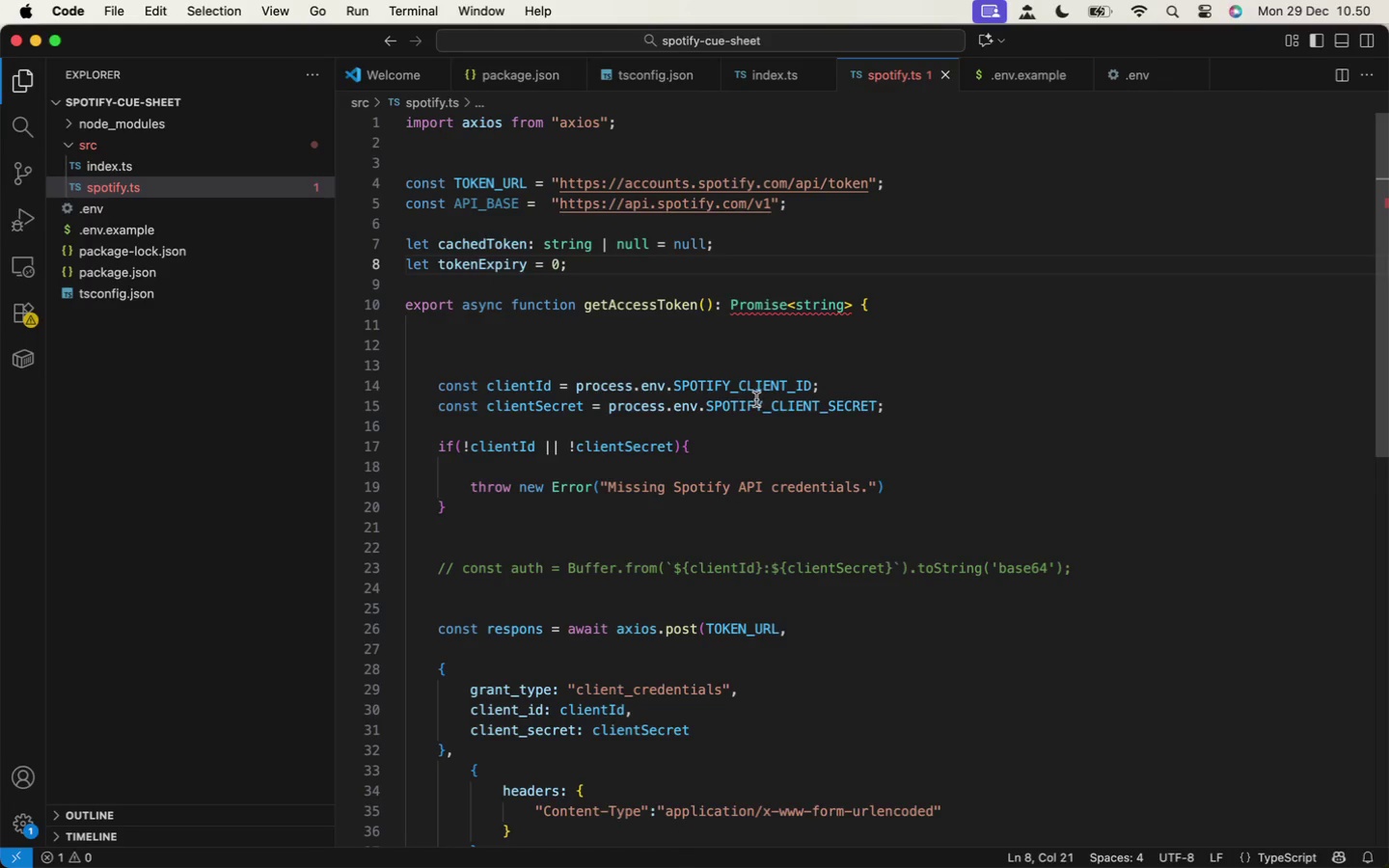 
key(Meta+S)
 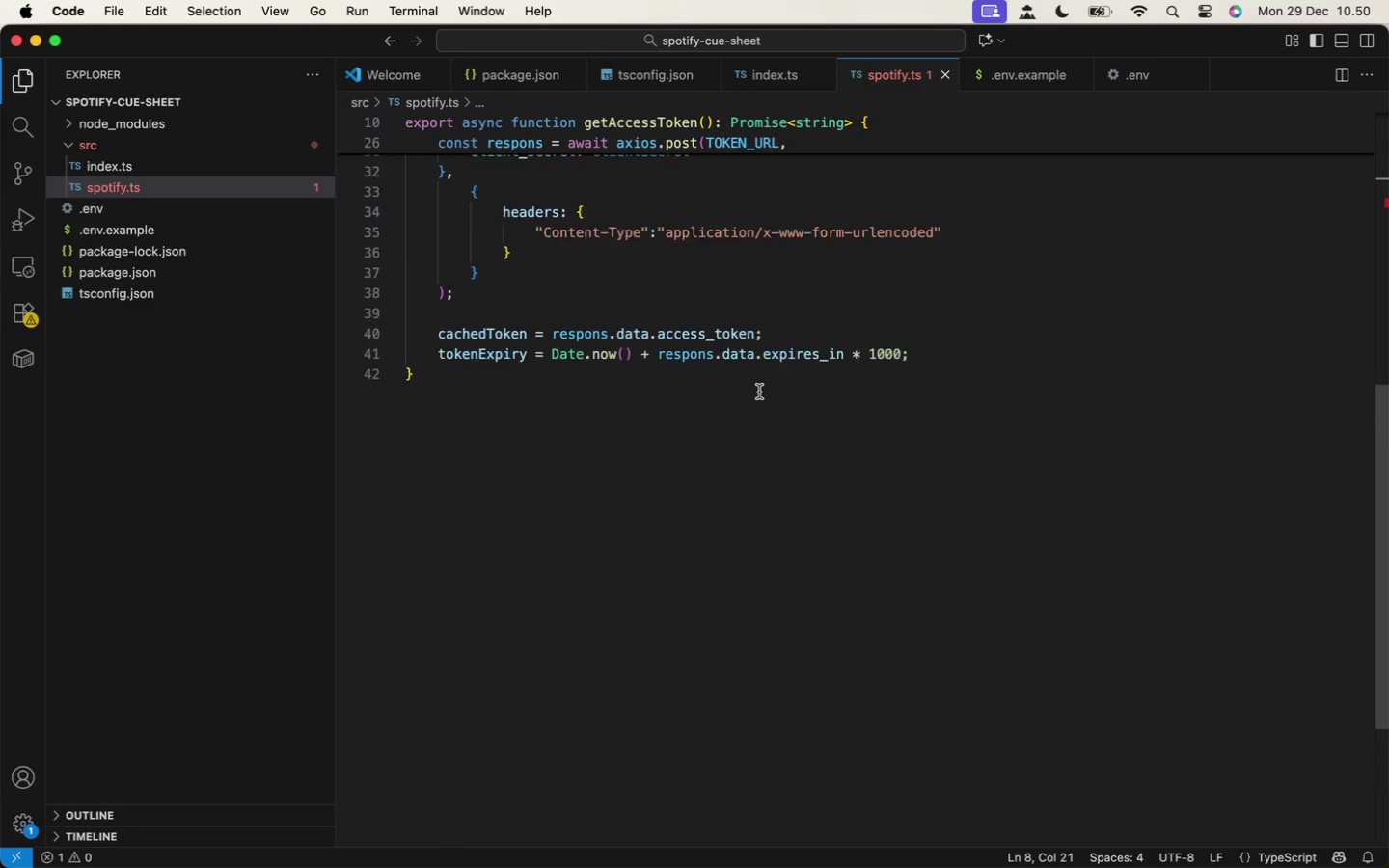 
scroll: coordinate [758, 392], scroll_direction: down, amount: 12.0
 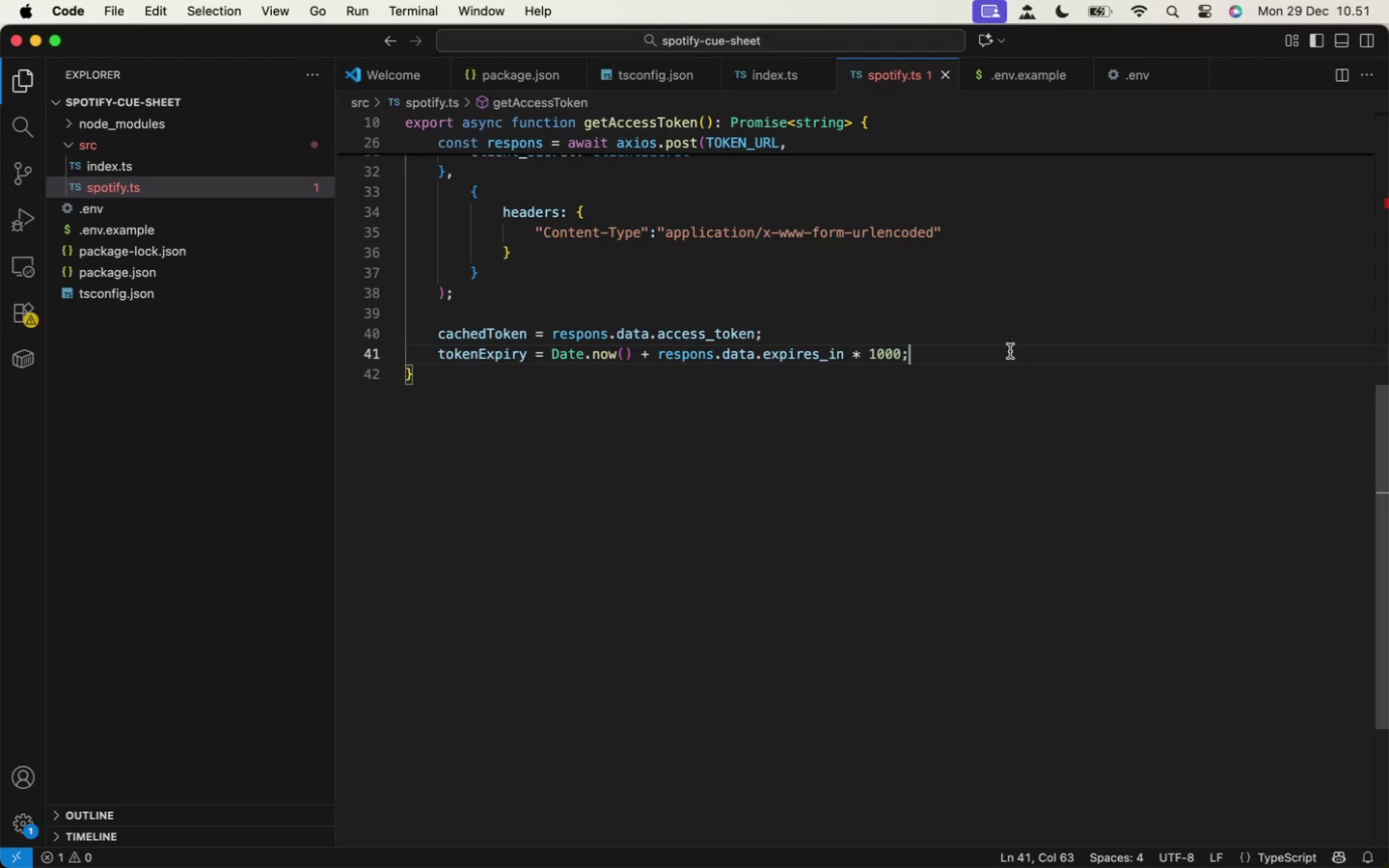 
wait(5.73)
 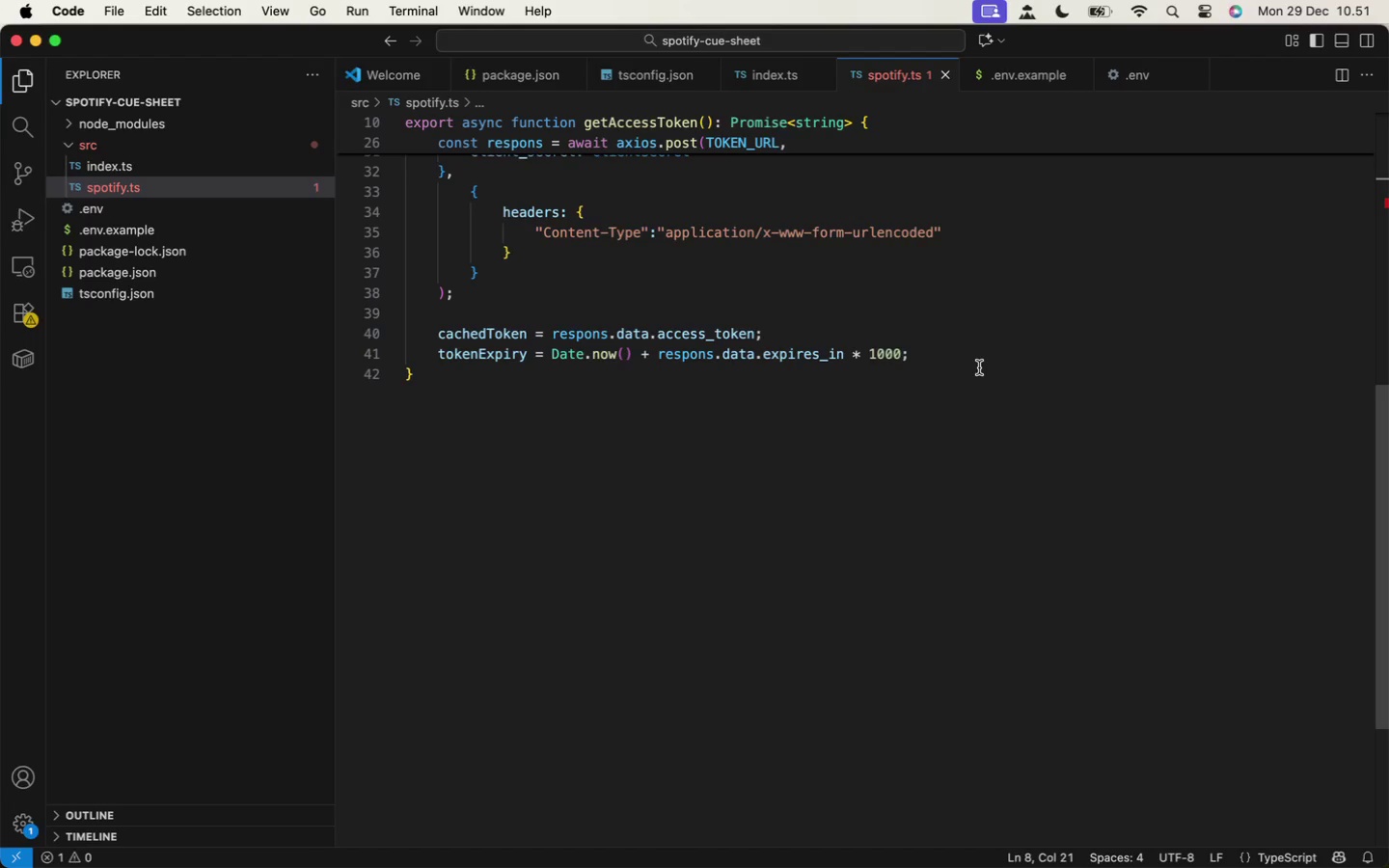 
key(Enter)
 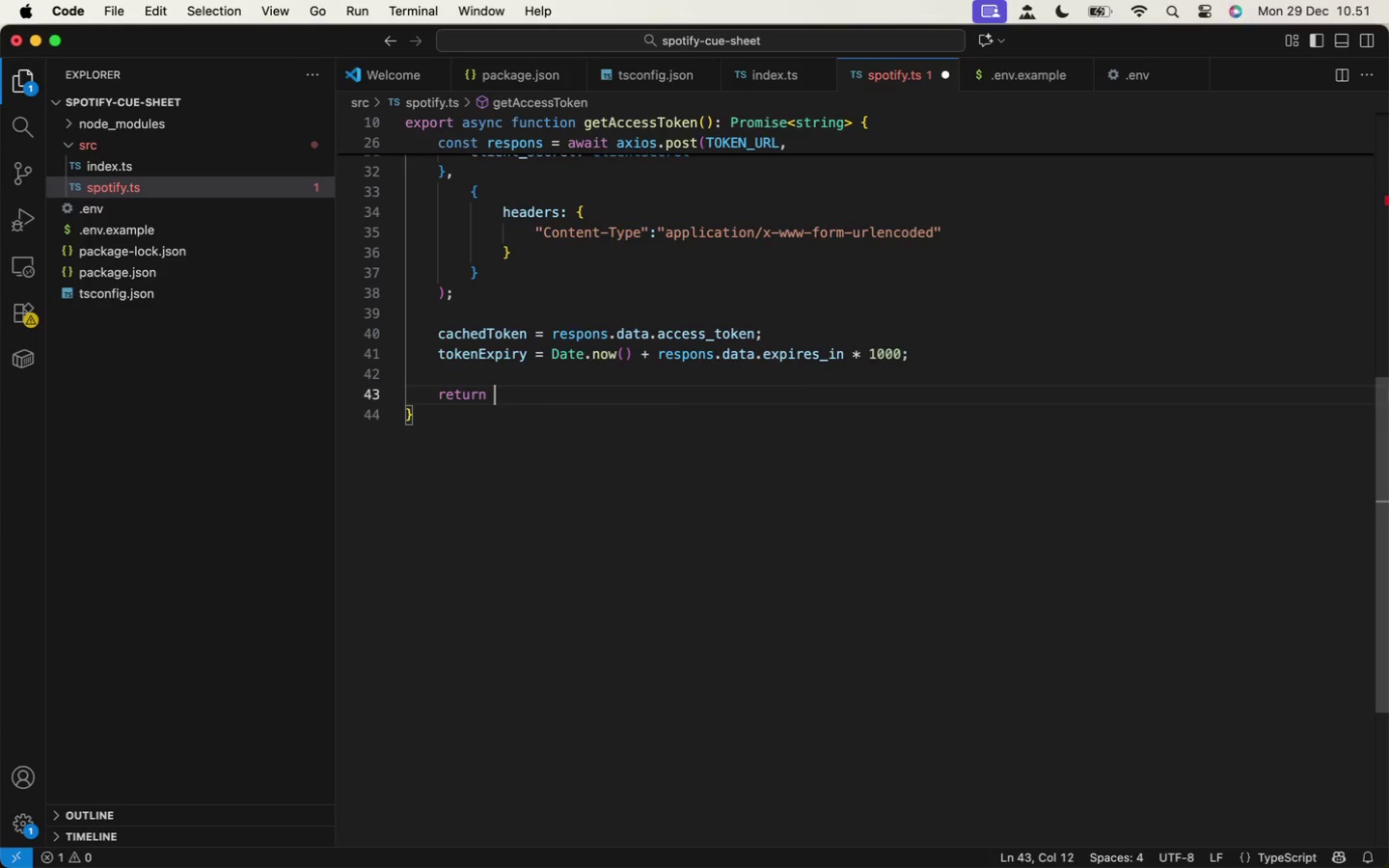 
key(Enter)
 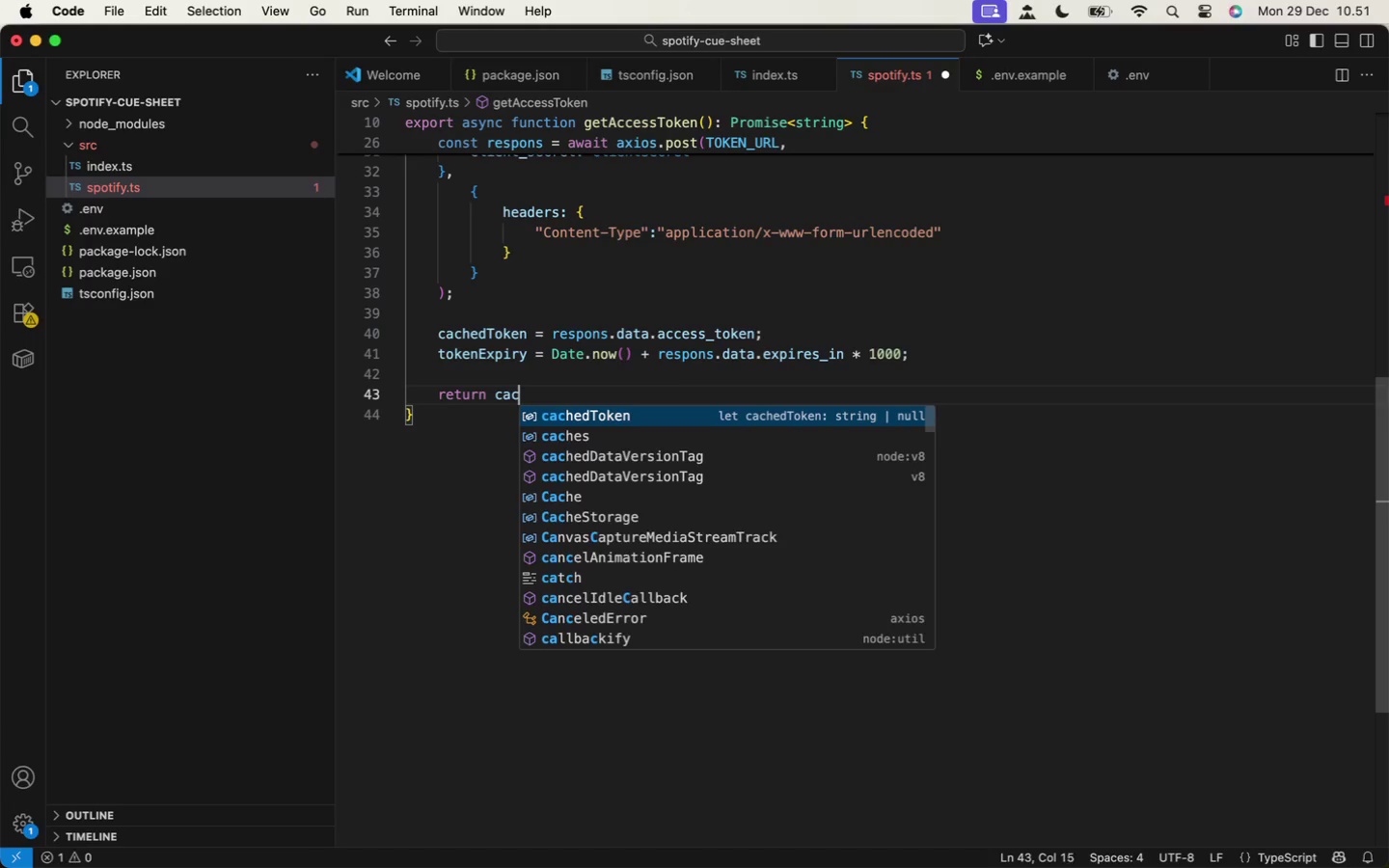 
type(return cach)
 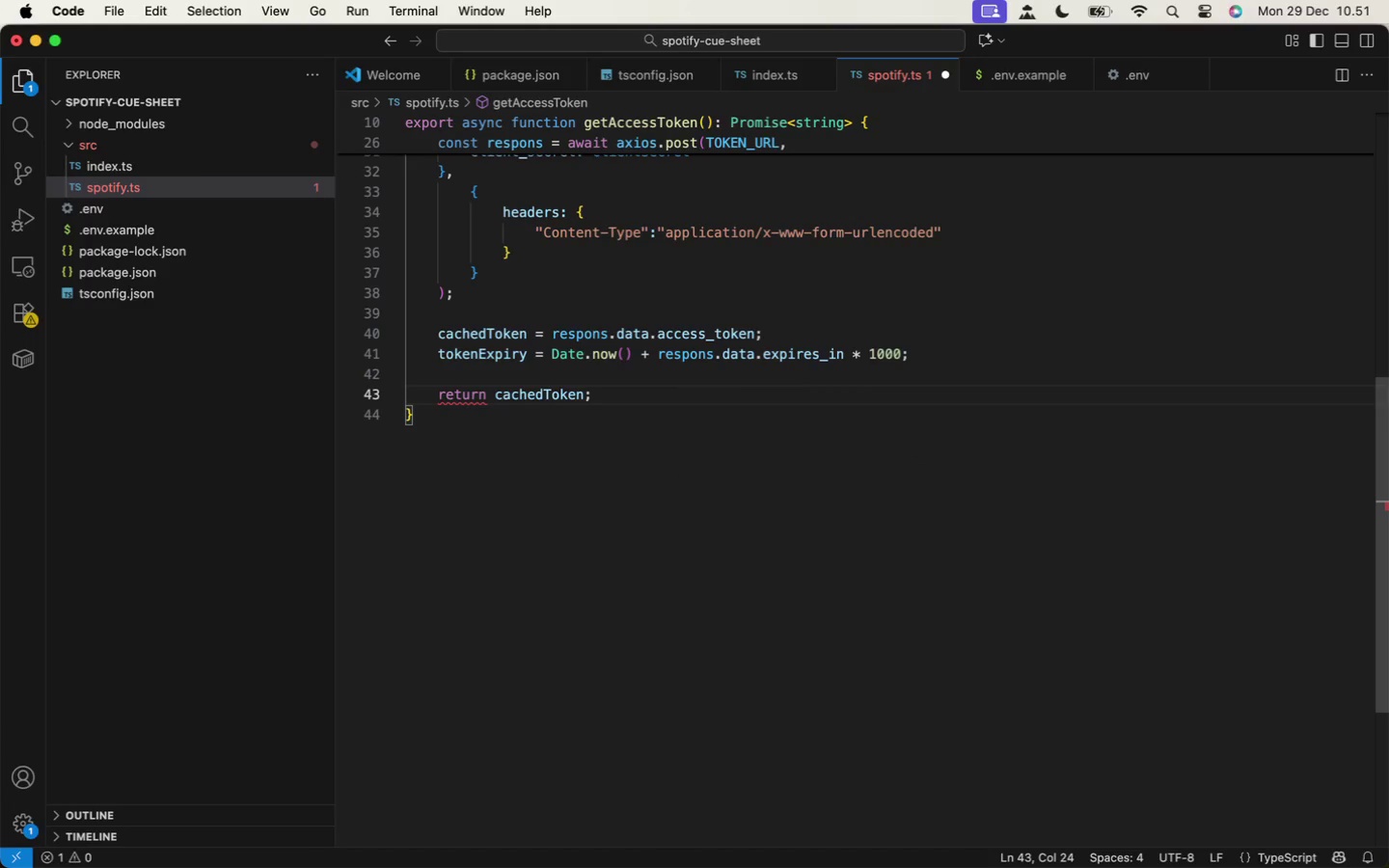 
key(Enter)
 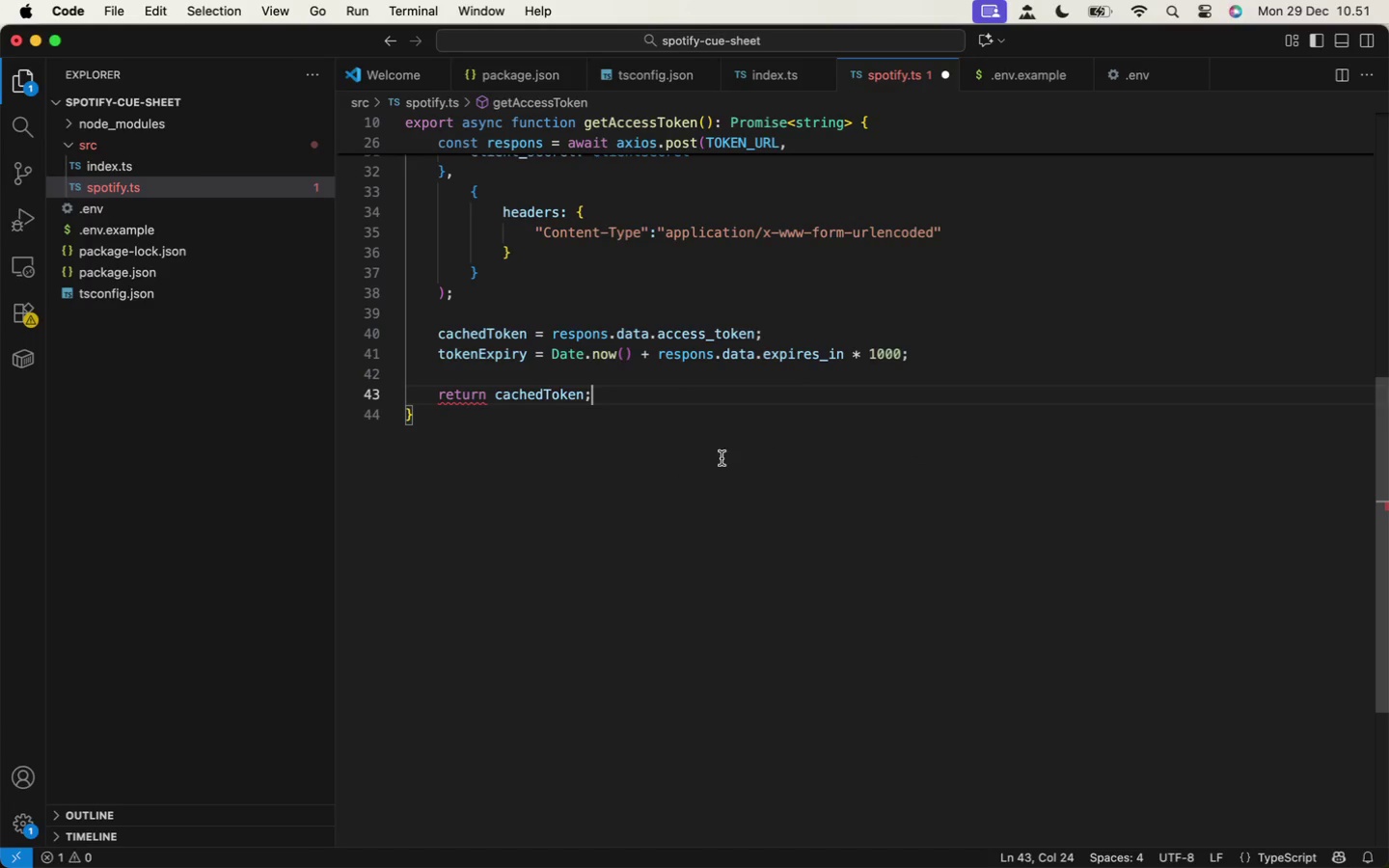 
key(Semicolon)
 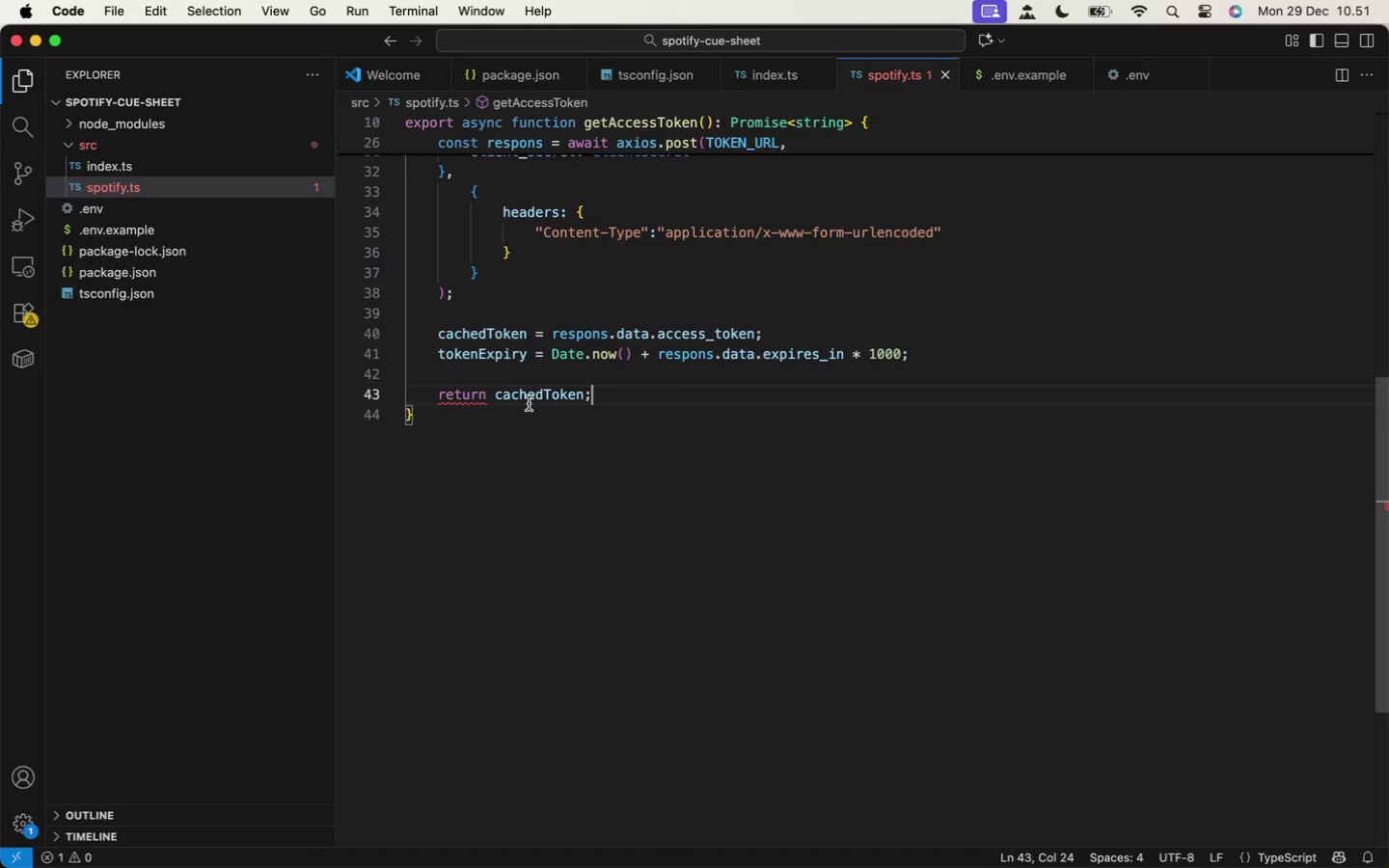 
key(Meta+S)
 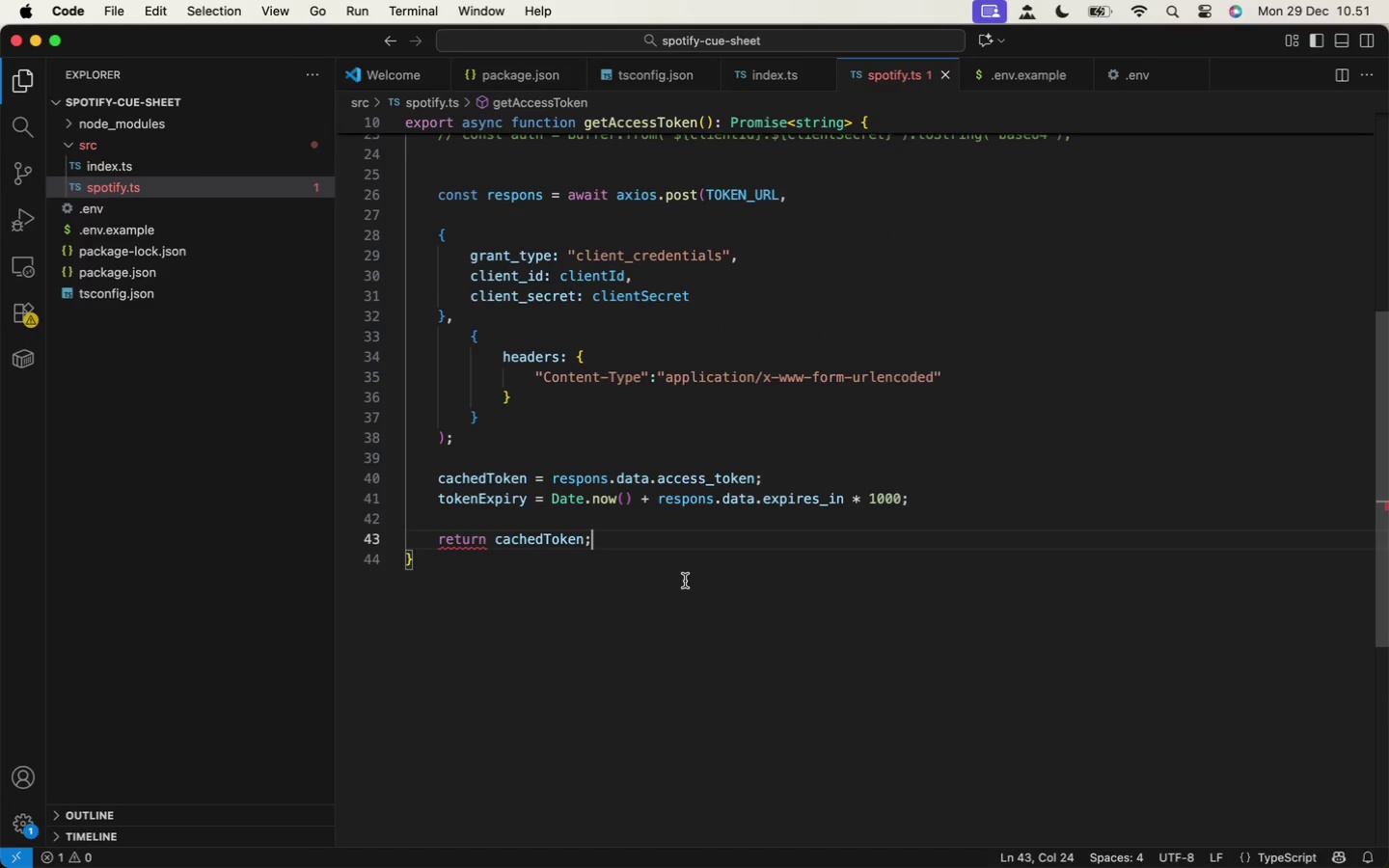 
scroll: coordinate [682, 583], scroll_direction: up, amount: 51.0
 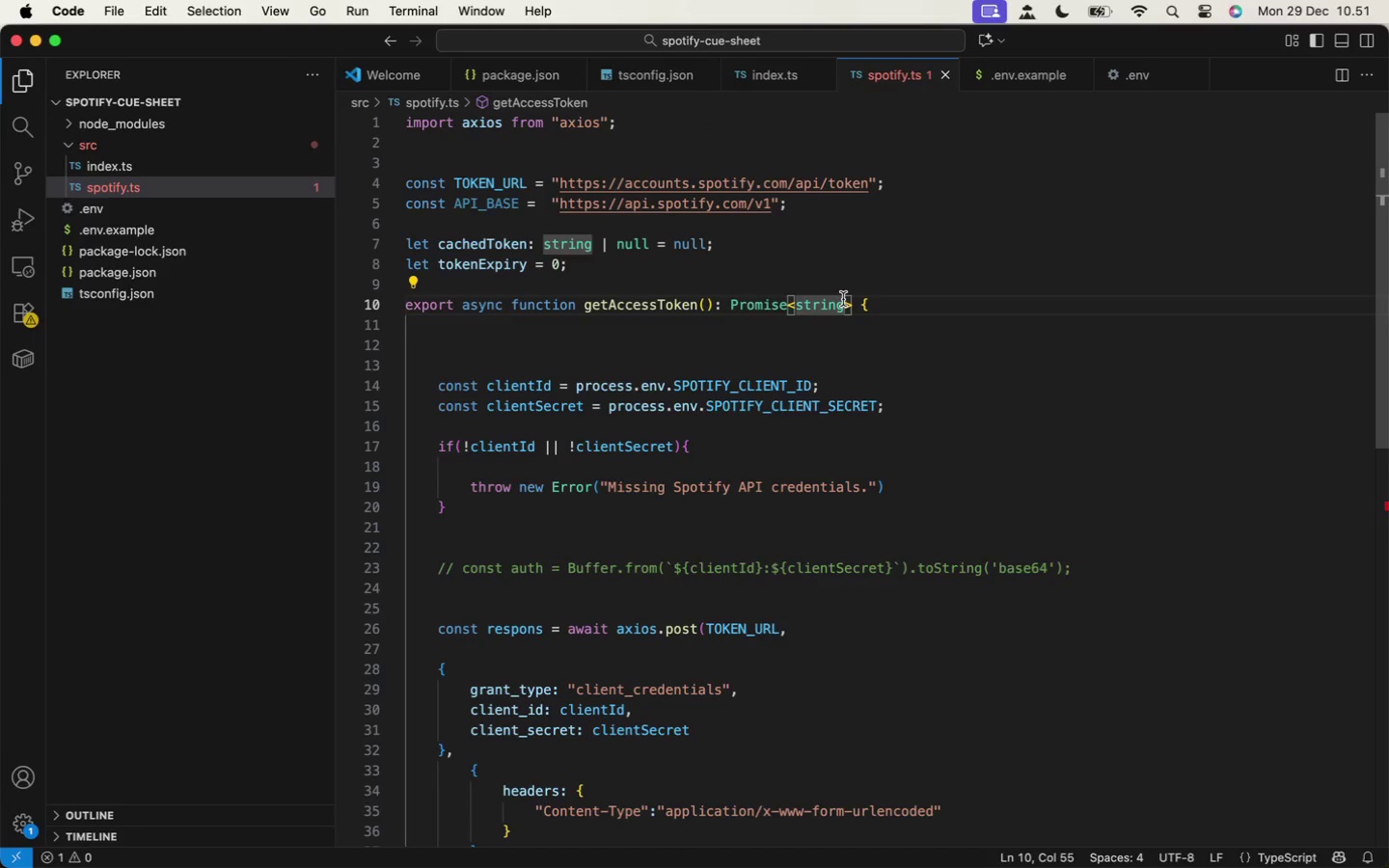 
left_click([845, 304])
 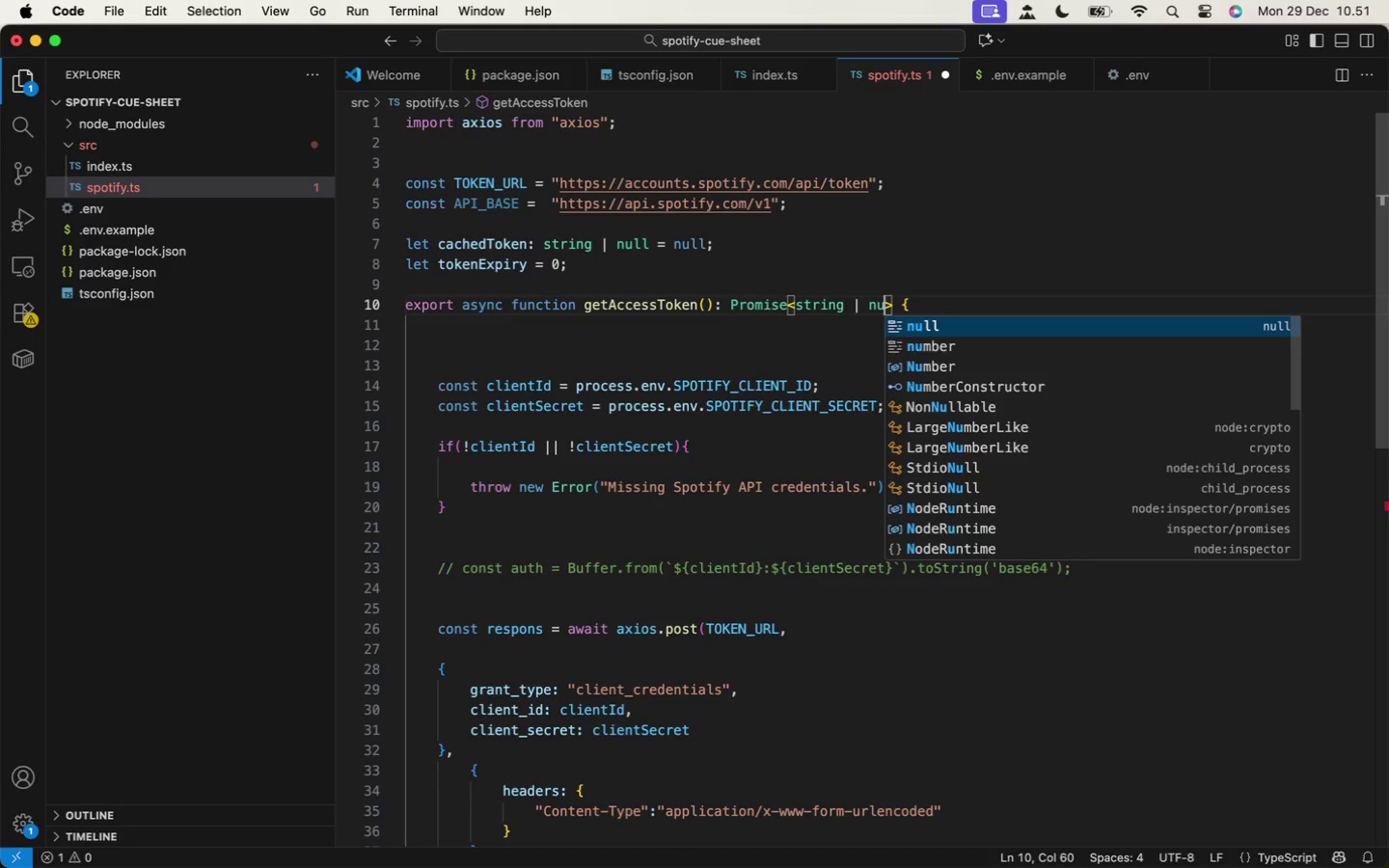 
type( | null)
 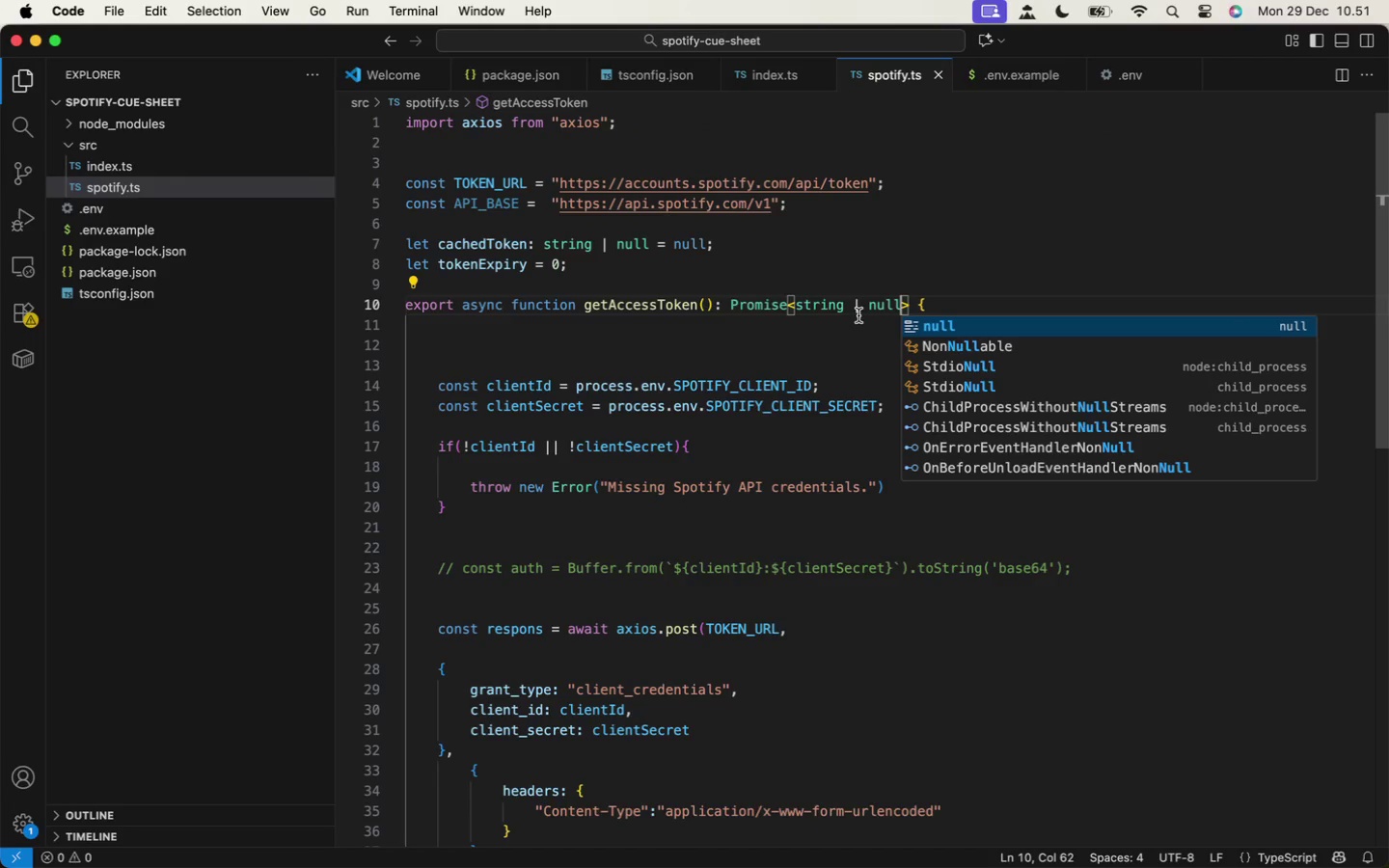 
key(Meta+S)
 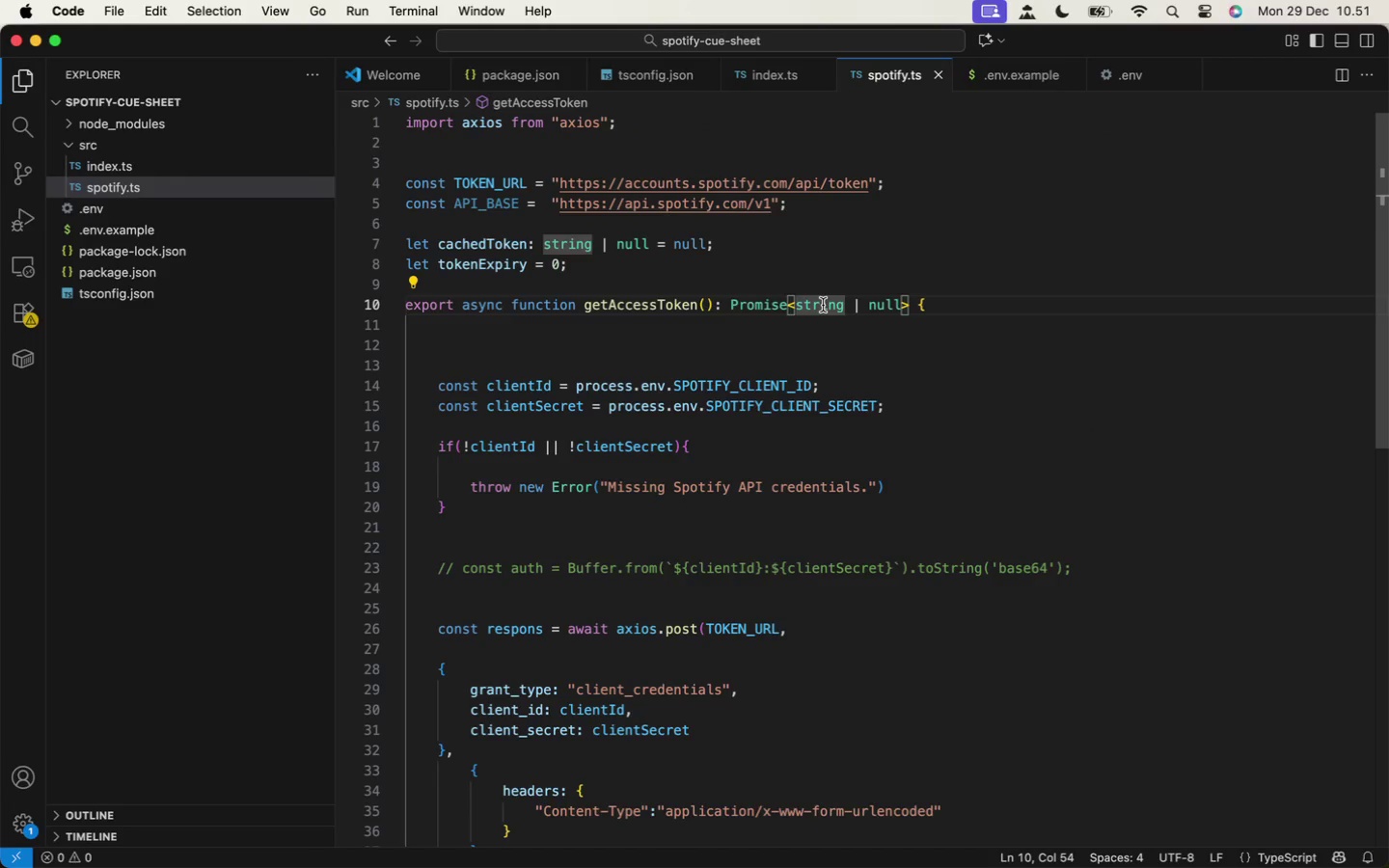 
left_click([833, 311])
 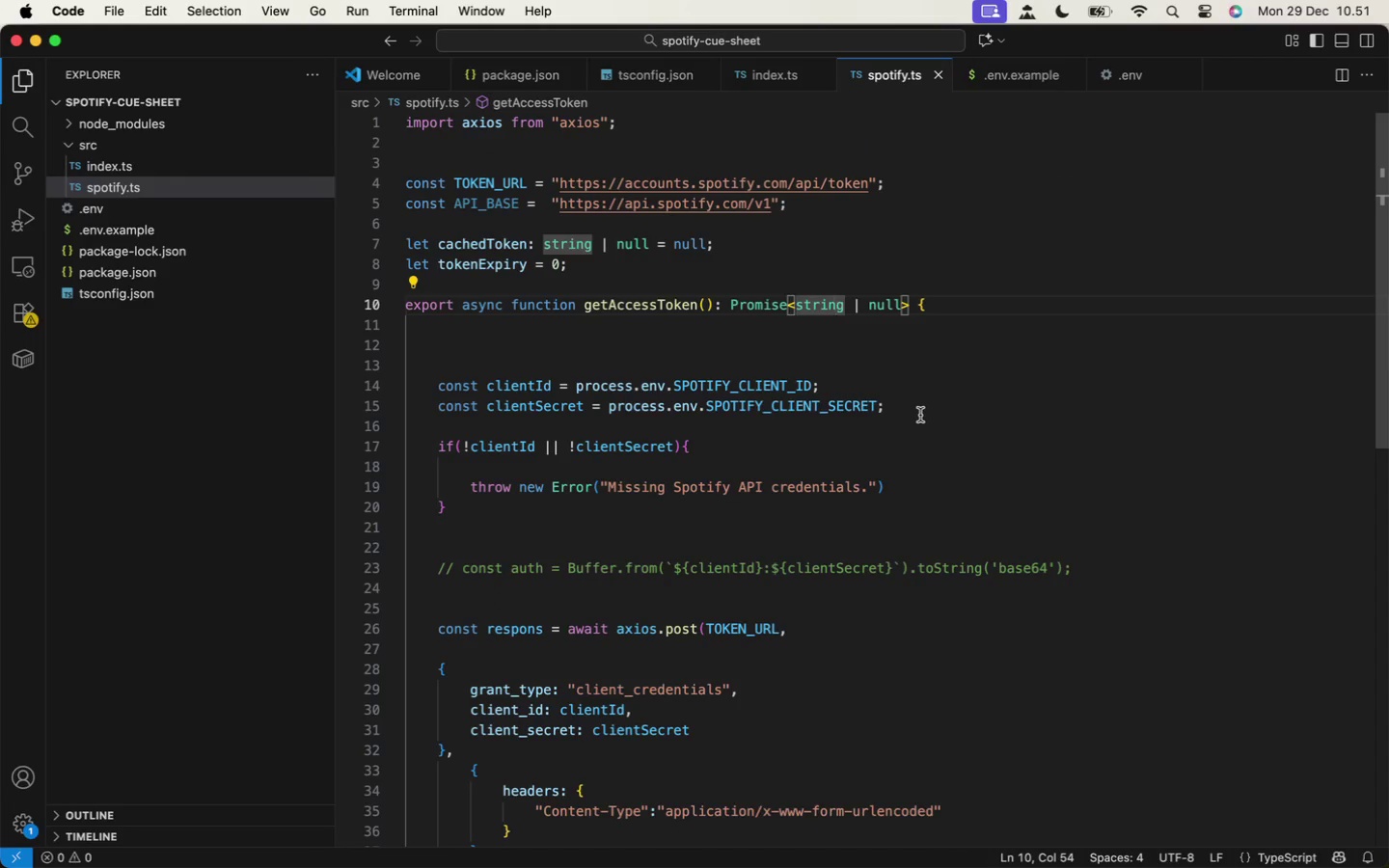 
scroll: coordinate [779, 410], scroll_direction: down, amount: 28.0
 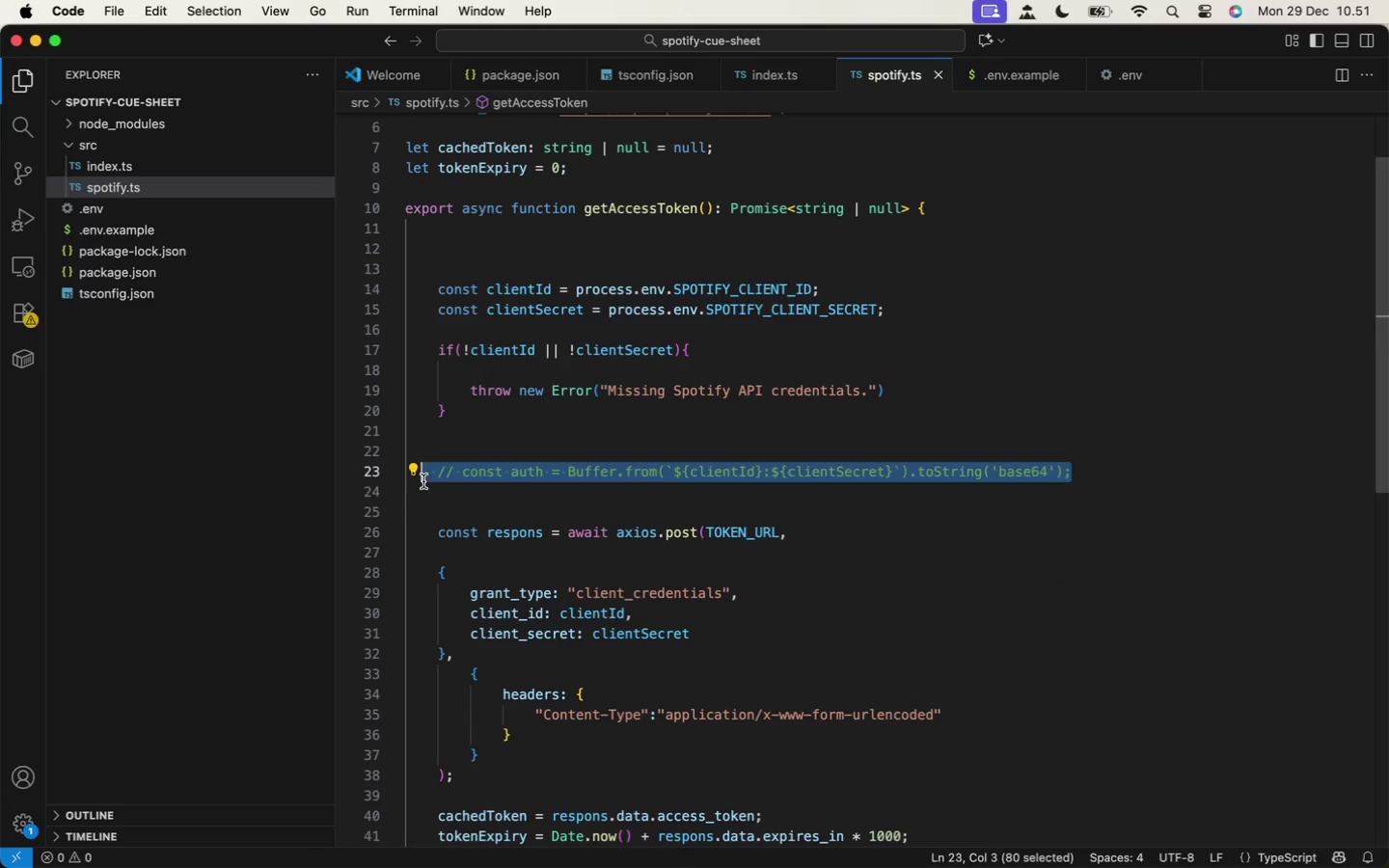 
left_click_drag(start_coordinate=[1115, 475], to_coordinate=[427, 467])
 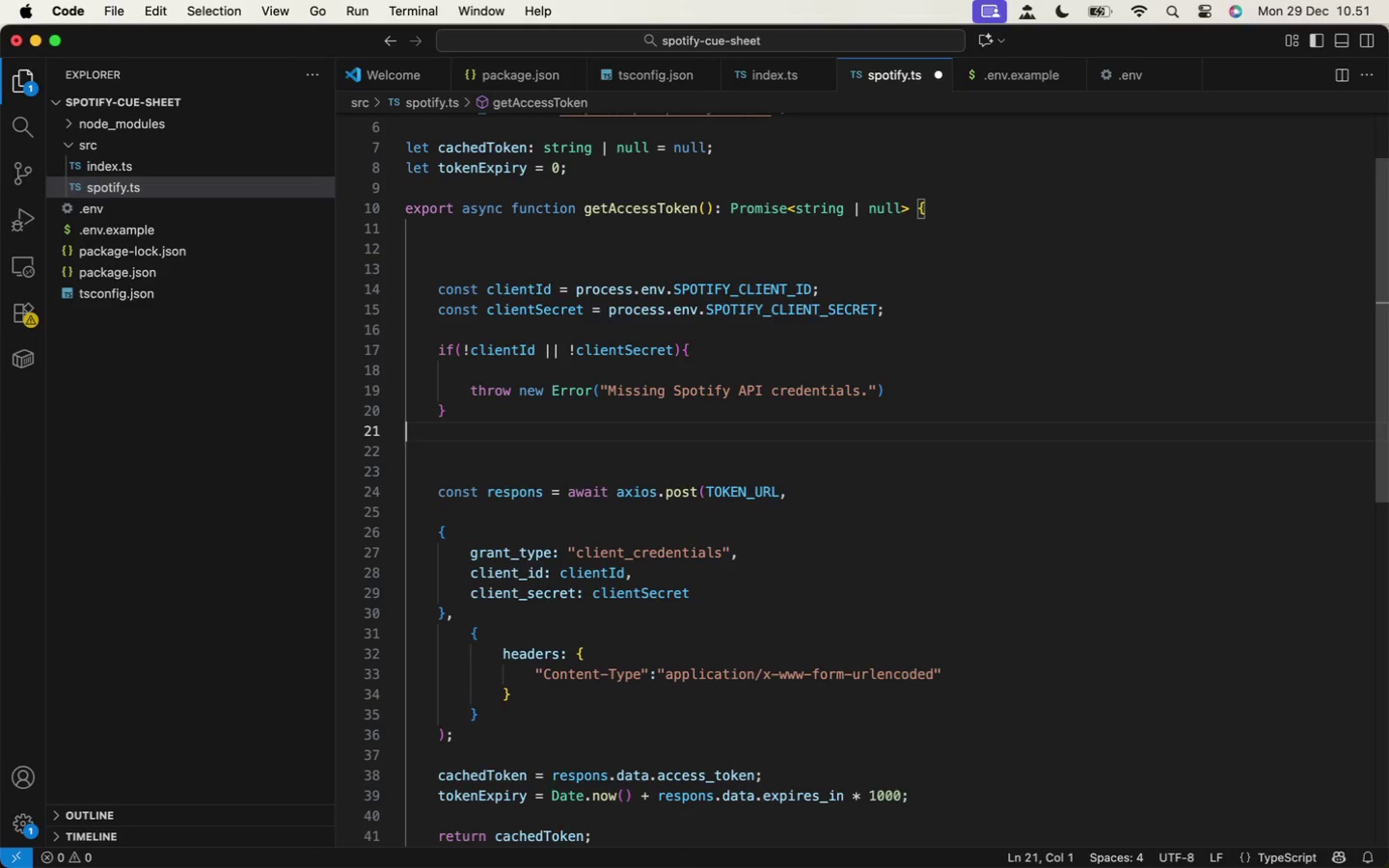 
key(Backspace)
 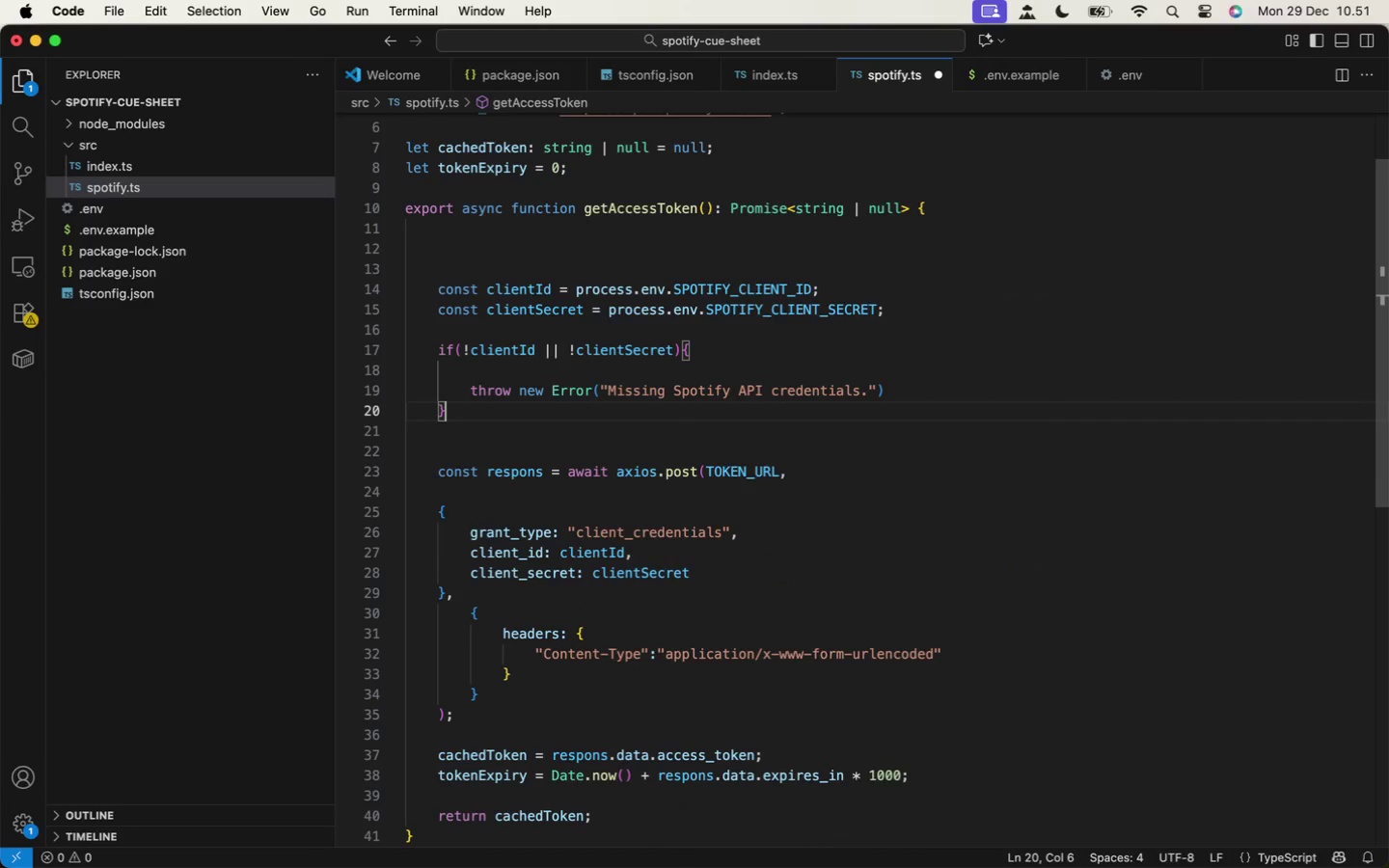 
key(Backspace)
 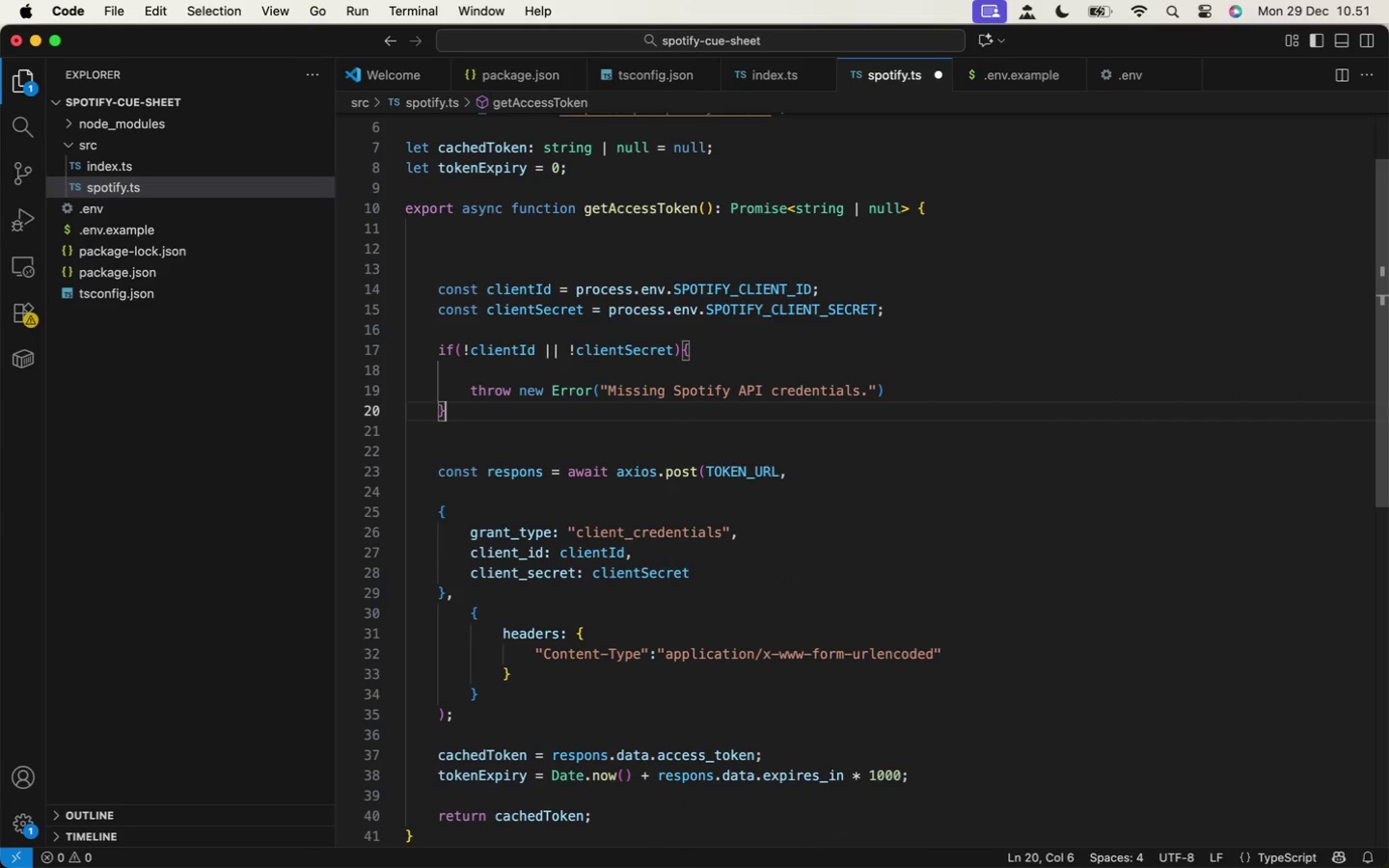 
key(Backspace)
 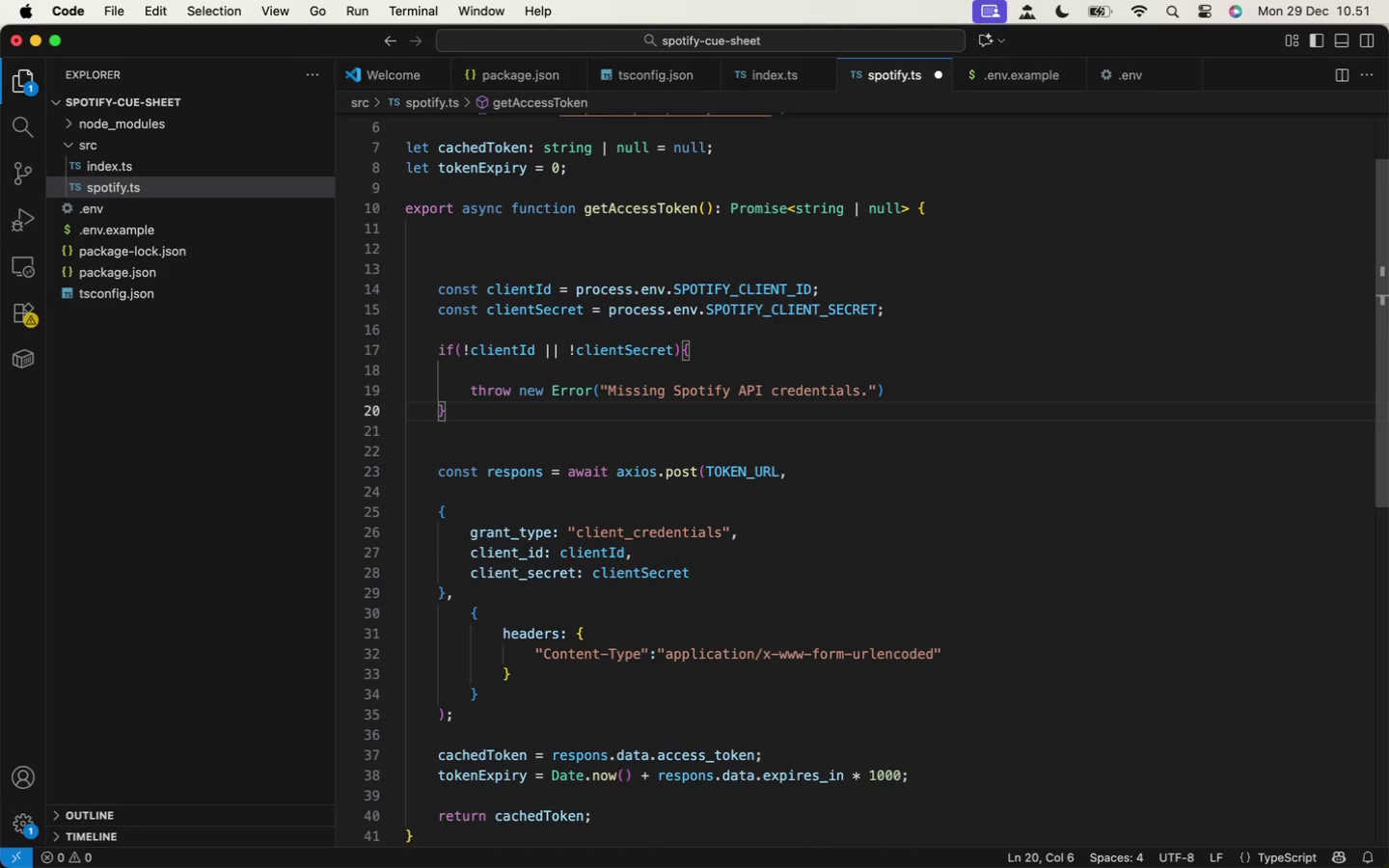 
key(Backspace)
 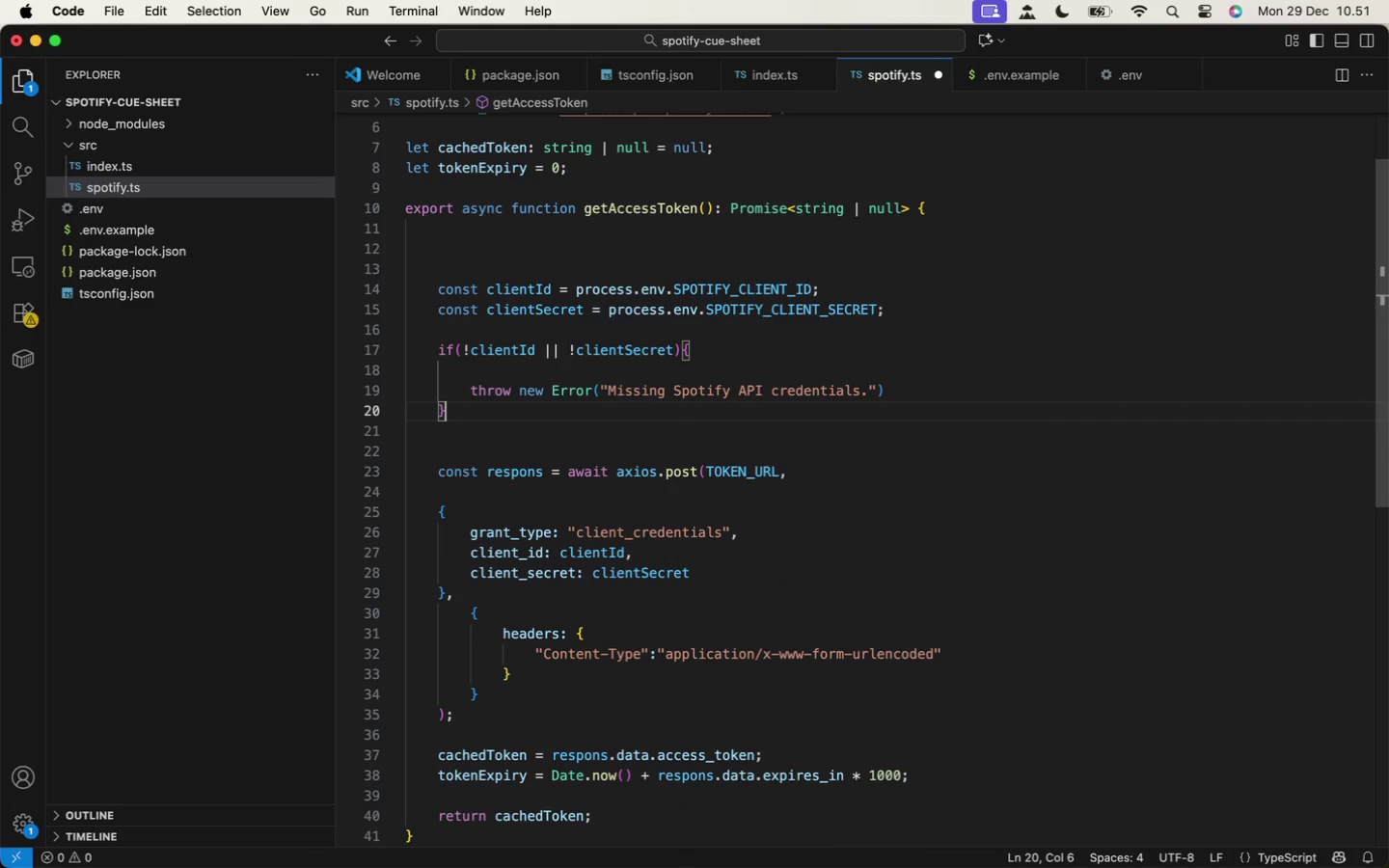 
key(Backspace)
 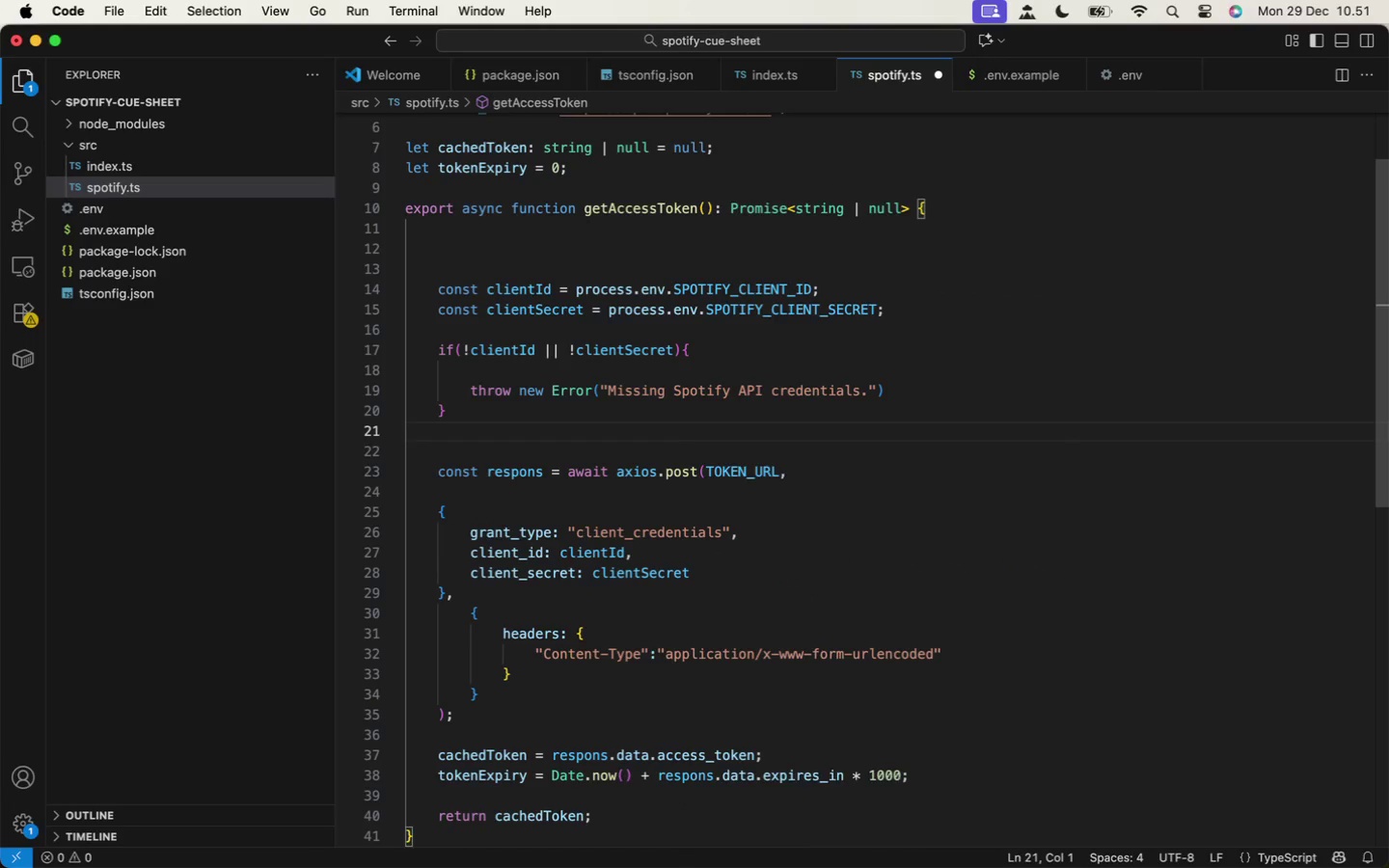 
key(ArrowDown)
 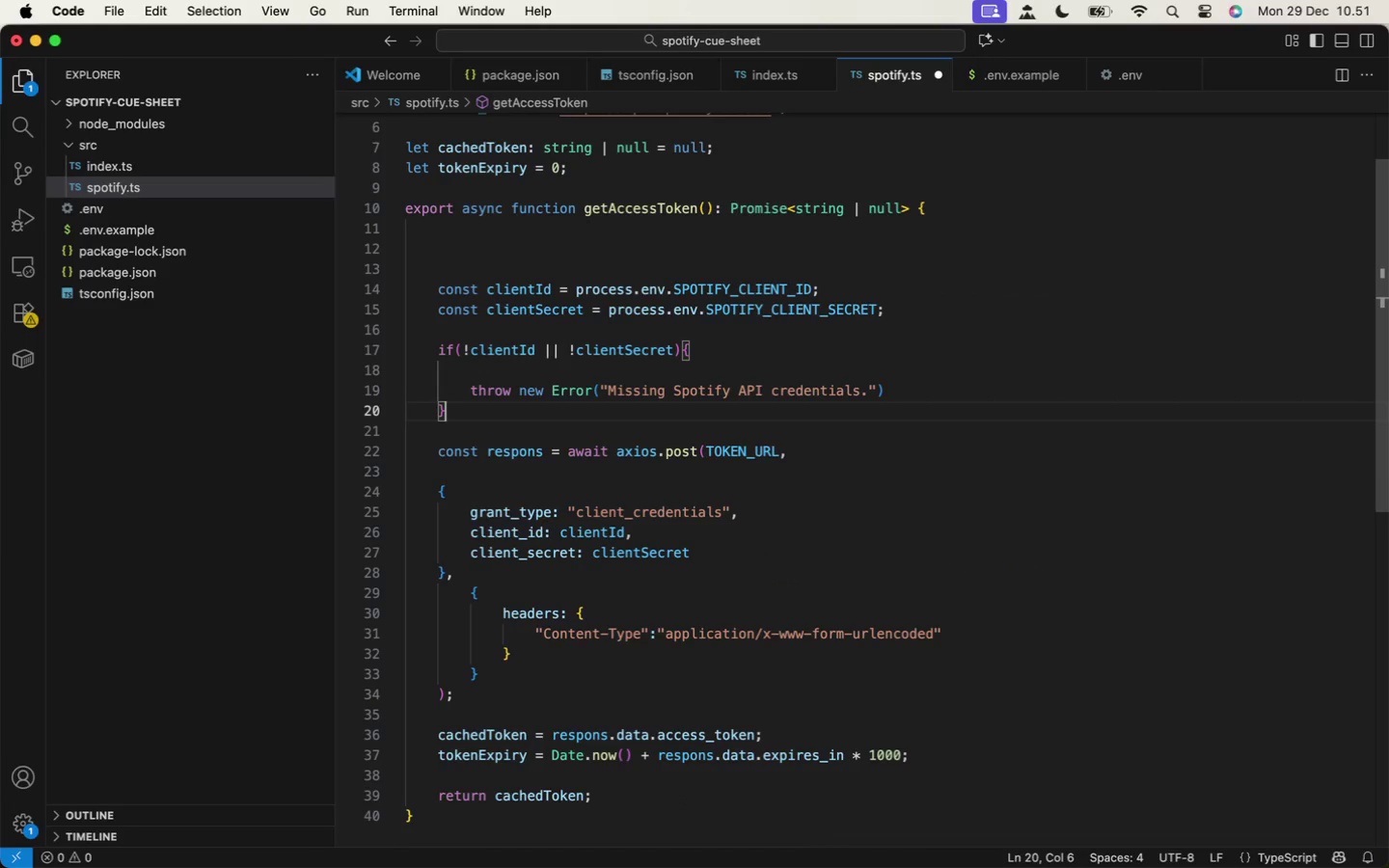 
key(Backspace)
 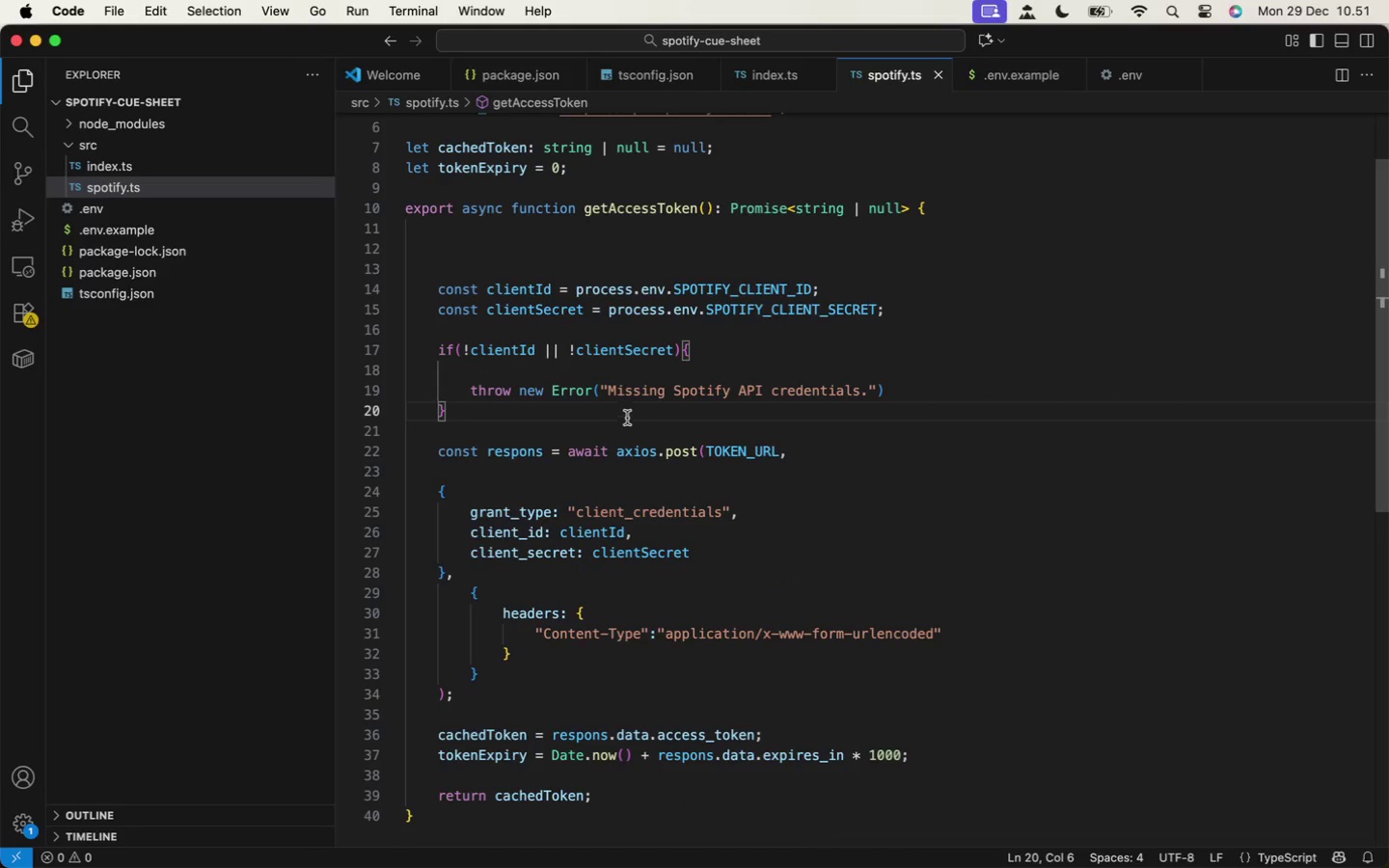 
key(Meta+S)
 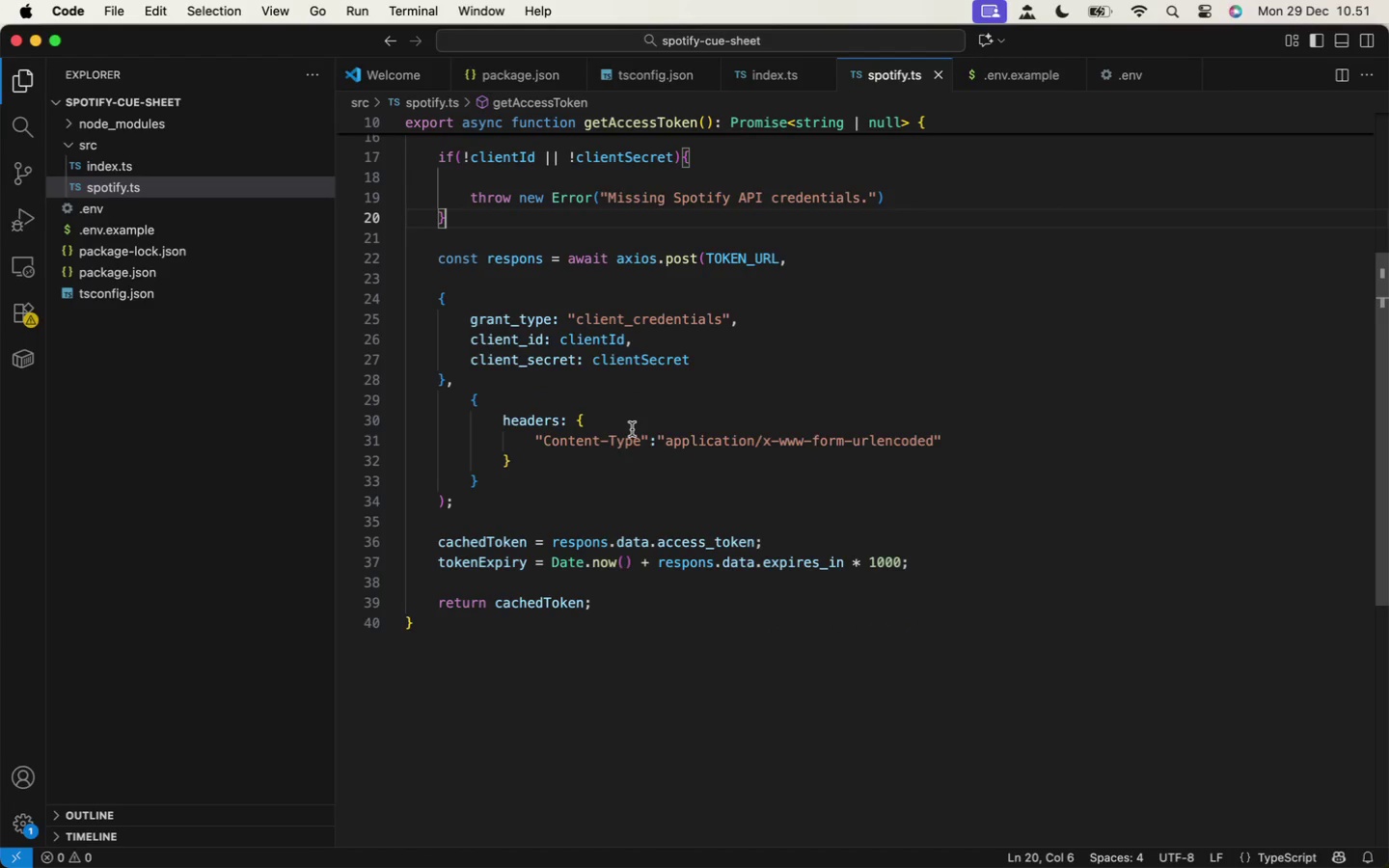 
scroll: coordinate [630, 430], scroll_direction: down, amount: 4.0
 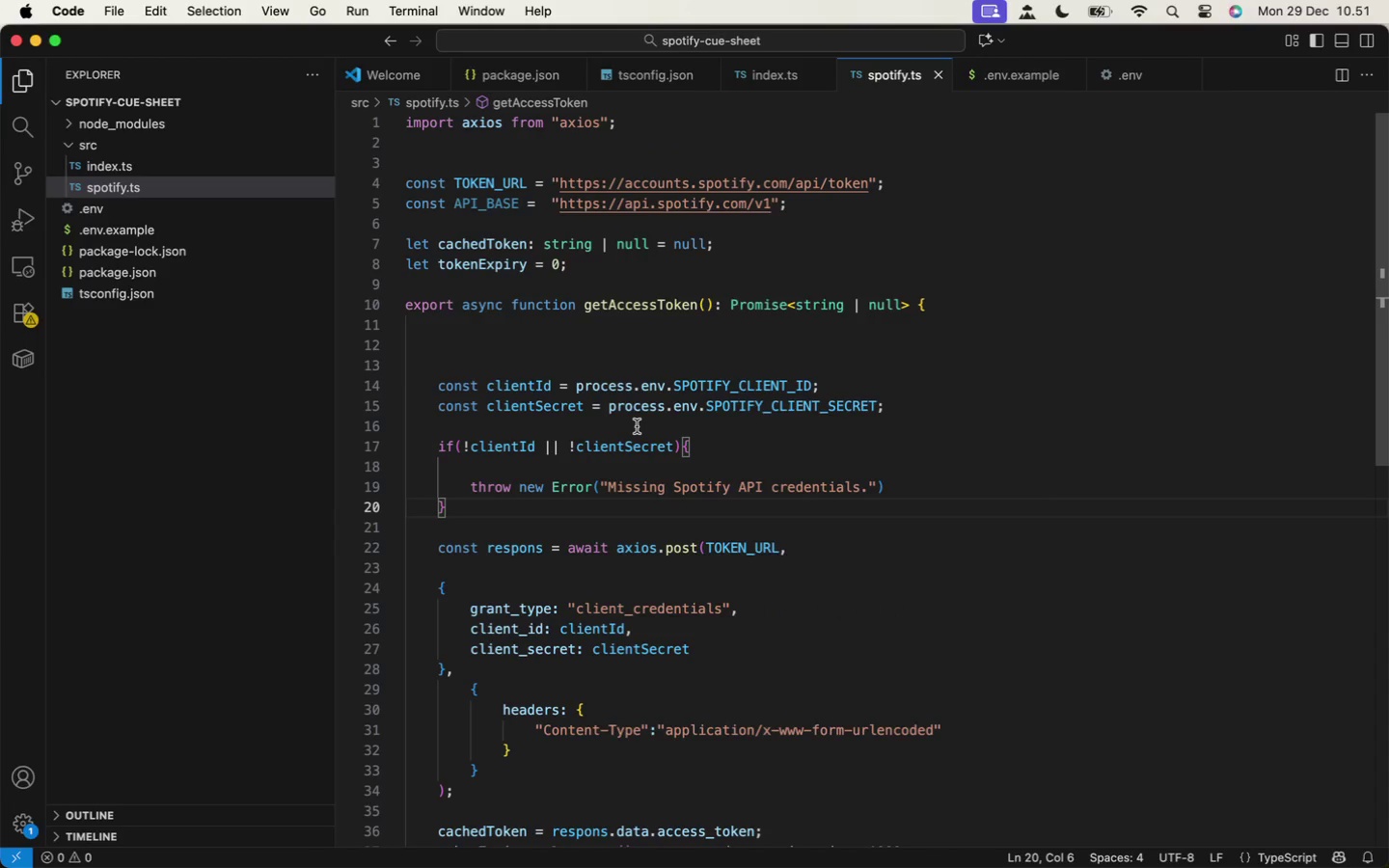 
scroll: coordinate [636, 427], scroll_direction: up, amount: 11.0
 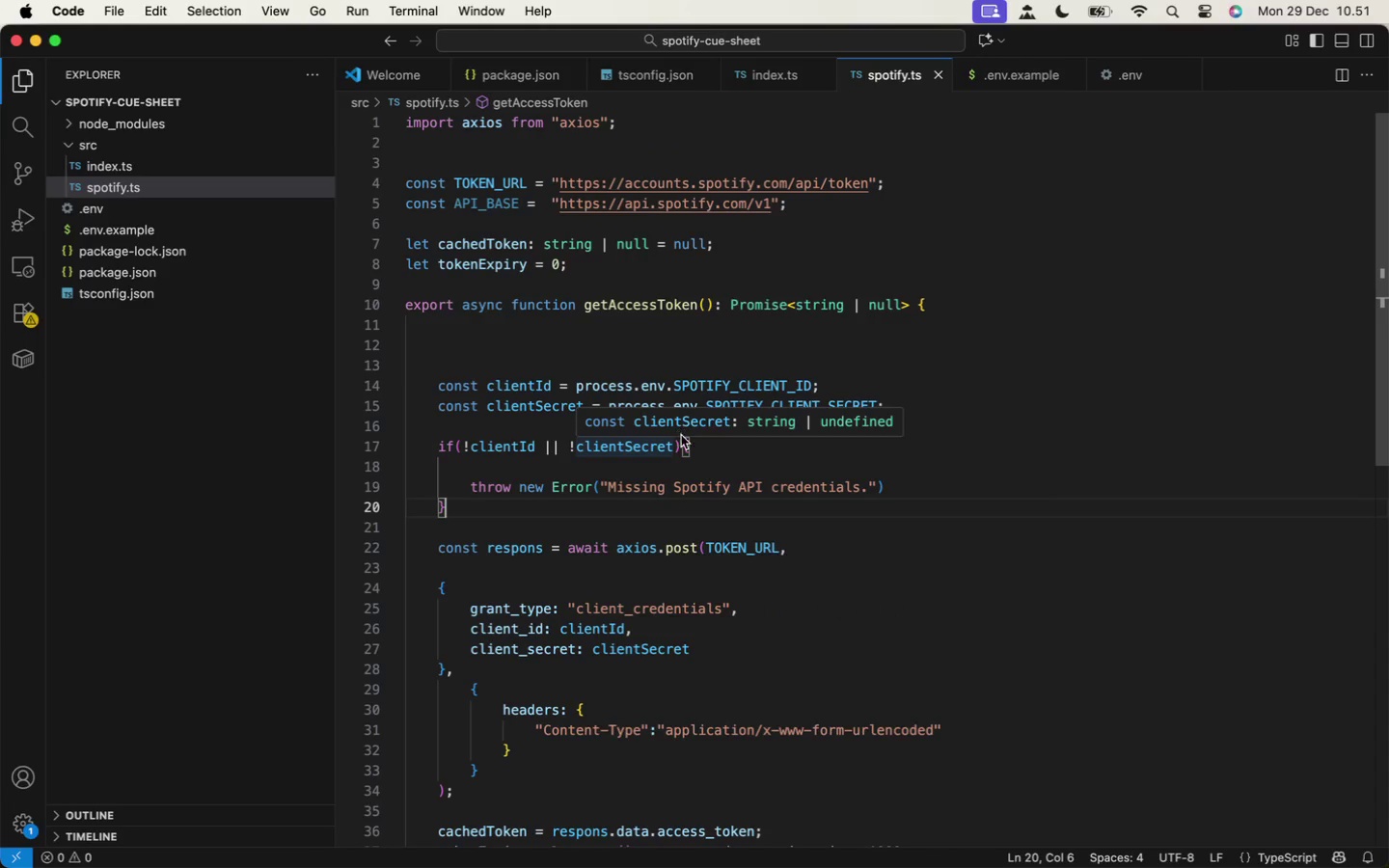 
mouse_move([678, 421])
 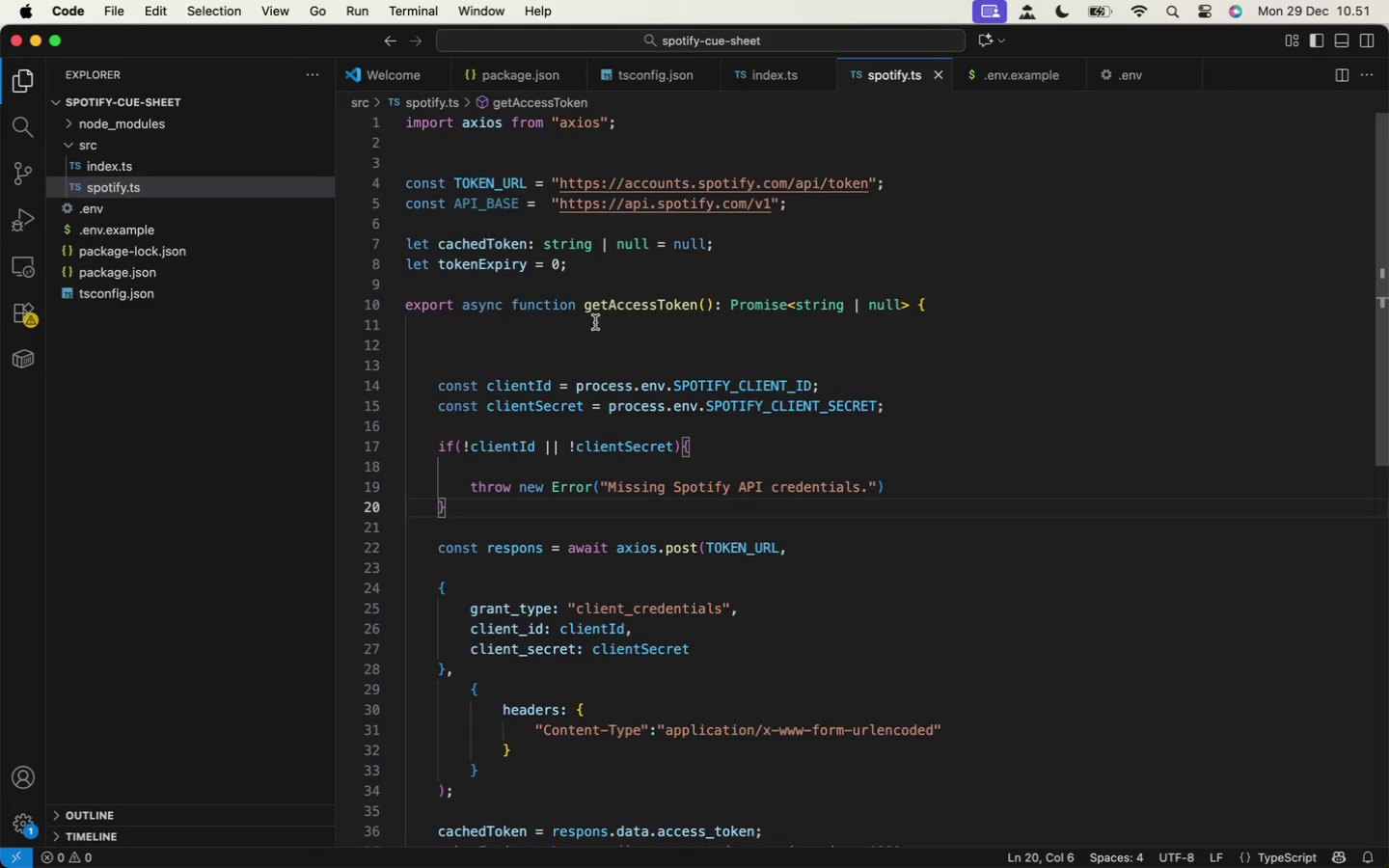 
wait(7.05)
 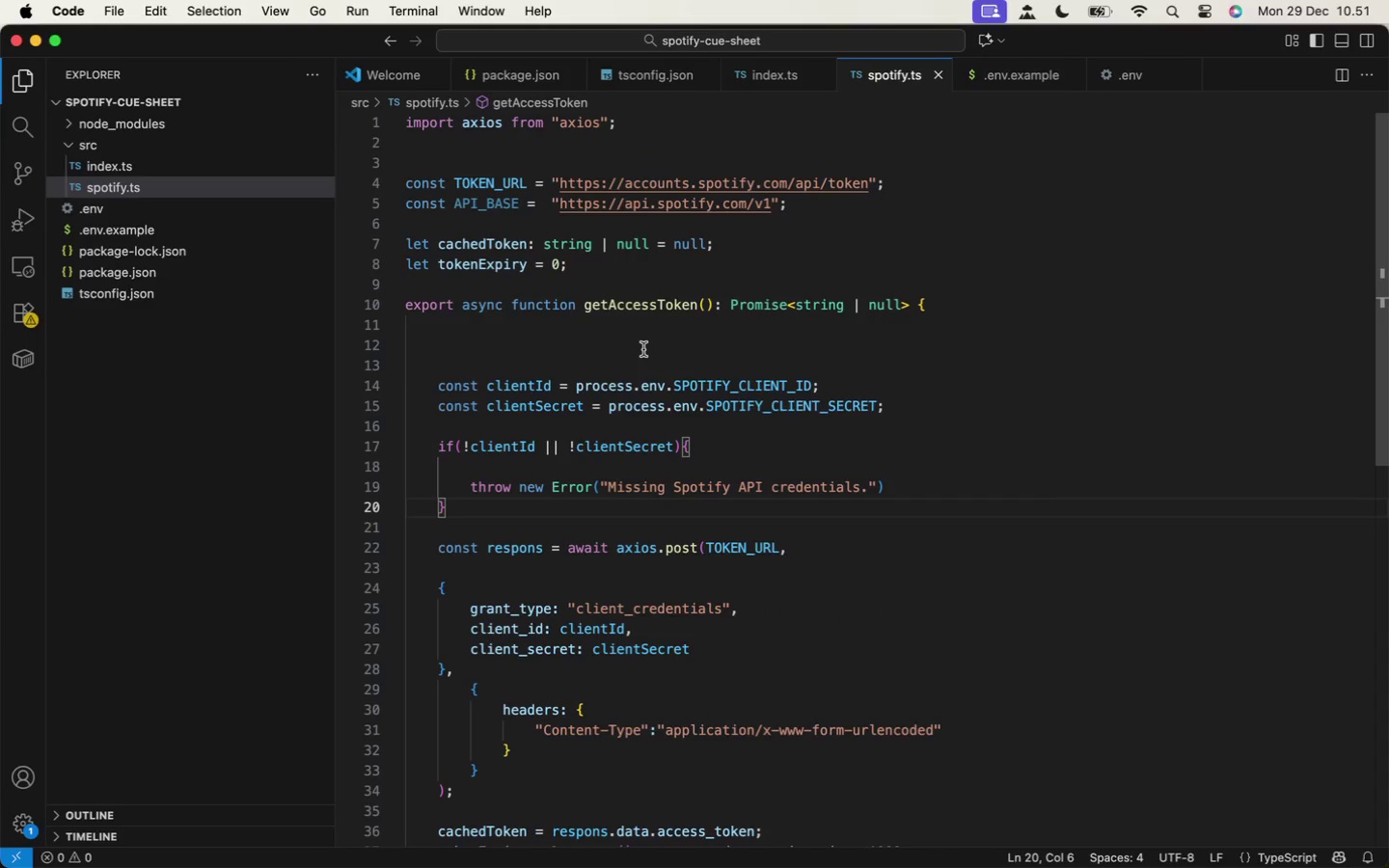 
left_click([576, 327])
 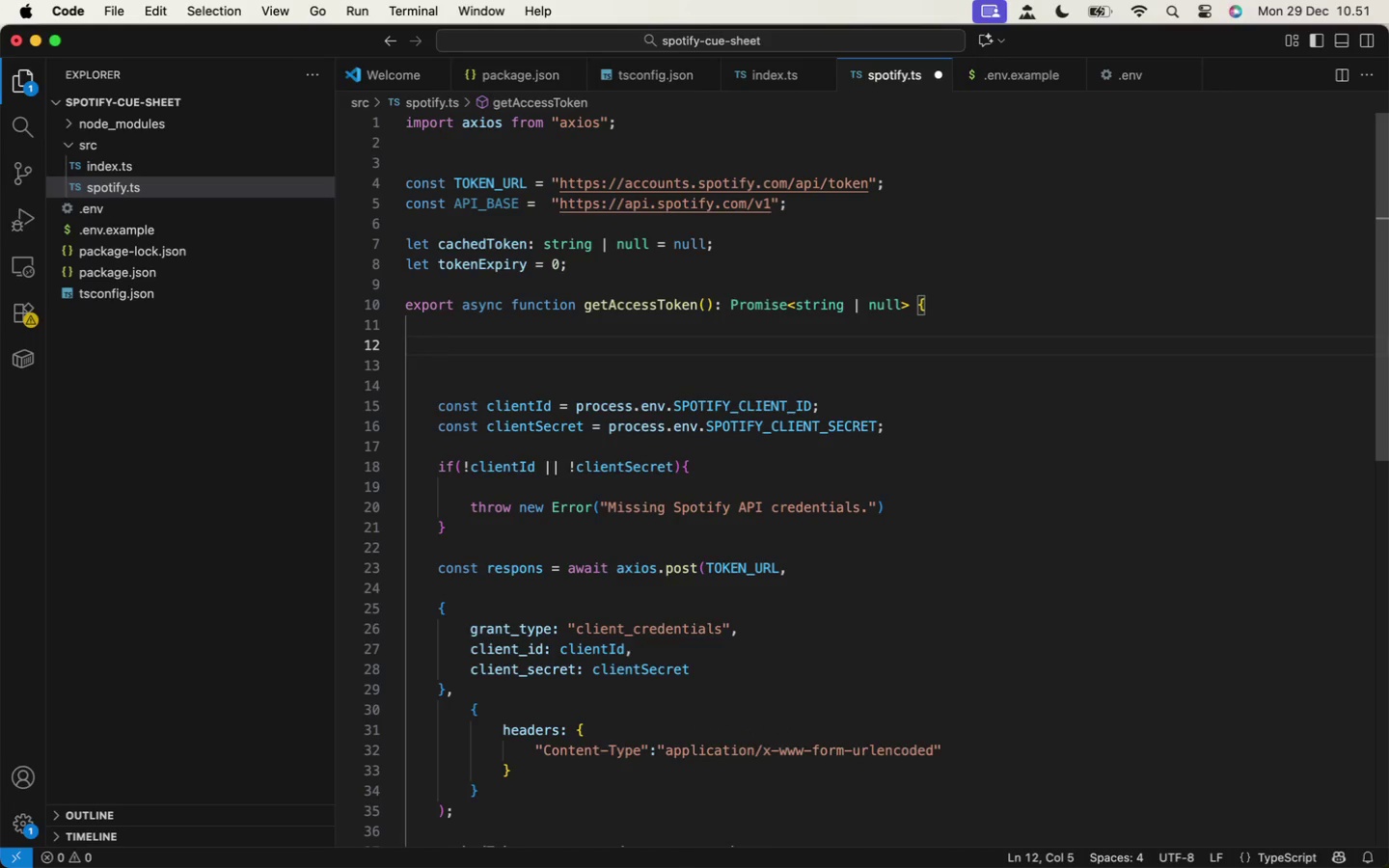 
key(Tab)
 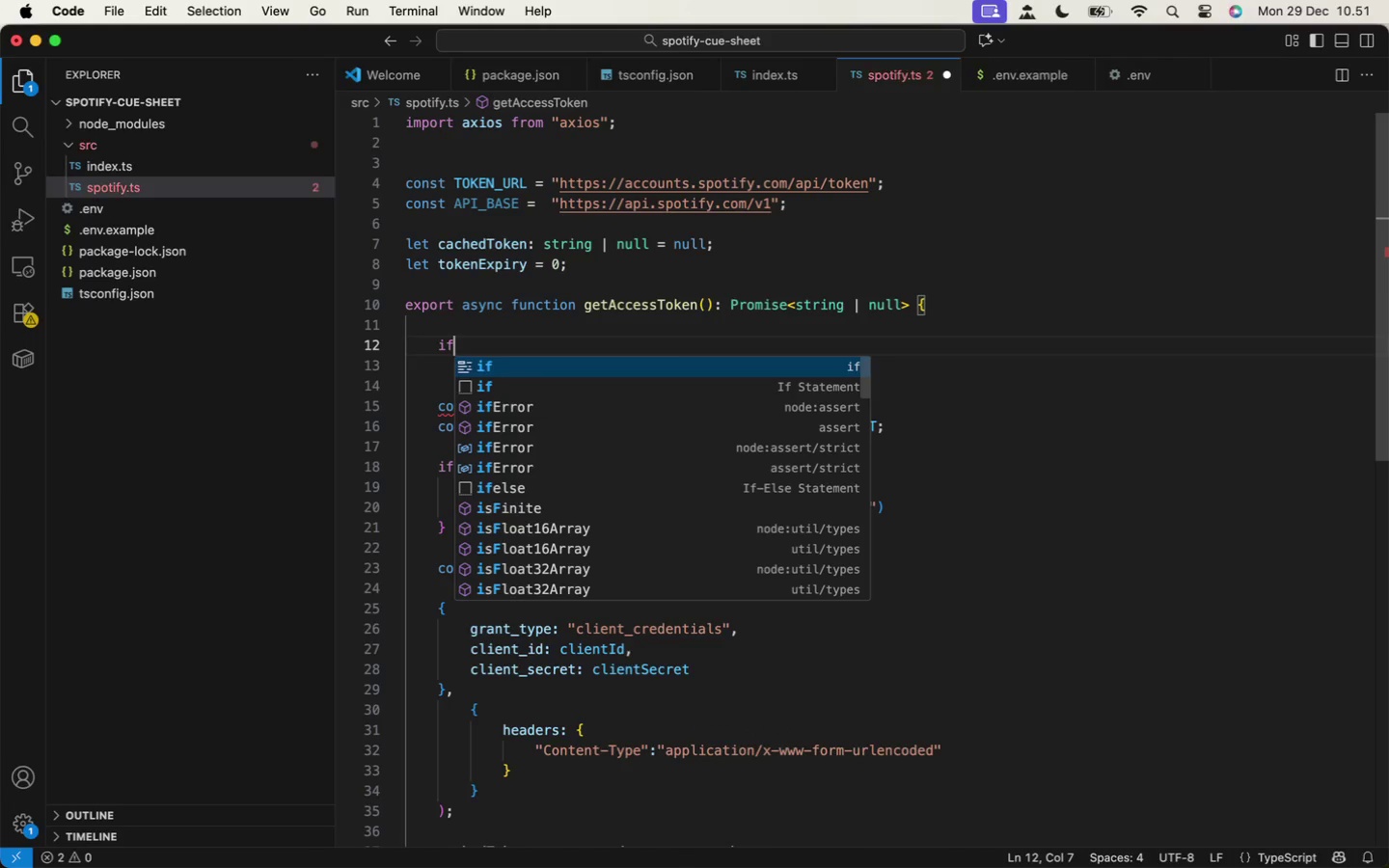 
key(Enter)
 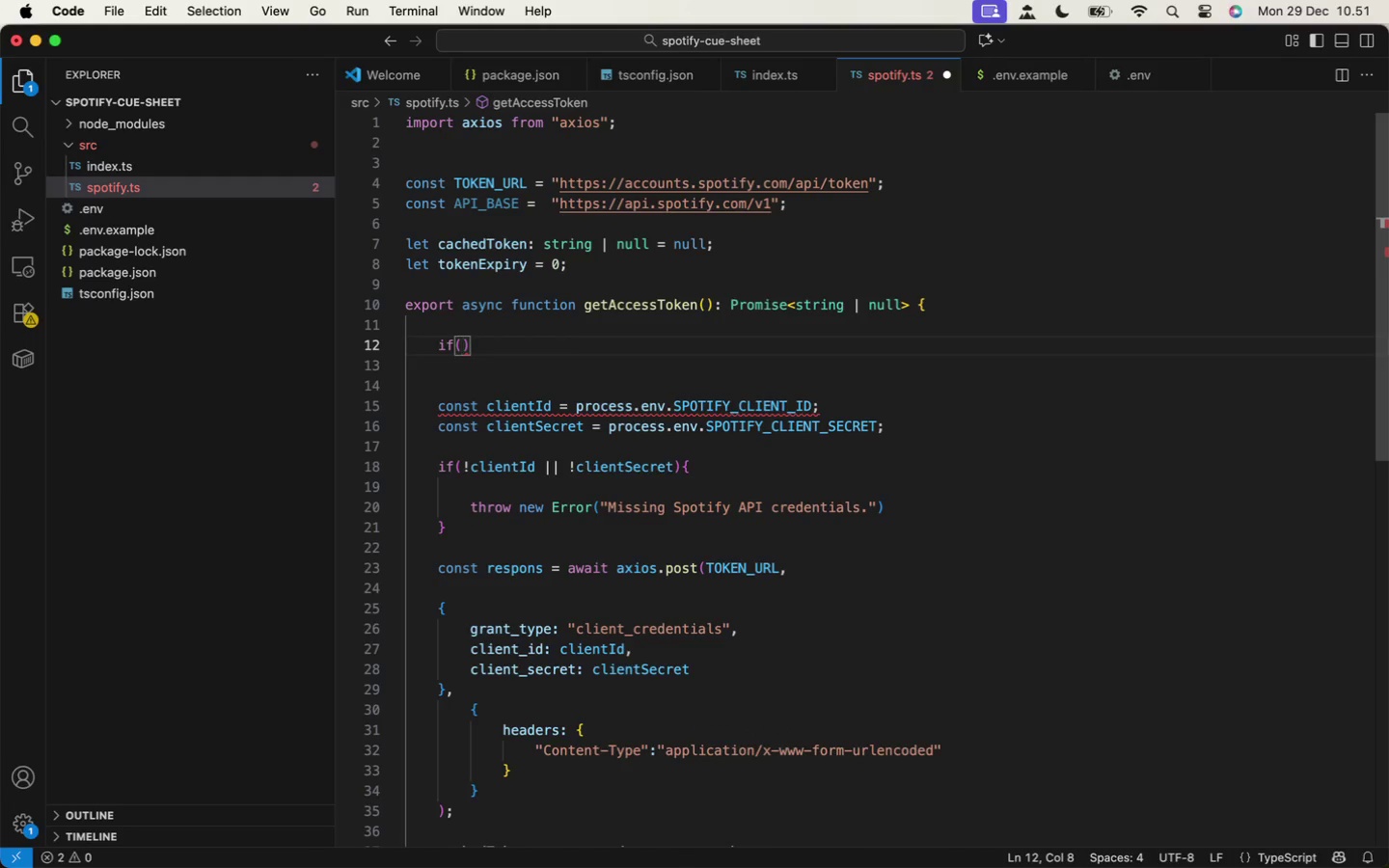 
type(if(cach)
 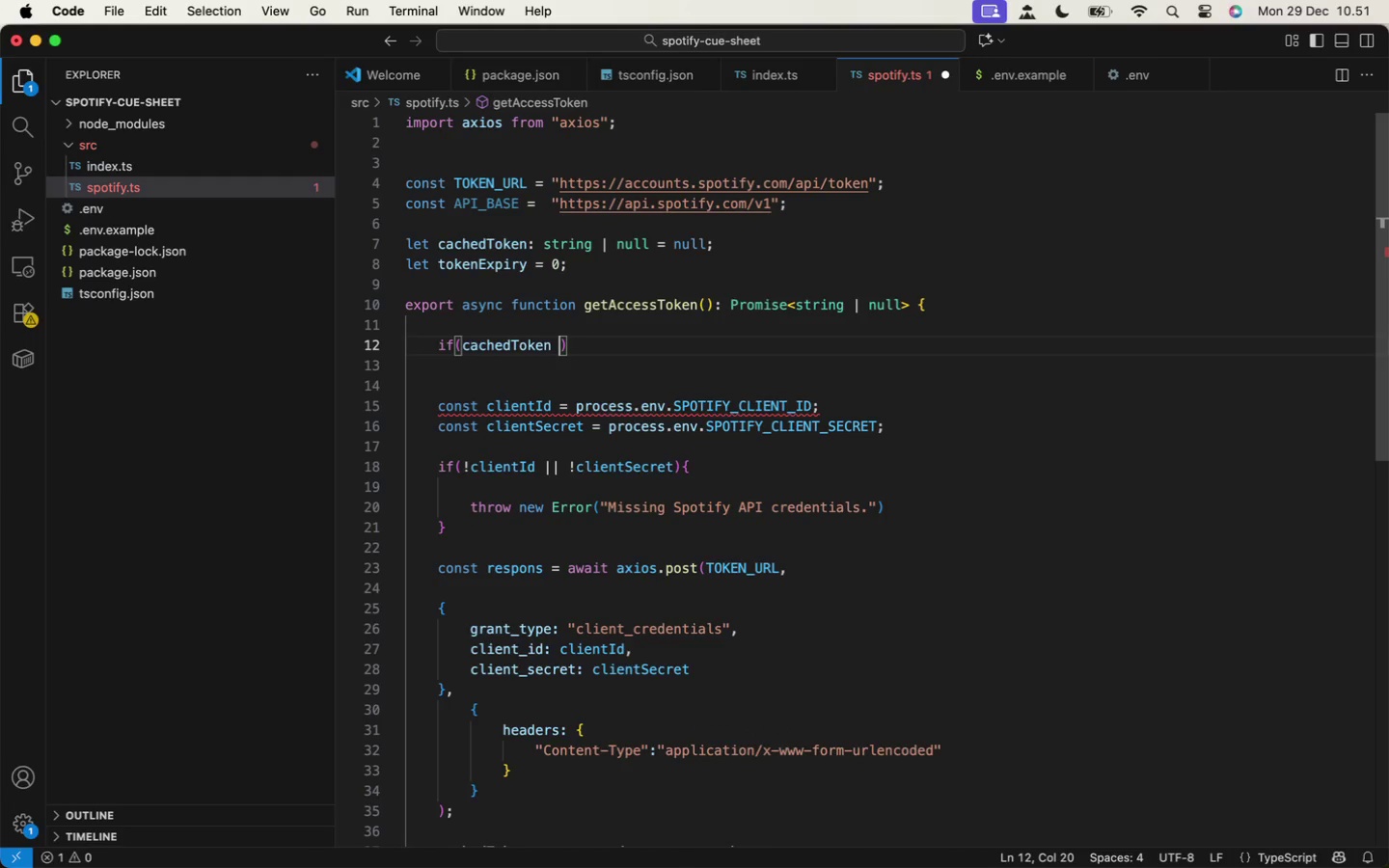 
key(Enter)
 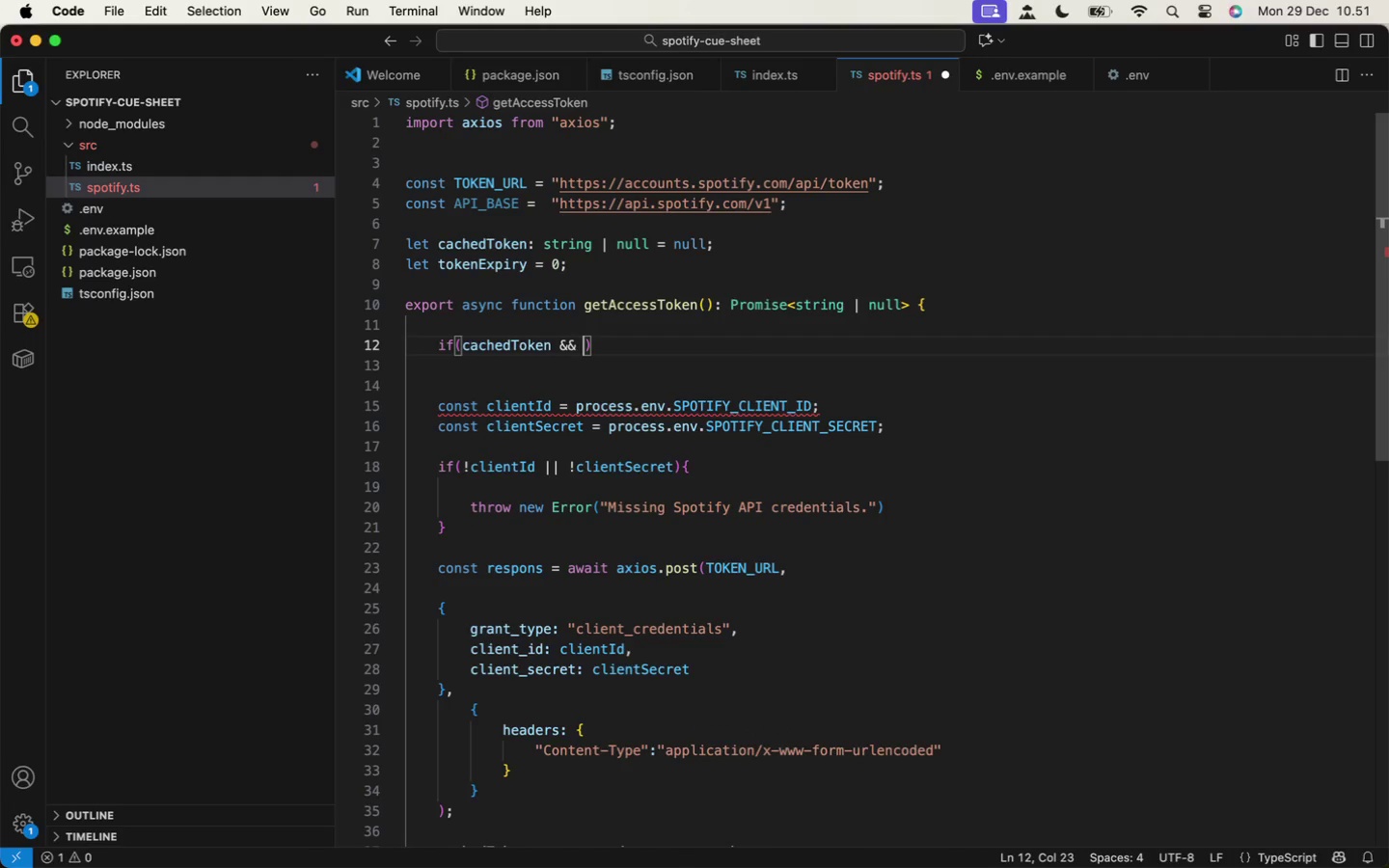 
type( && Datae)
key(Backspace)
key(Backspace)
type(e.now() < tok)
 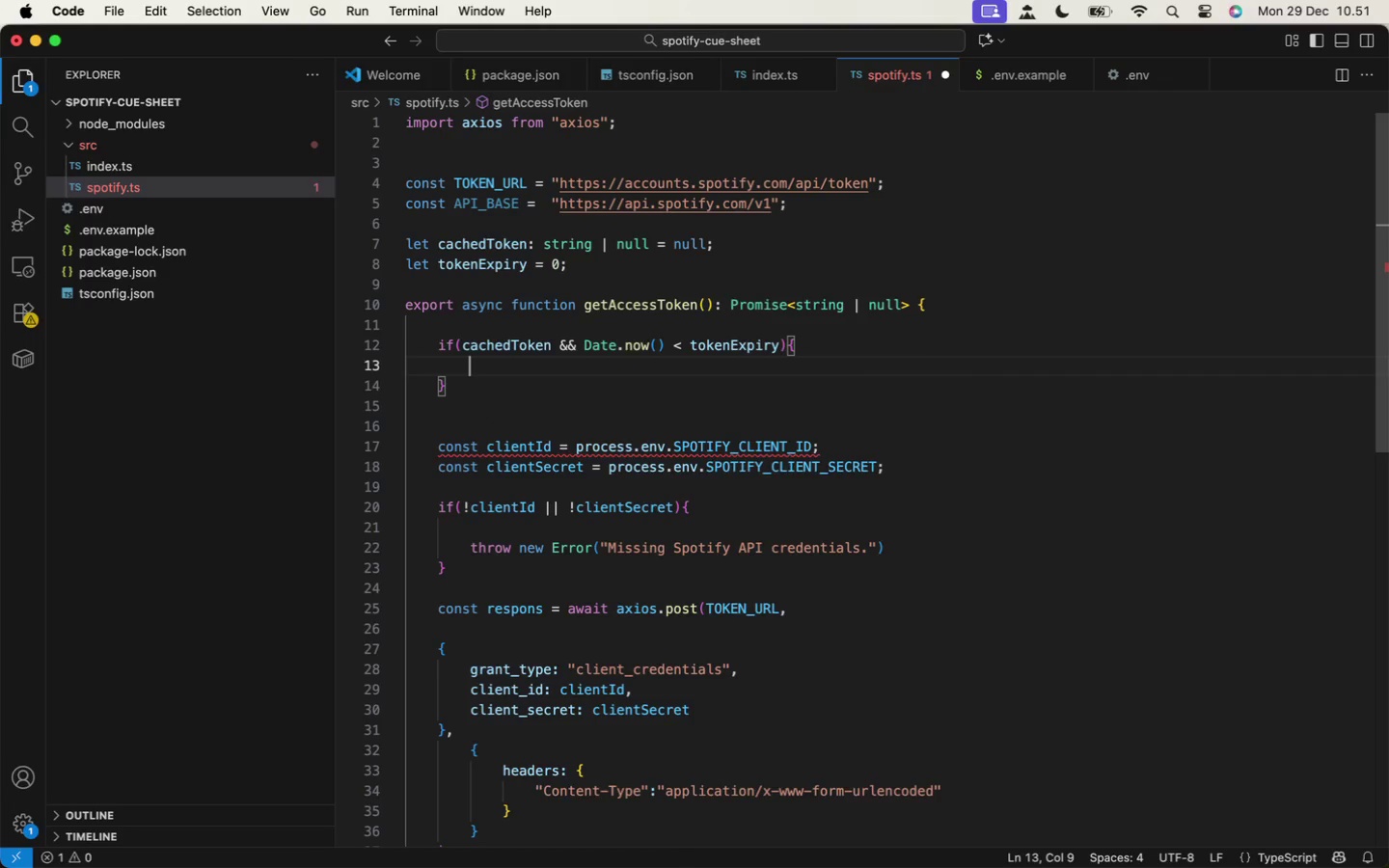 
 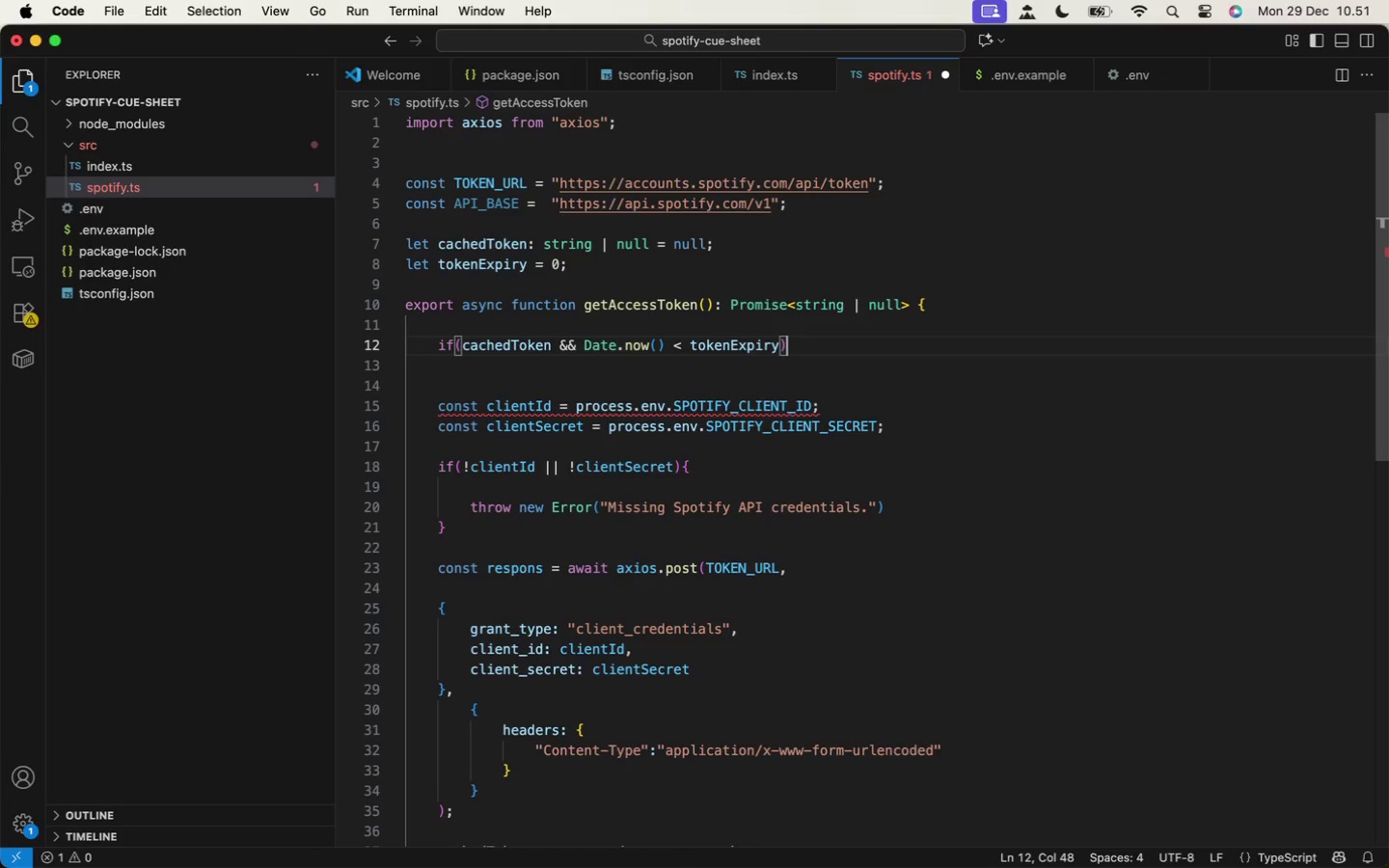 
key(Enter)
 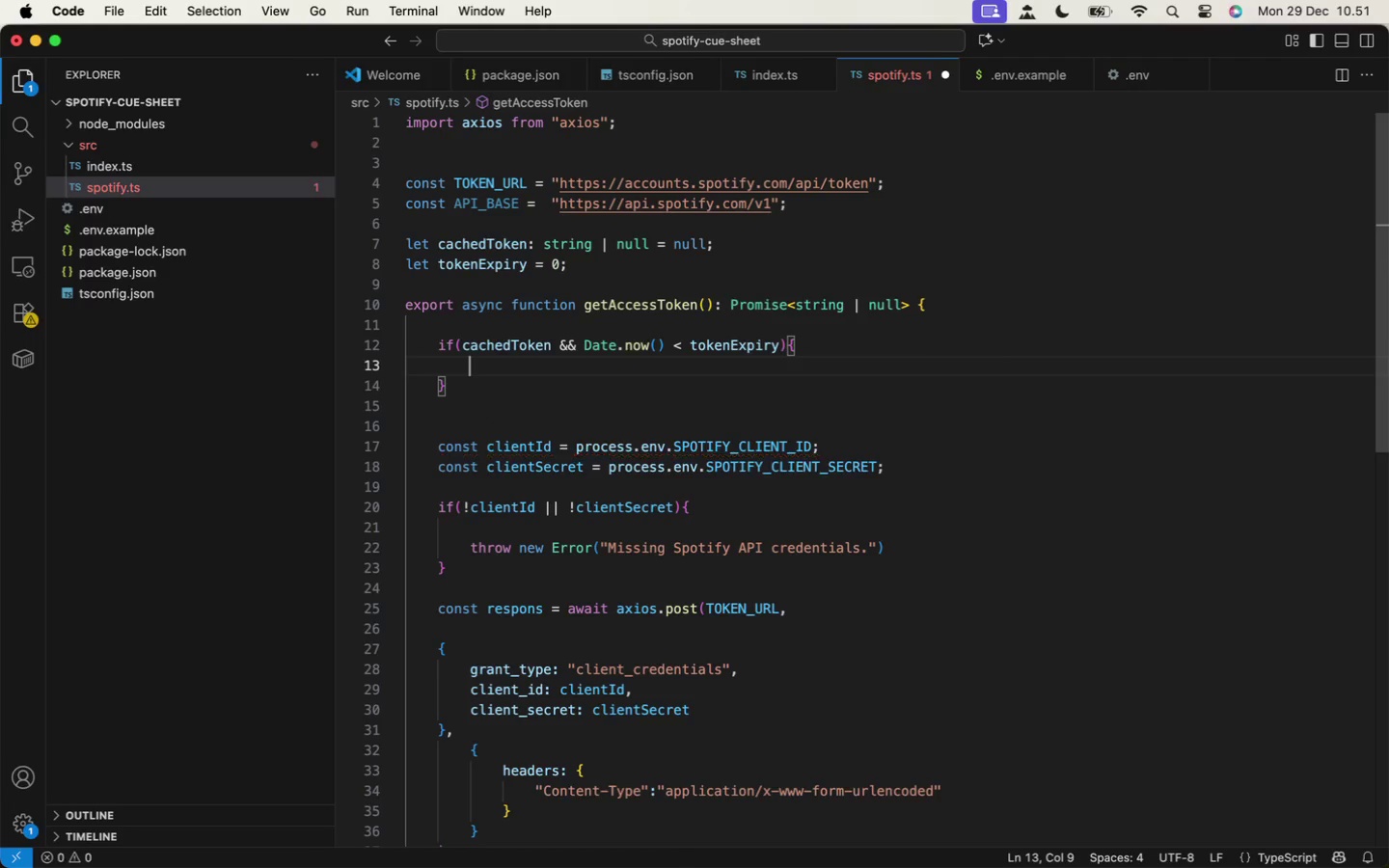 
key(ArrowRight)
 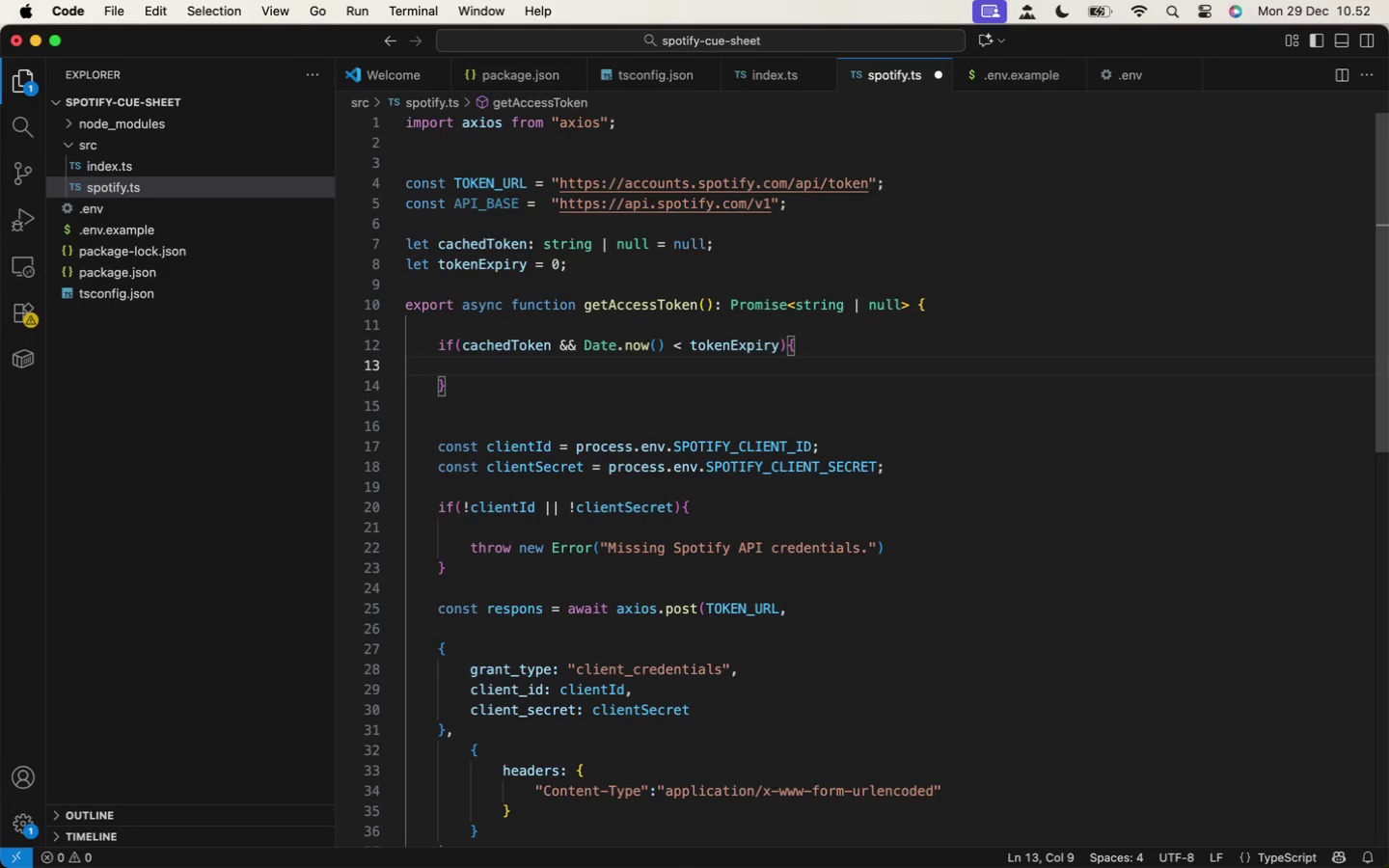 
key(Shift+BracketLeft)
 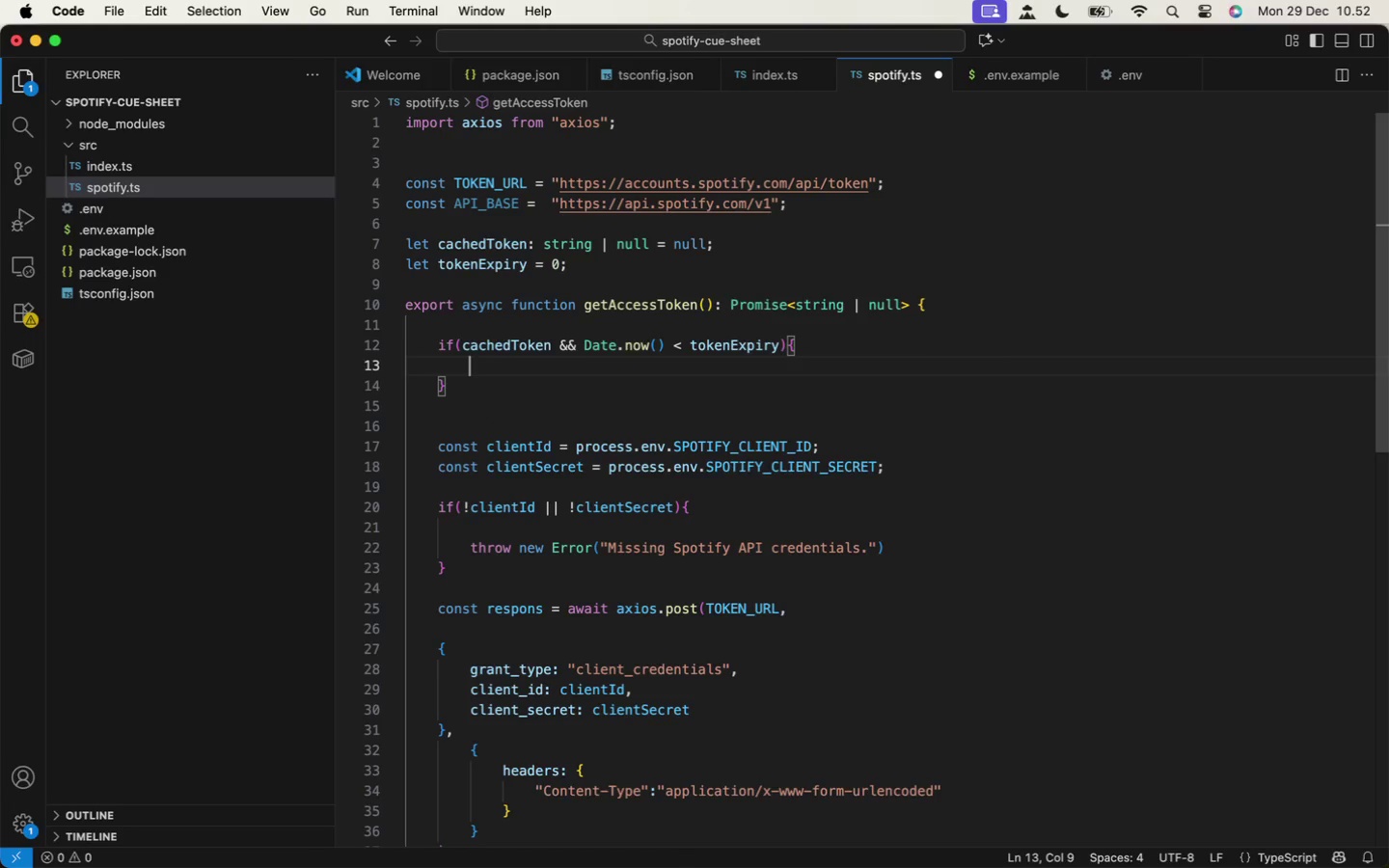 
key(Enter)
 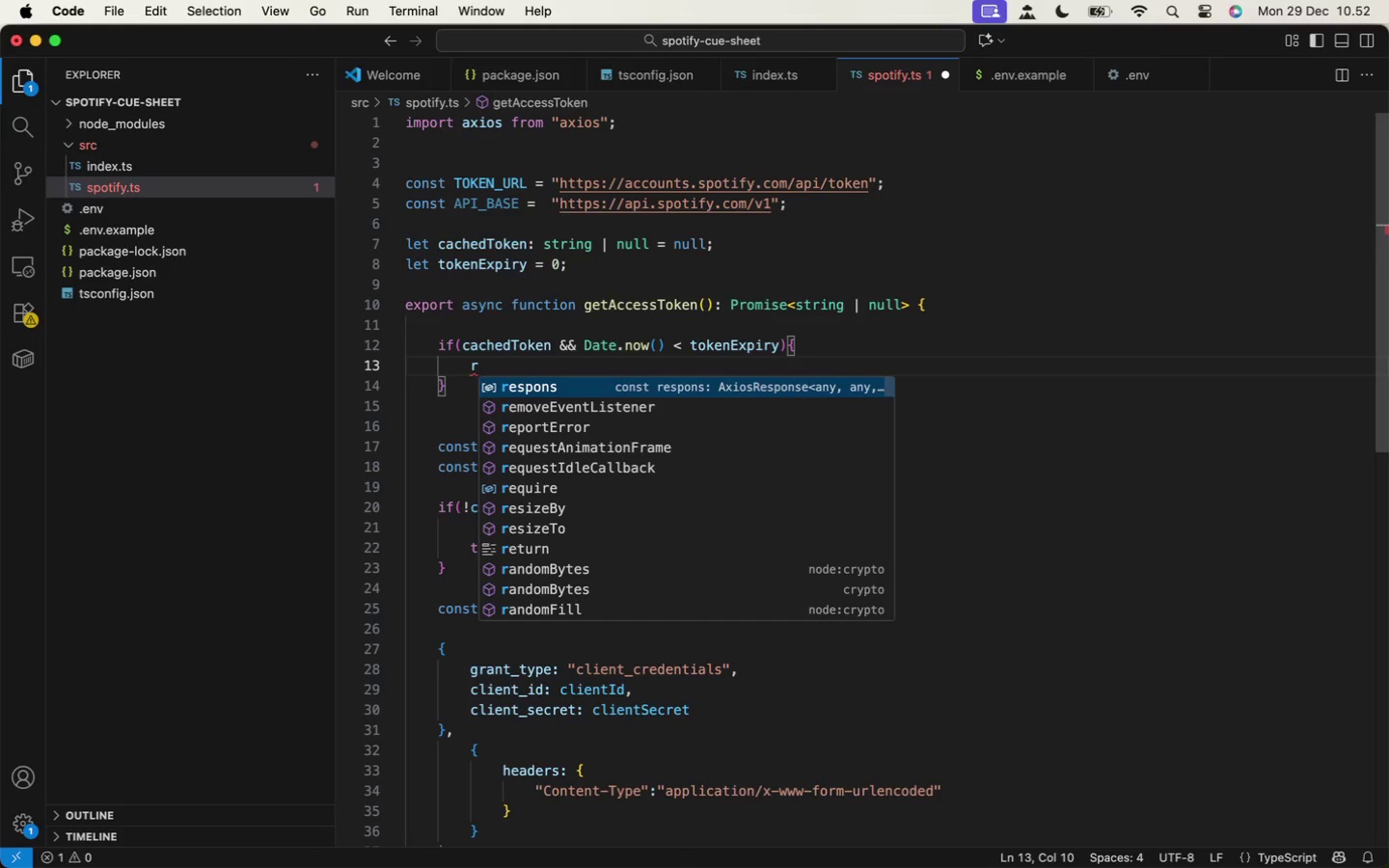 
type(return cac)
 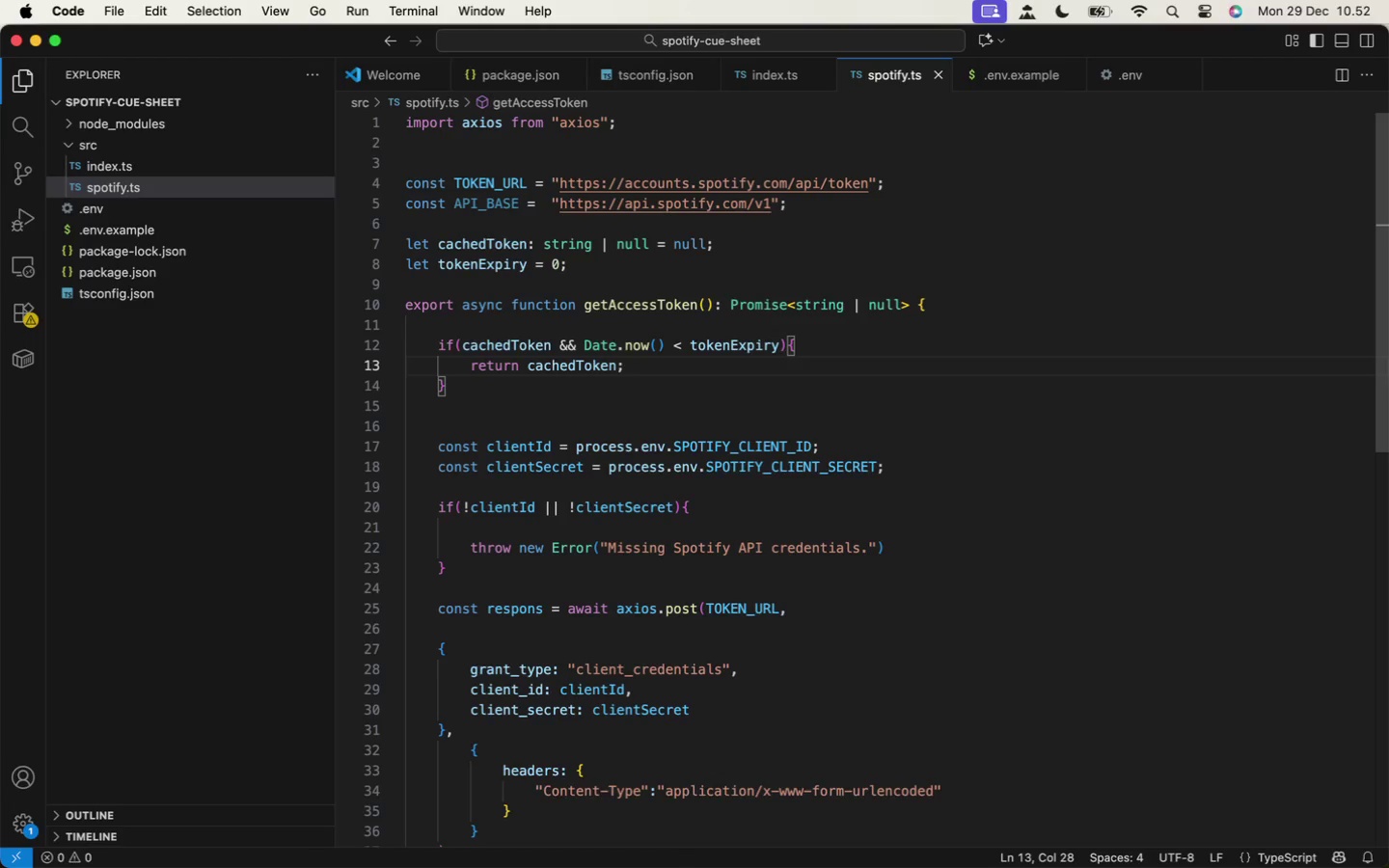 
key(Enter)
 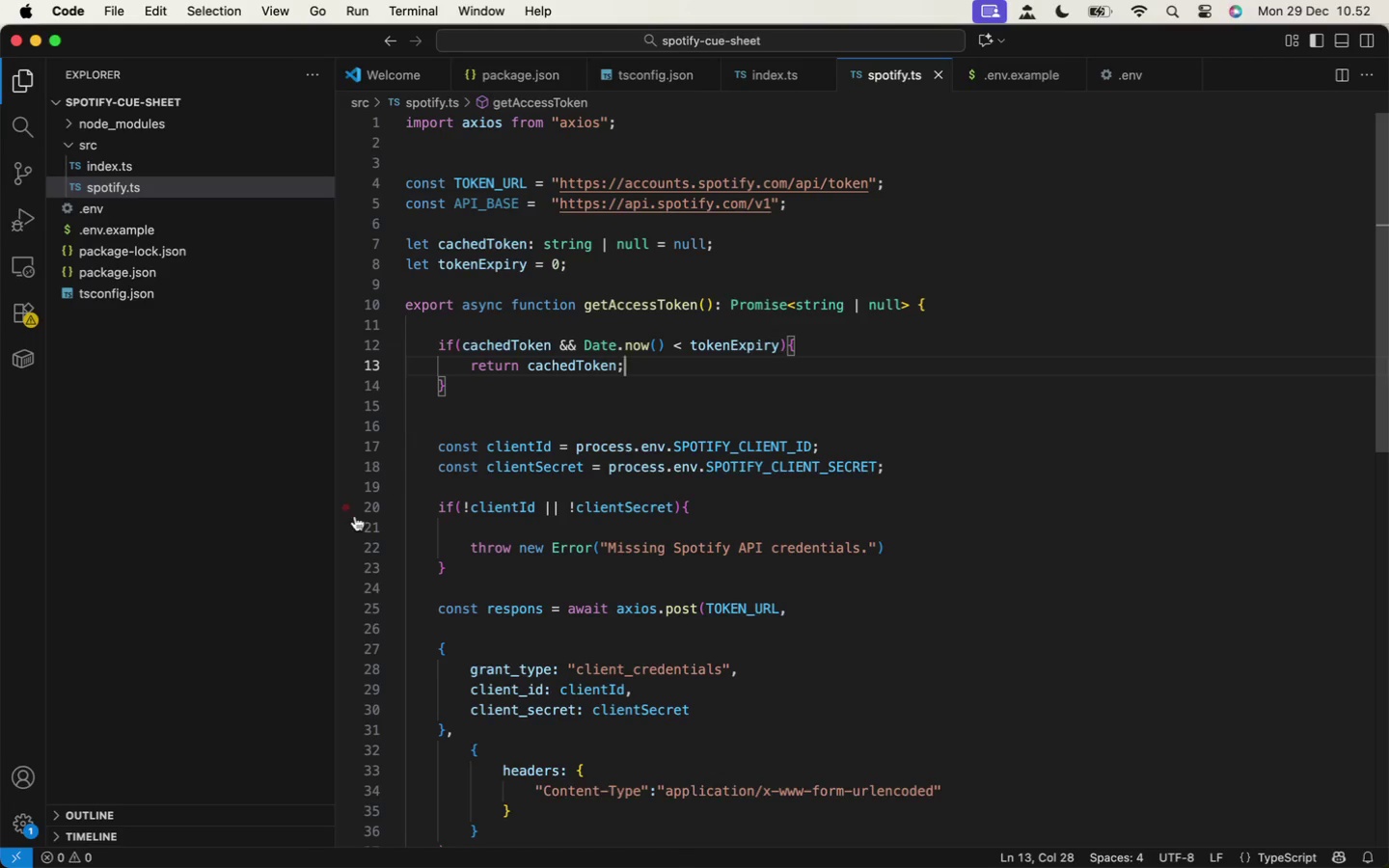 
key(Semicolon)
 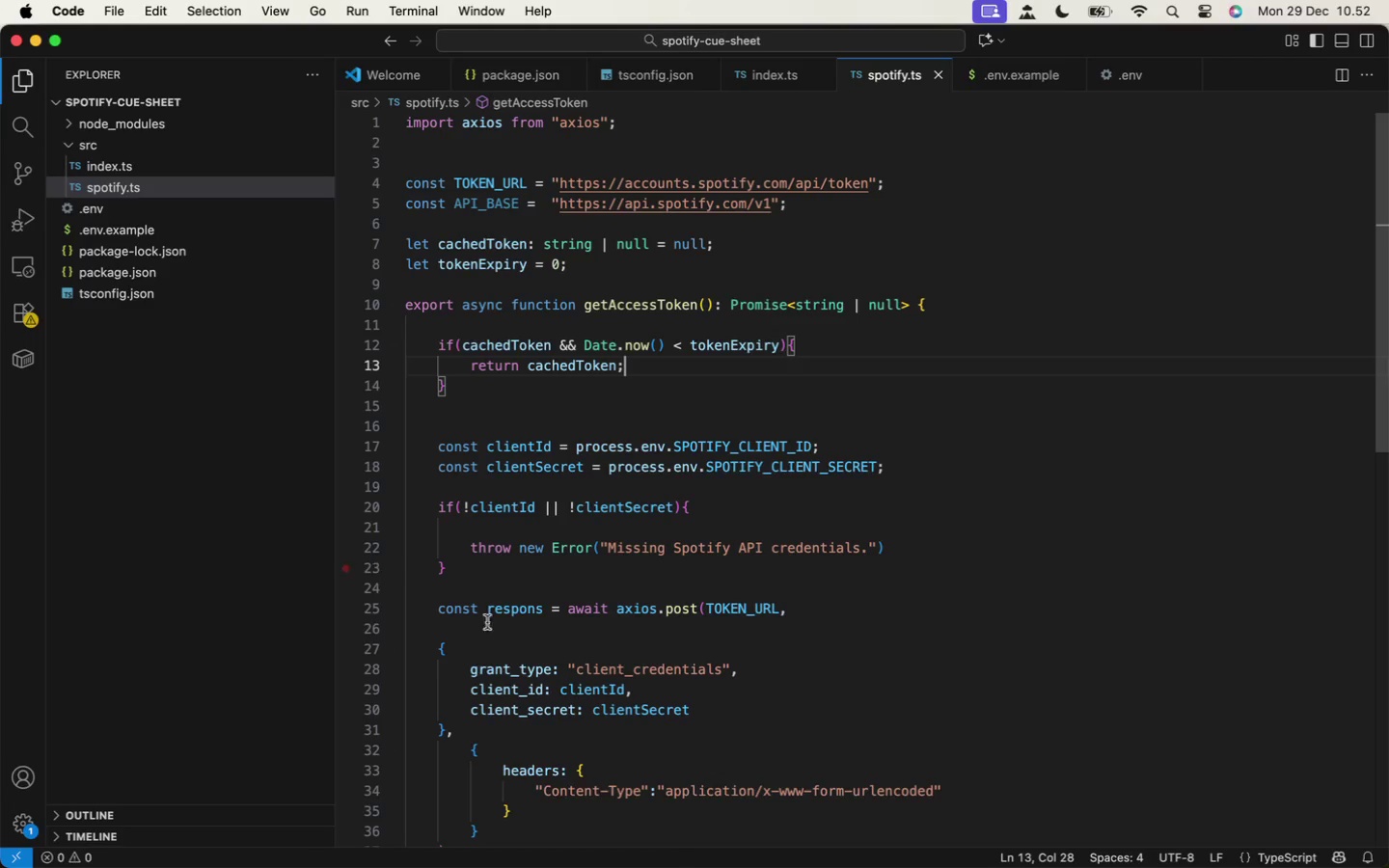 
key(Meta+S)
 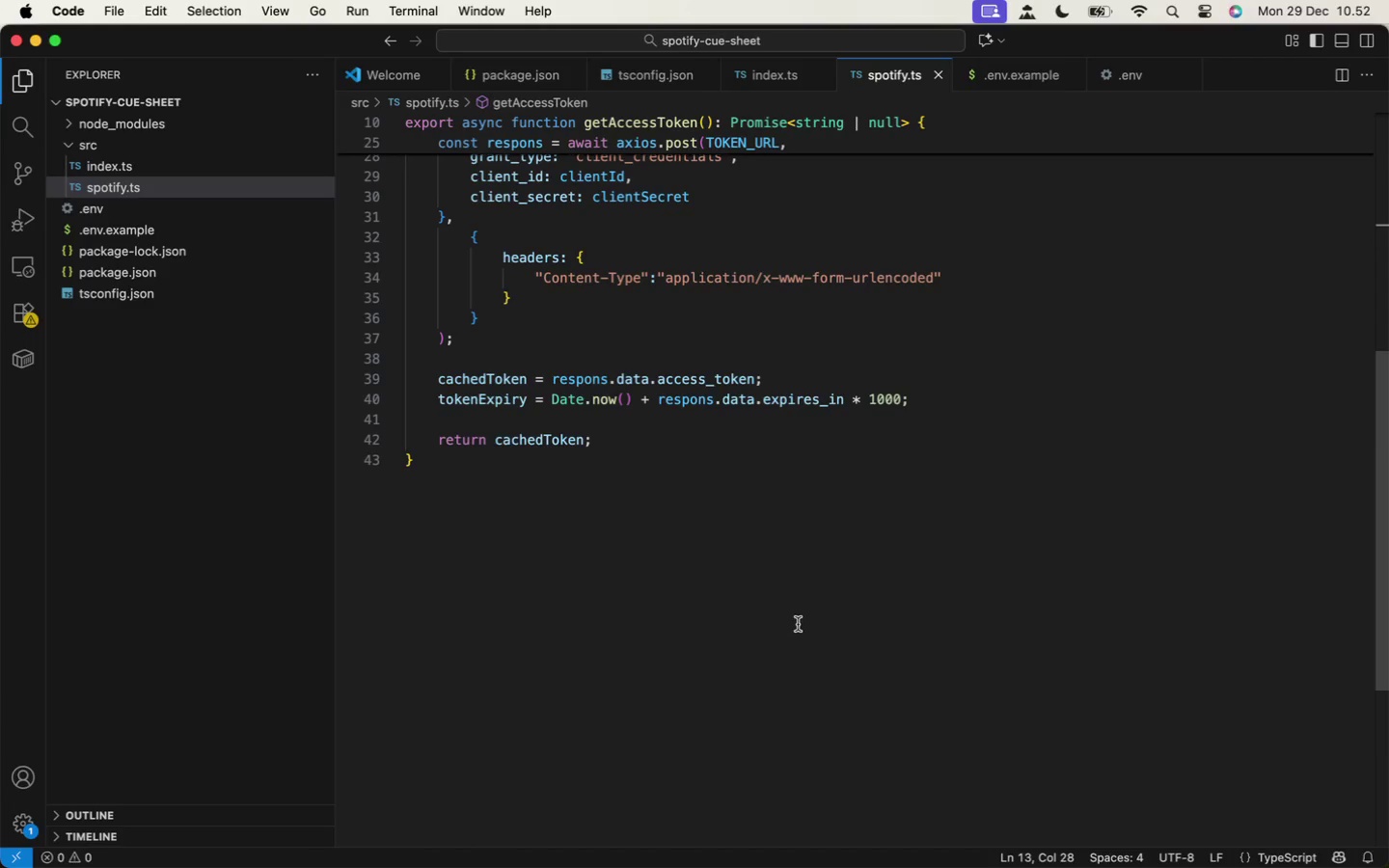 
scroll: coordinate [798, 623], scroll_direction: down, amount: 14.0
 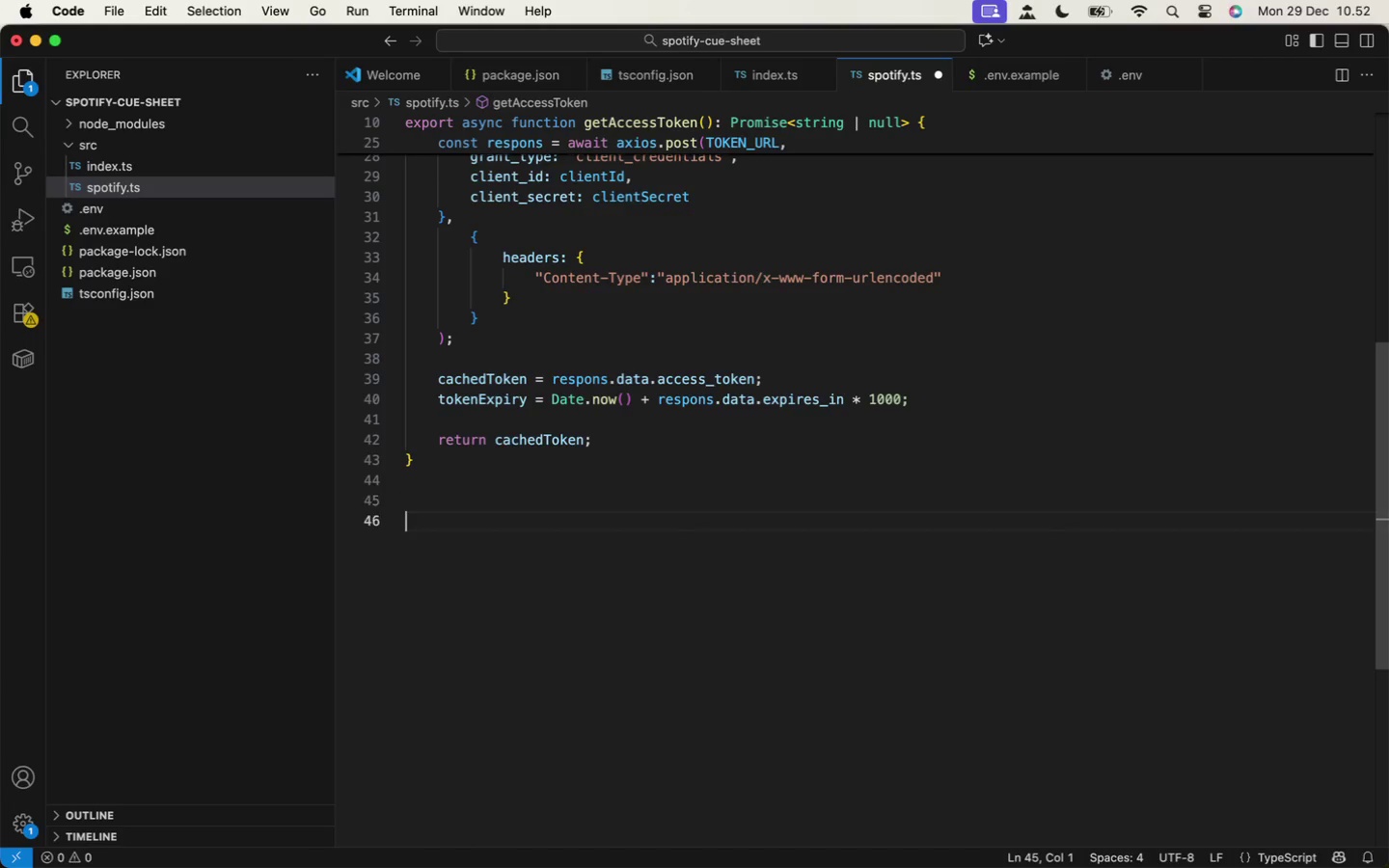 
left_click([477, 467])
 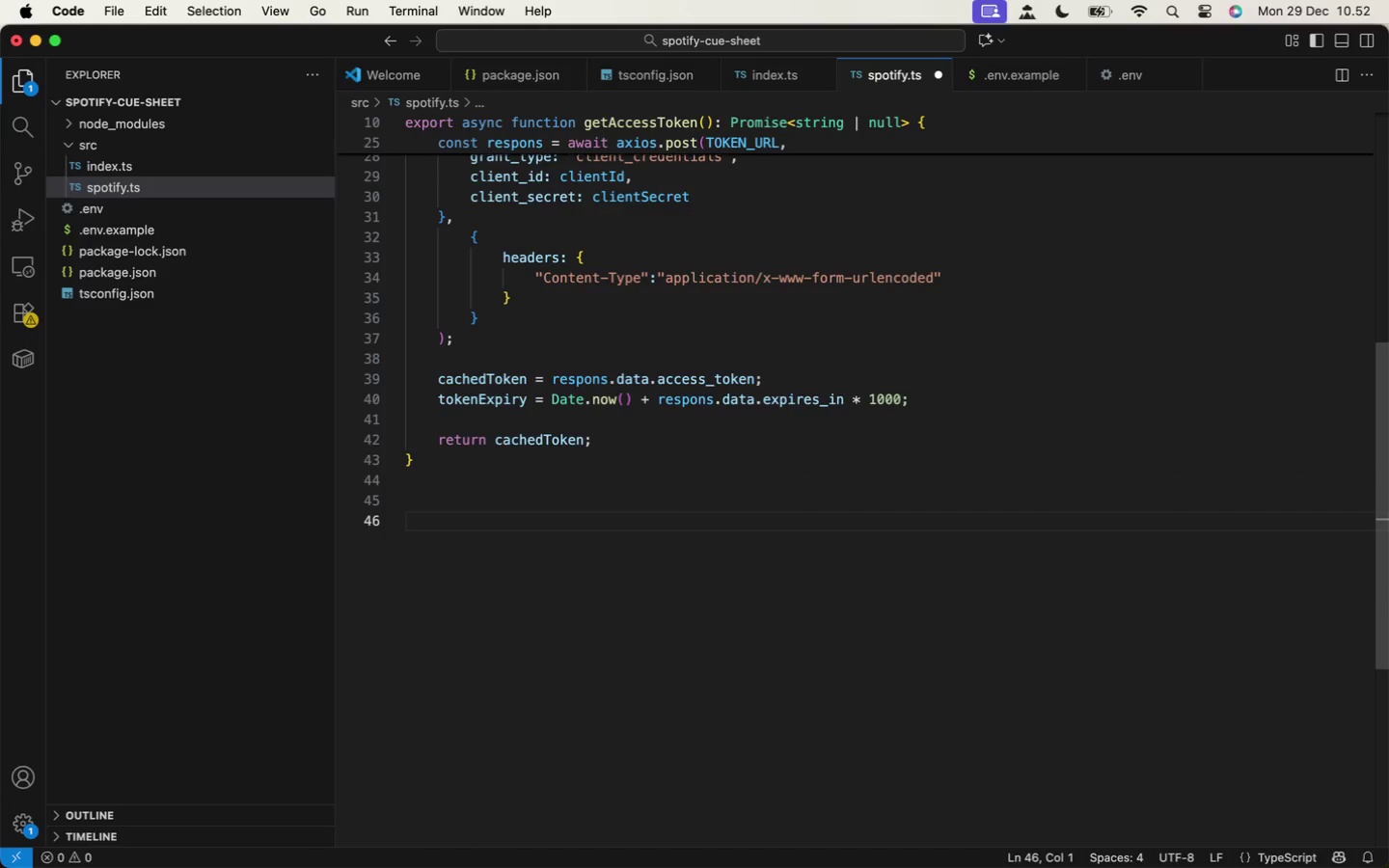 
key(Enter)
 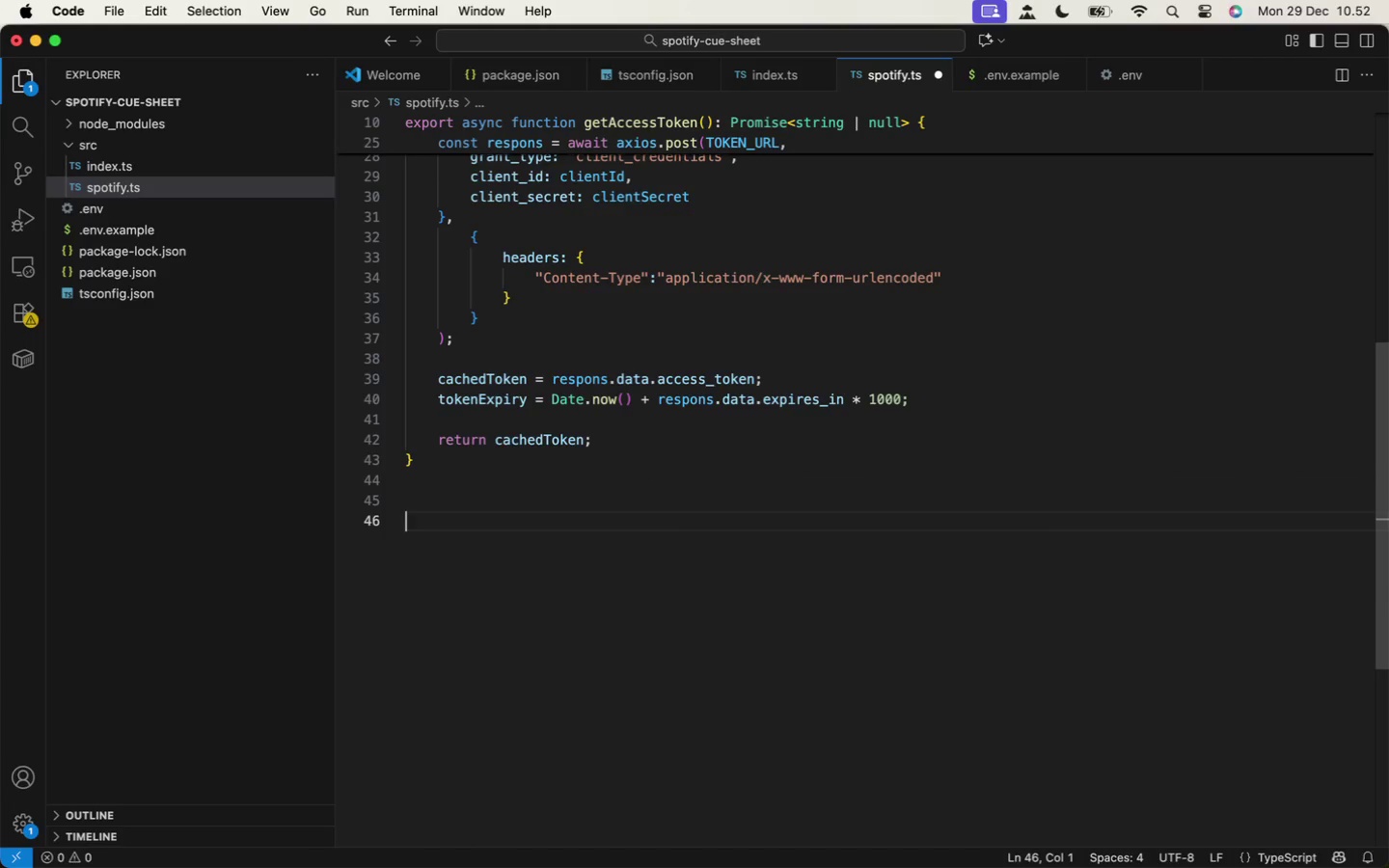 
key(Enter)
 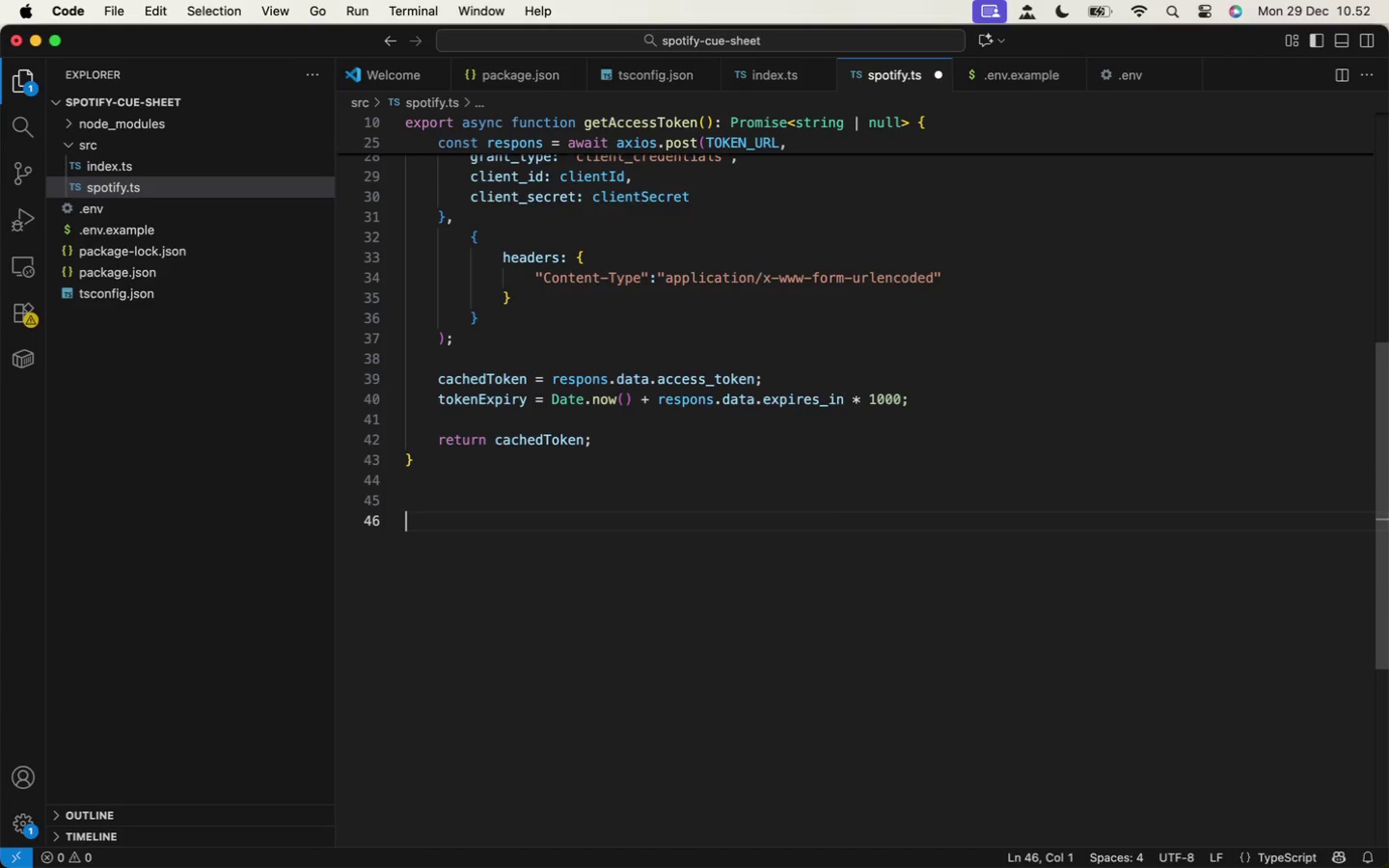 
key(Enter)
 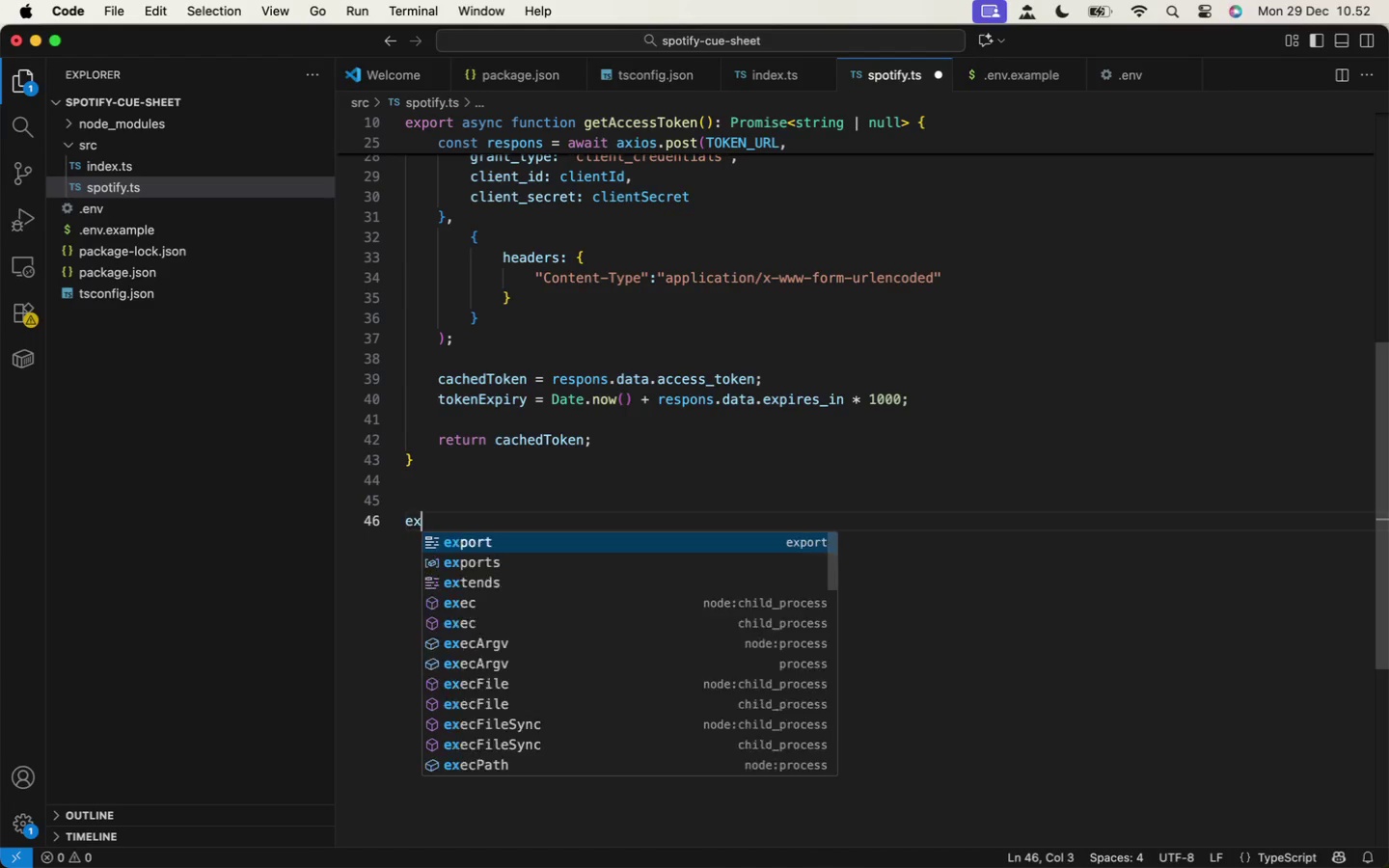 
type(export async function fetchPlaylistTracks())
 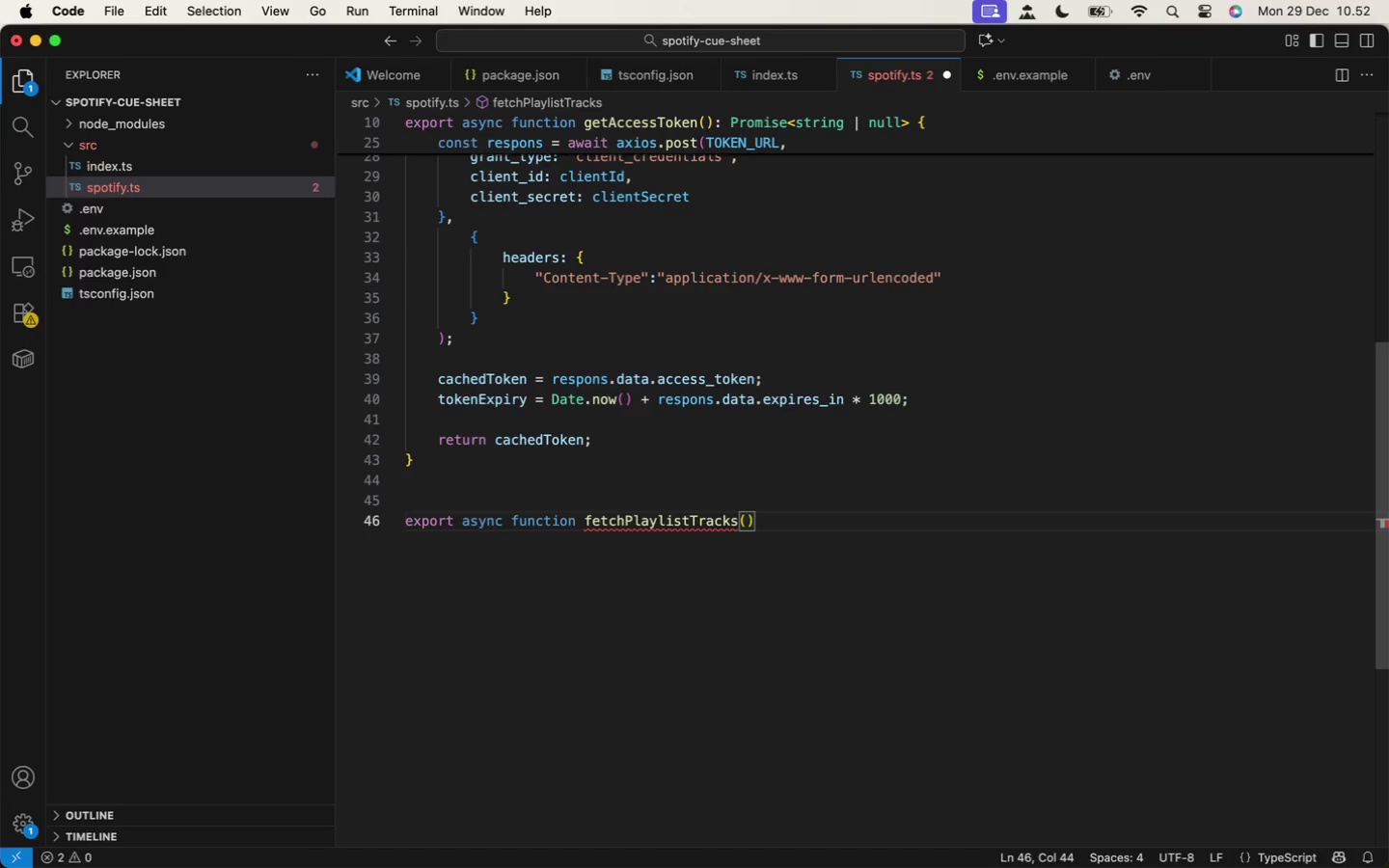 
key(ArrowDown)
 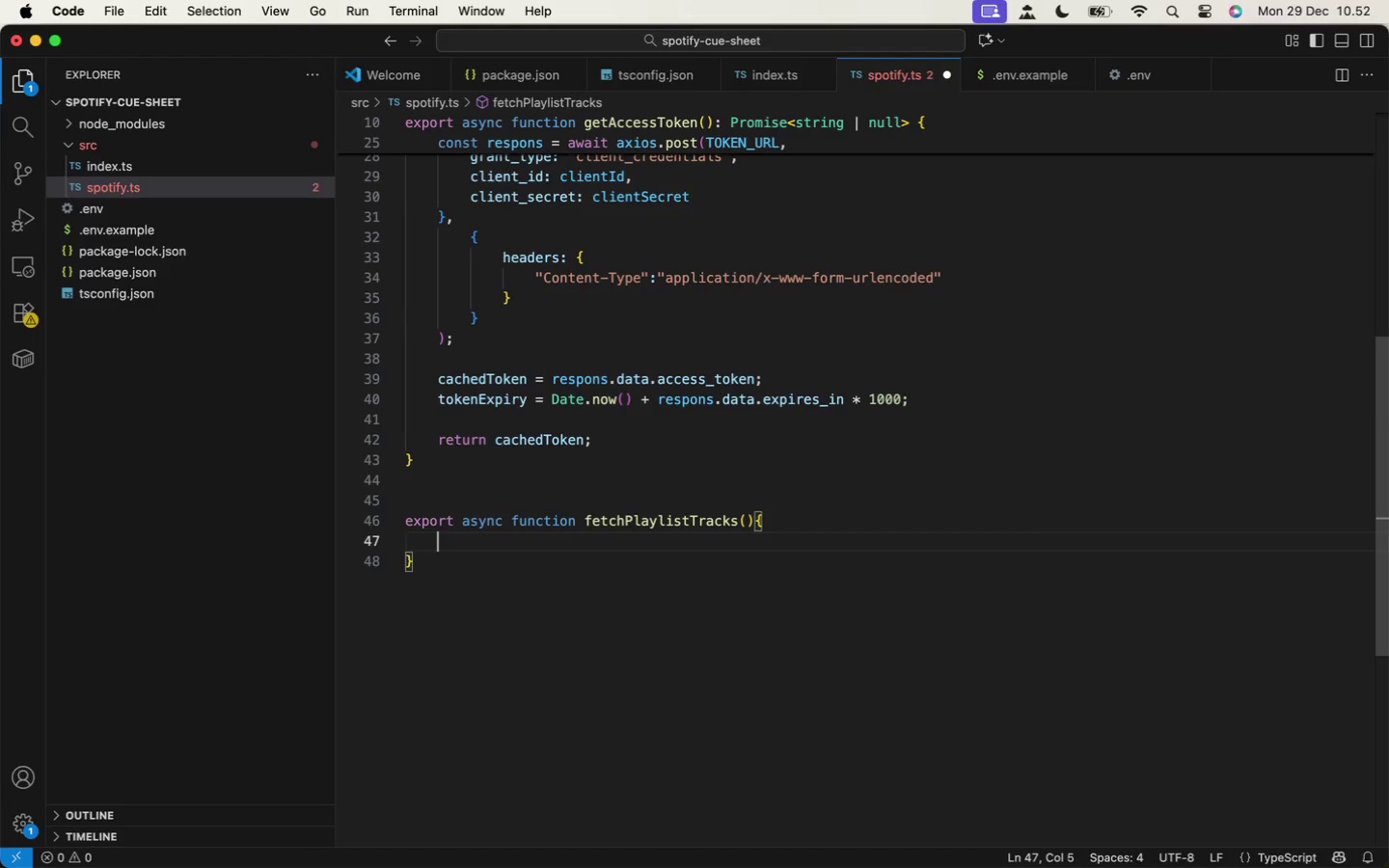 
key(Shift+BracketLeft)
 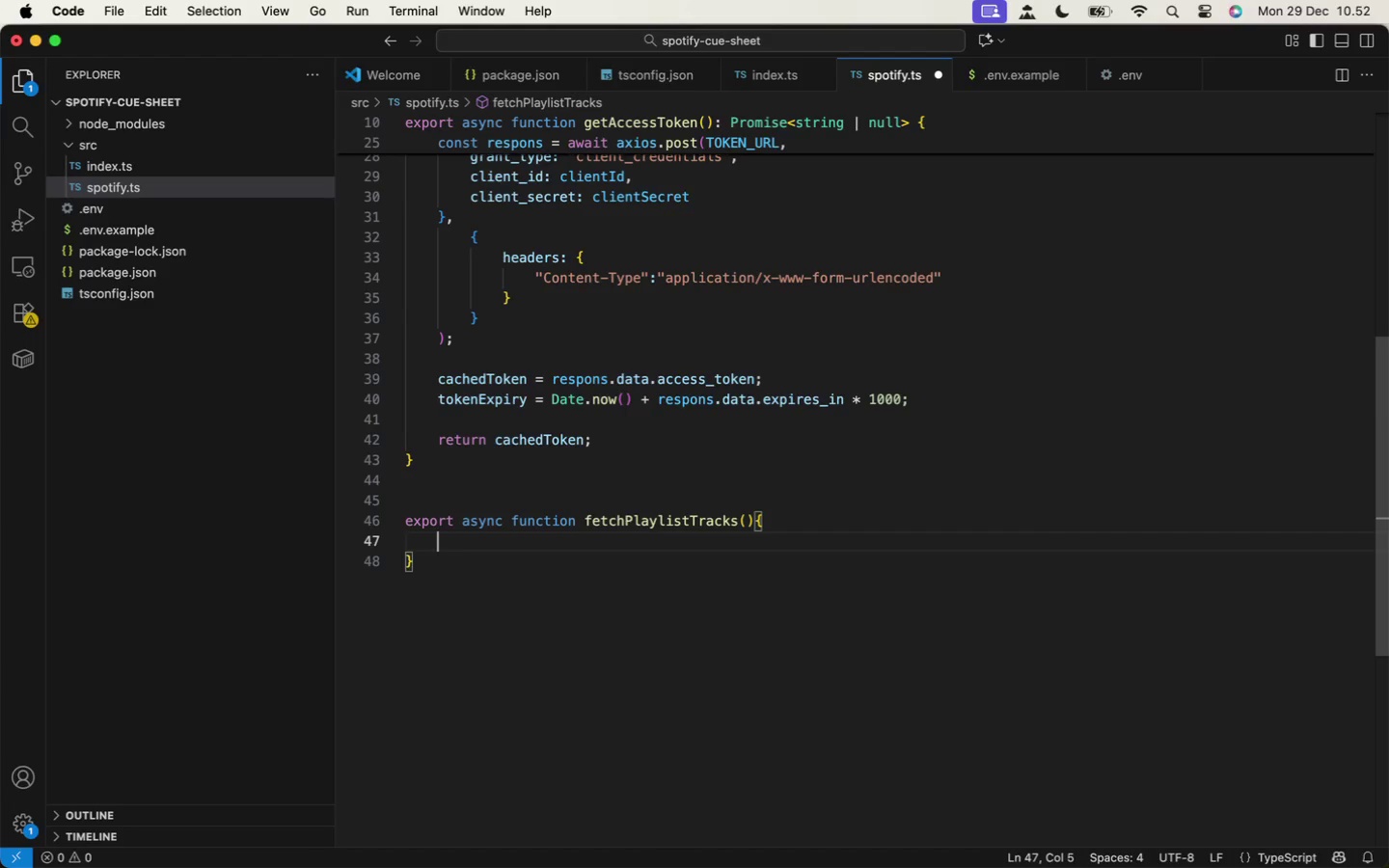 
key(Enter)
 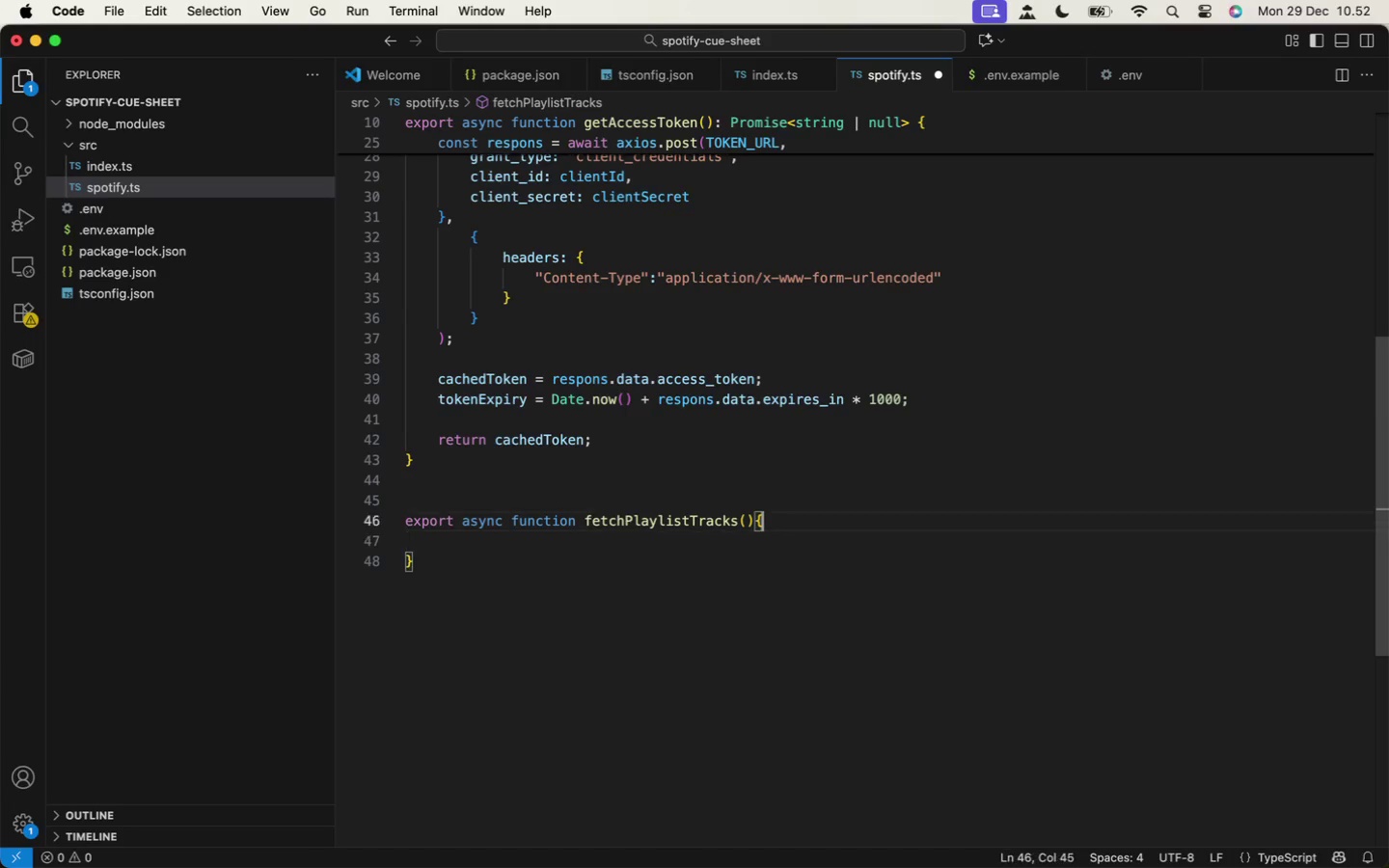 
key(ArrowLeft)
 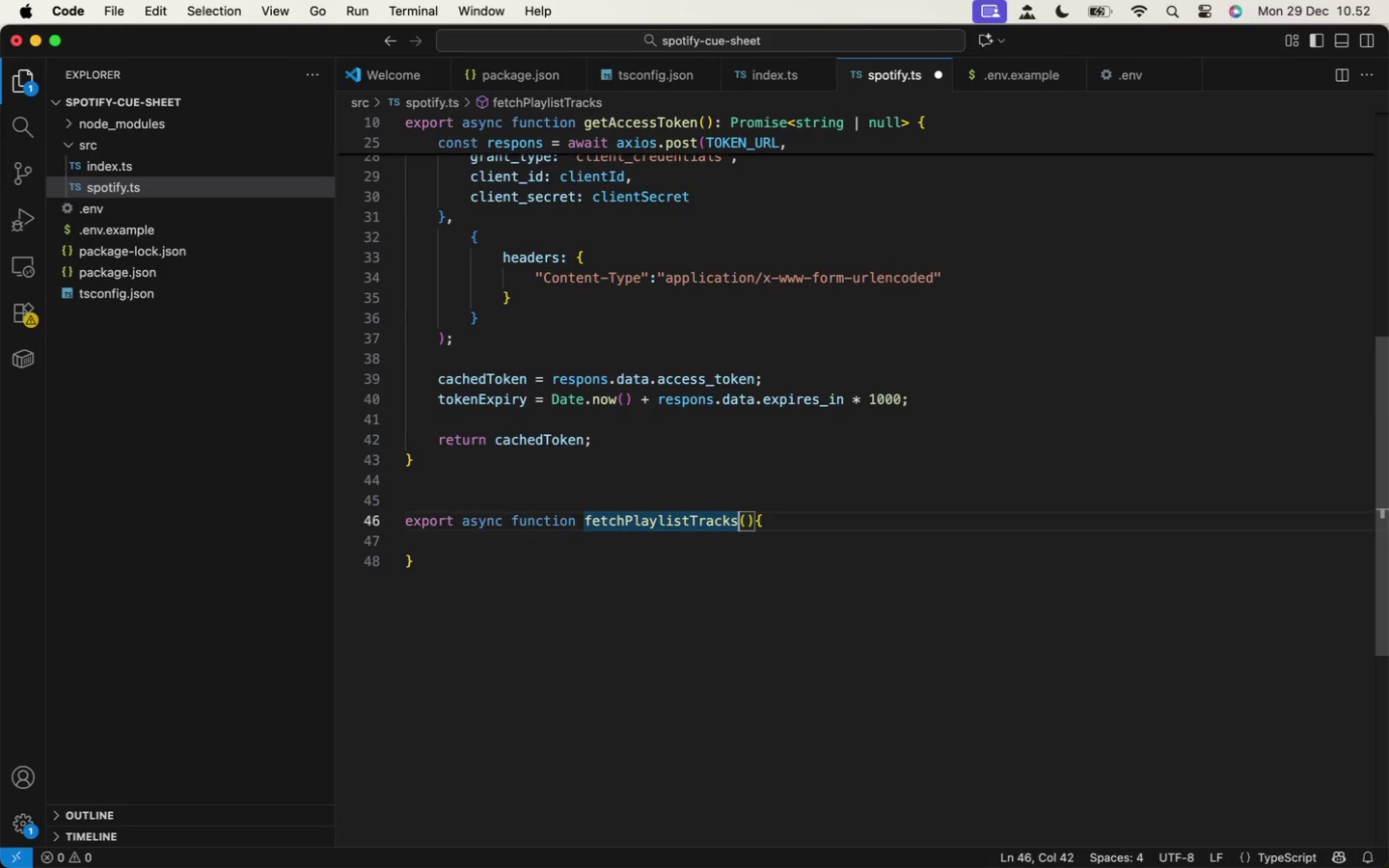 
key(ArrowLeft)
 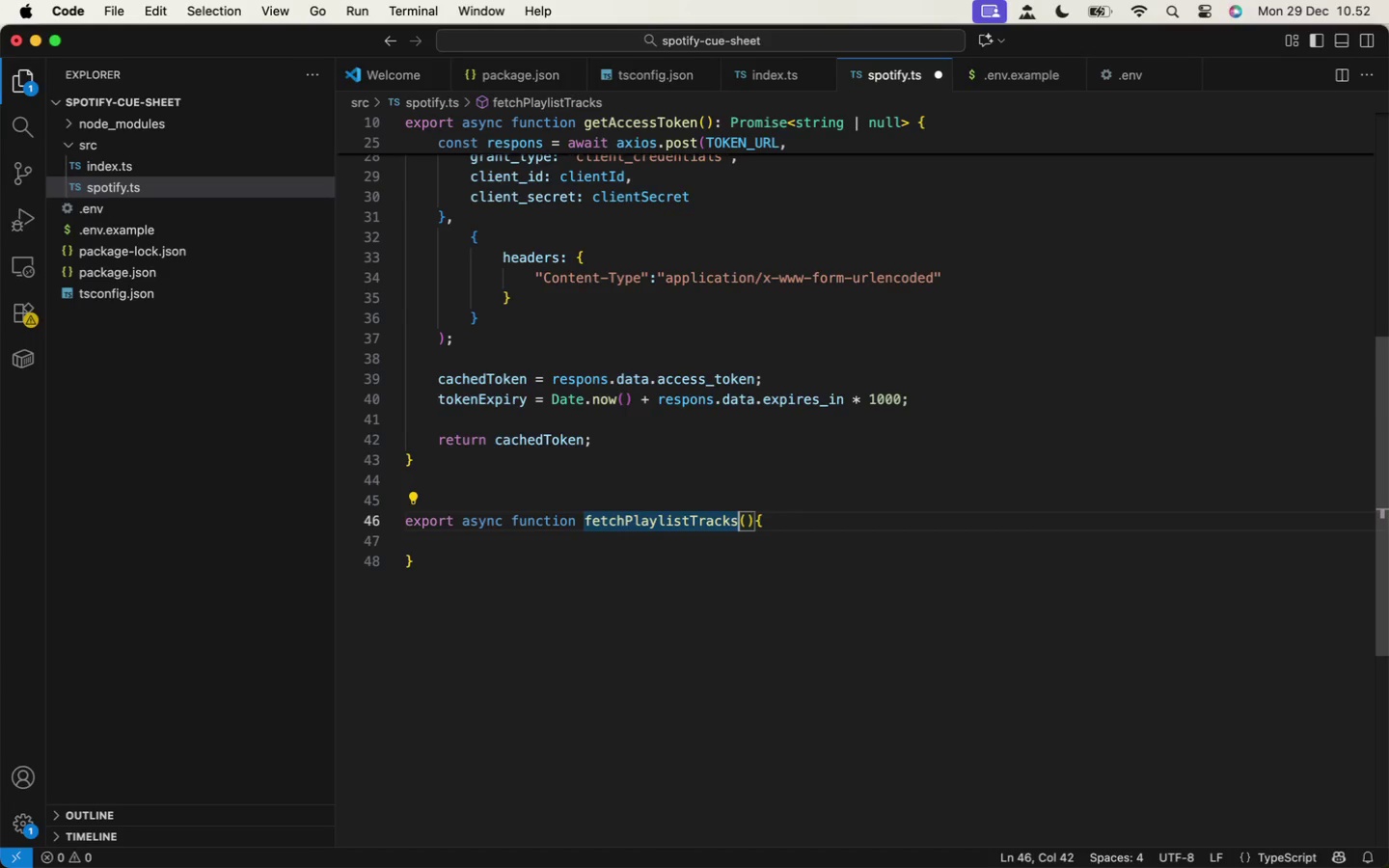 
key(ArrowLeft)
 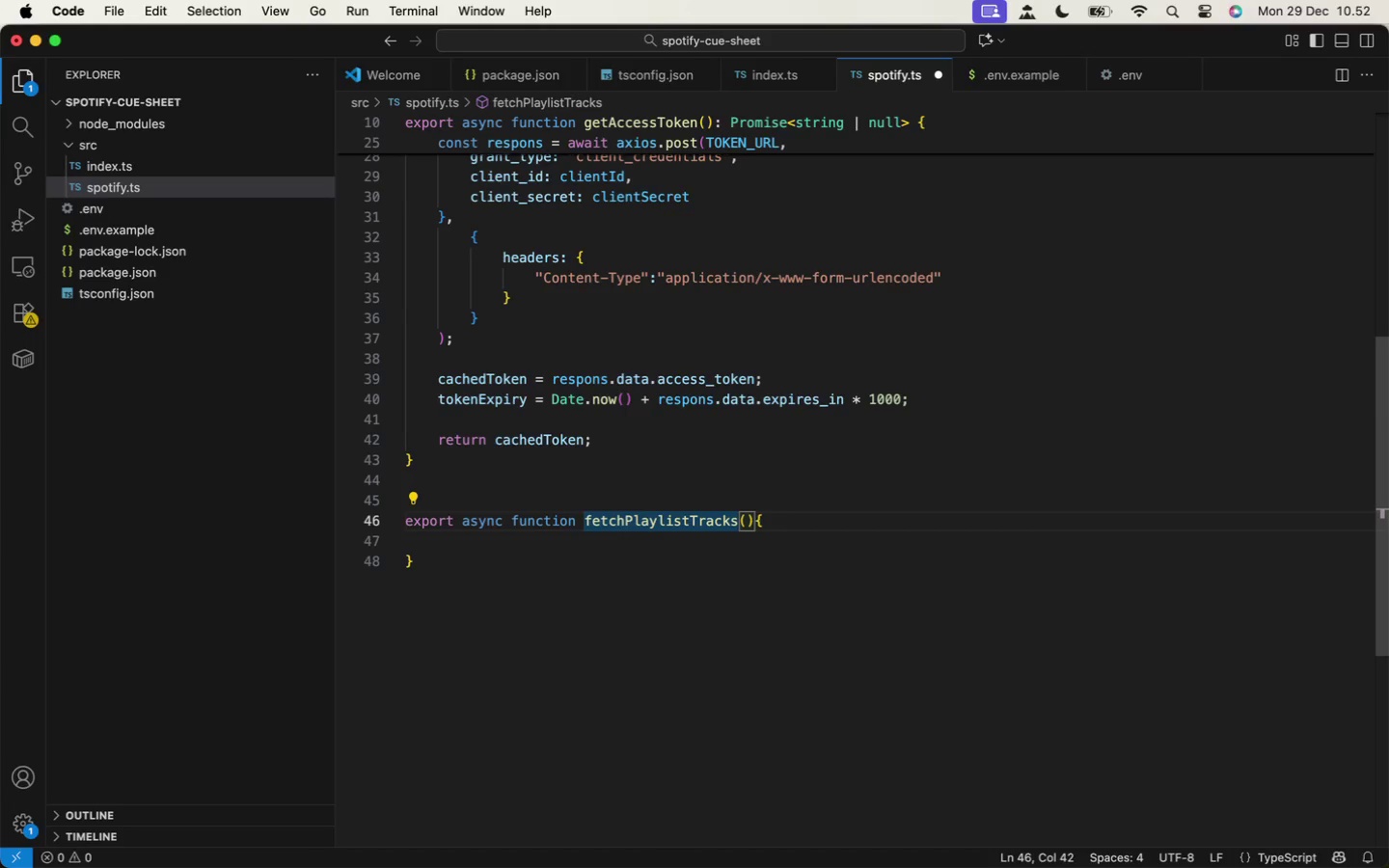 
key(ArrowLeft)
 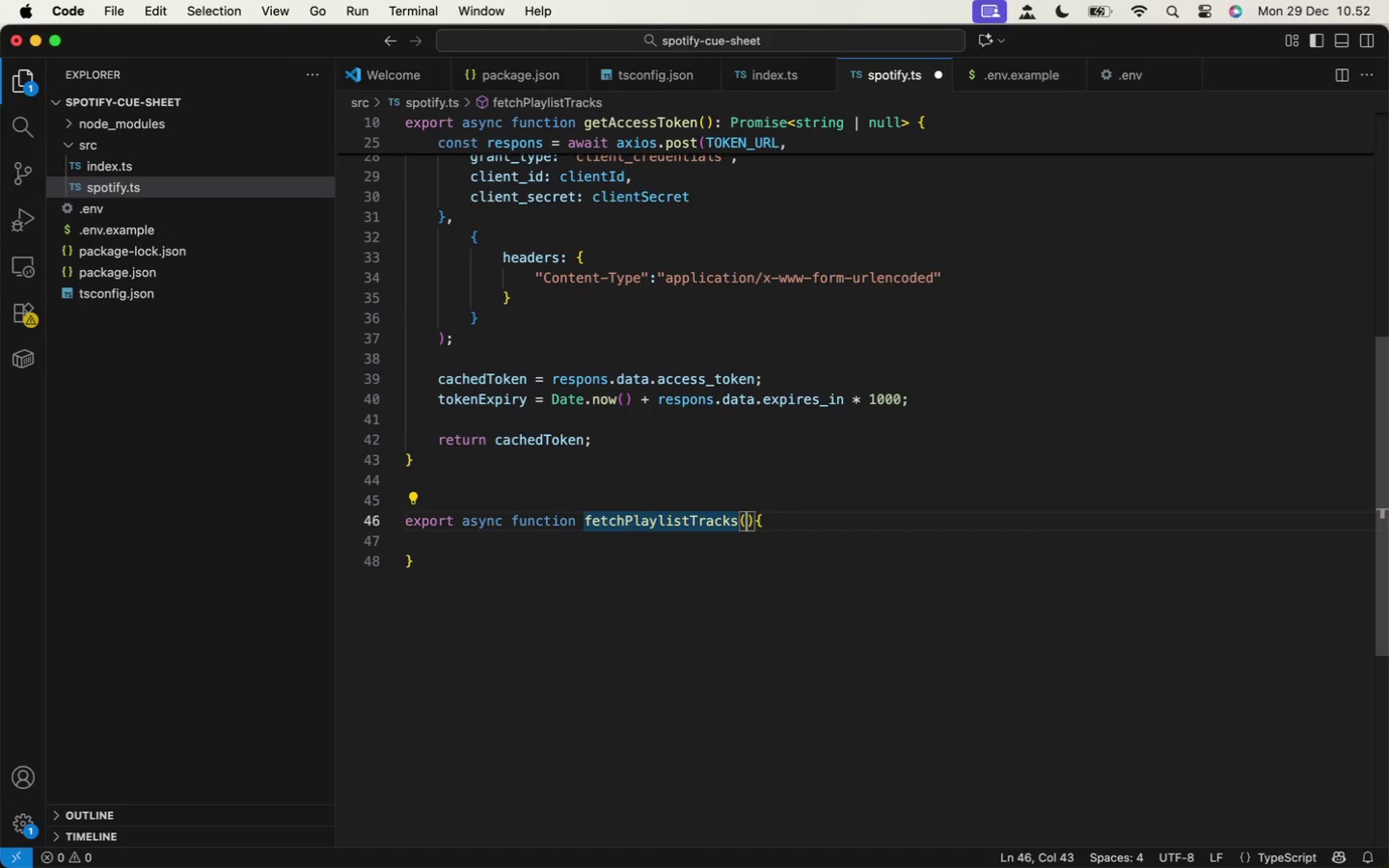 
key(ArrowLeft)
 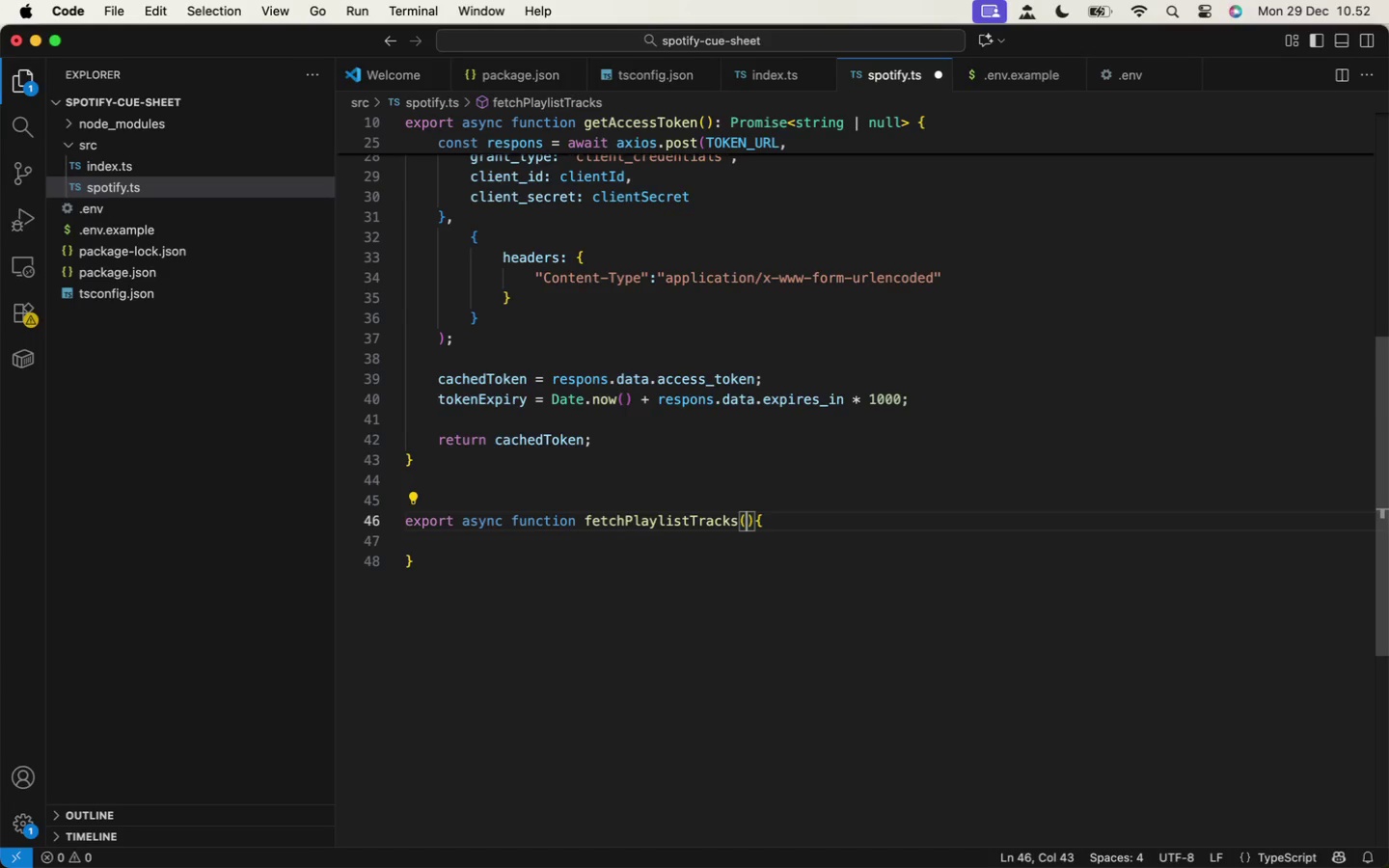 
key(ArrowLeft)
 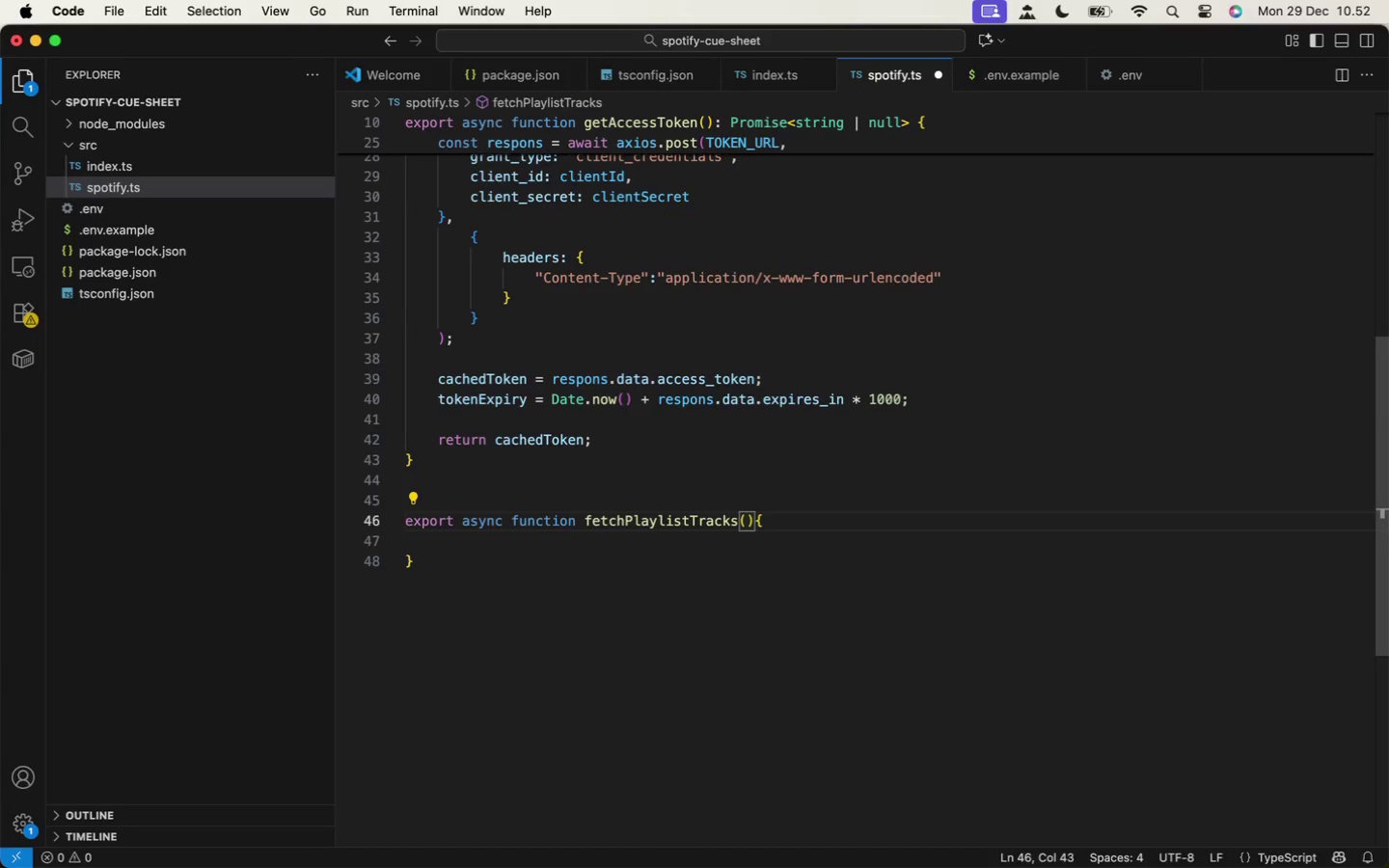 
key(ArrowLeft)
 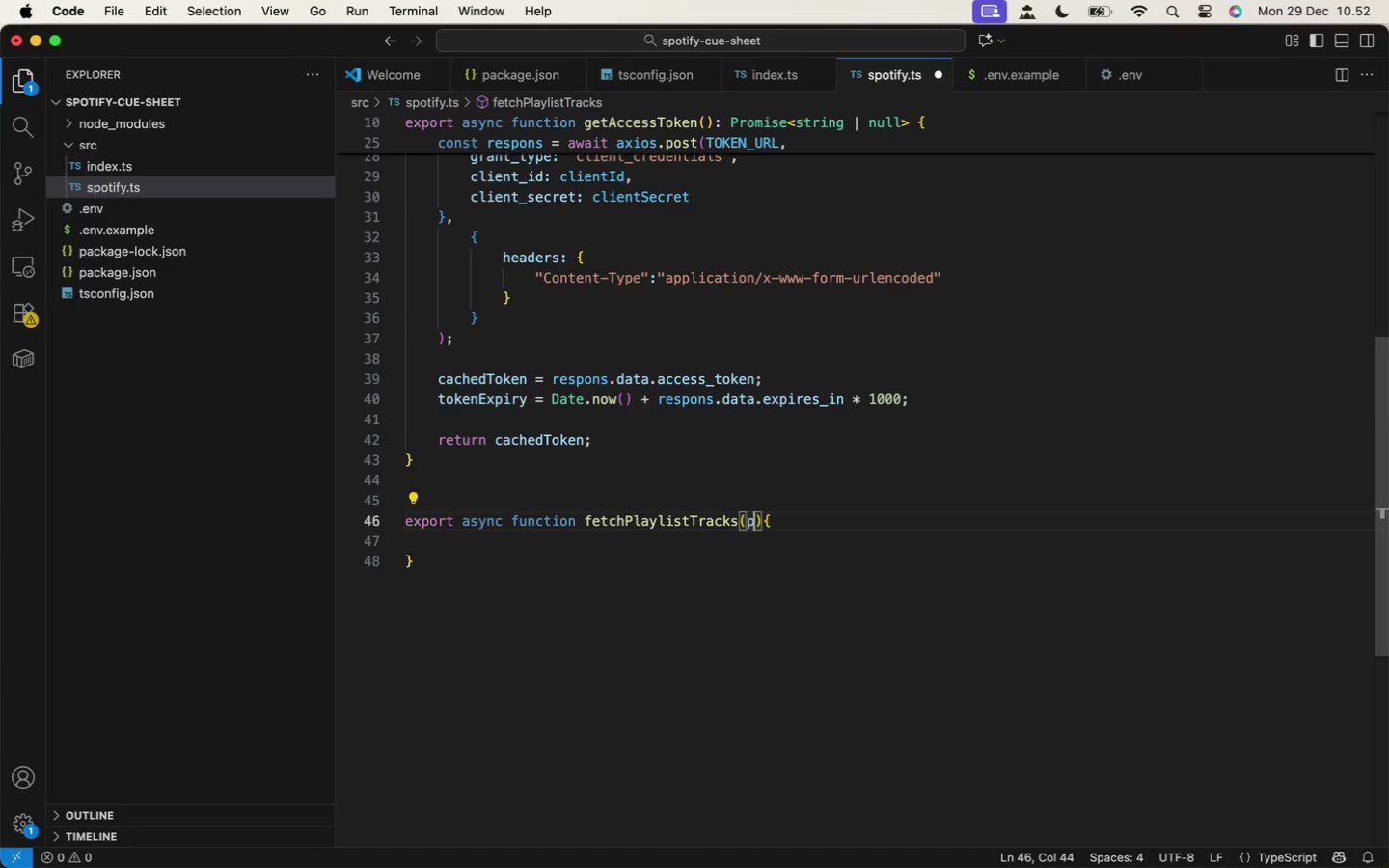 
key(ArrowLeft)
 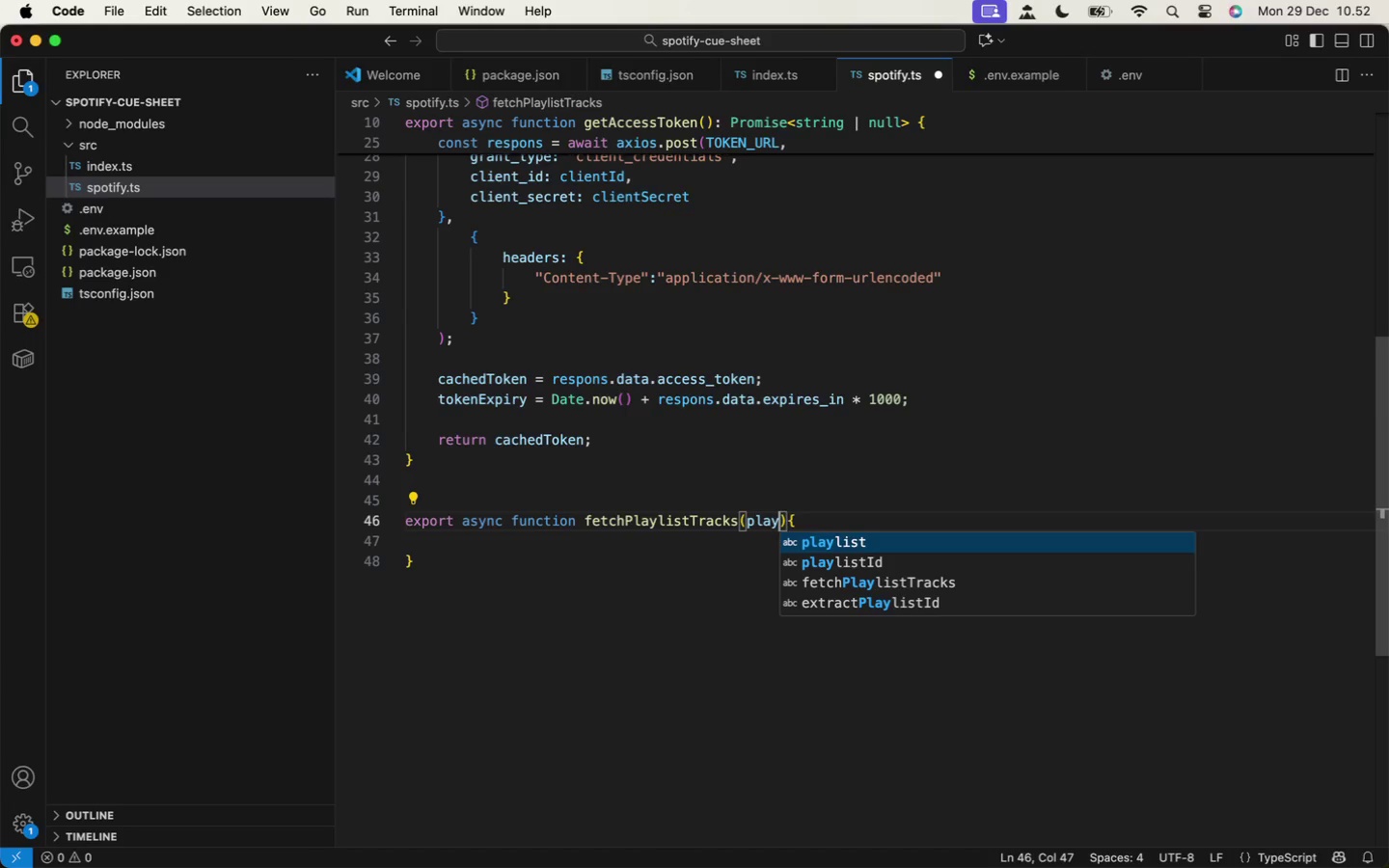 
key(ArrowRight)
 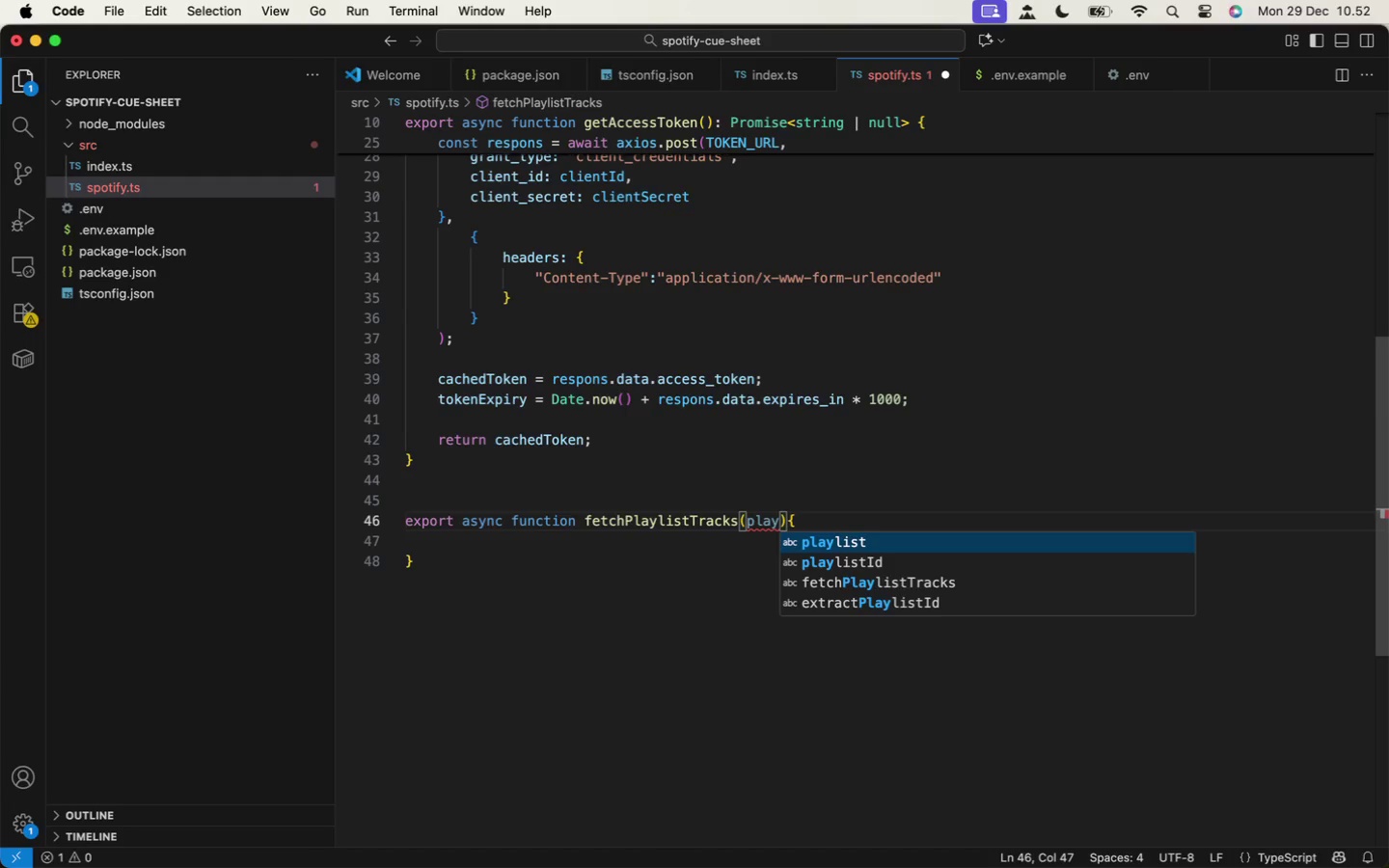 
type(play)
 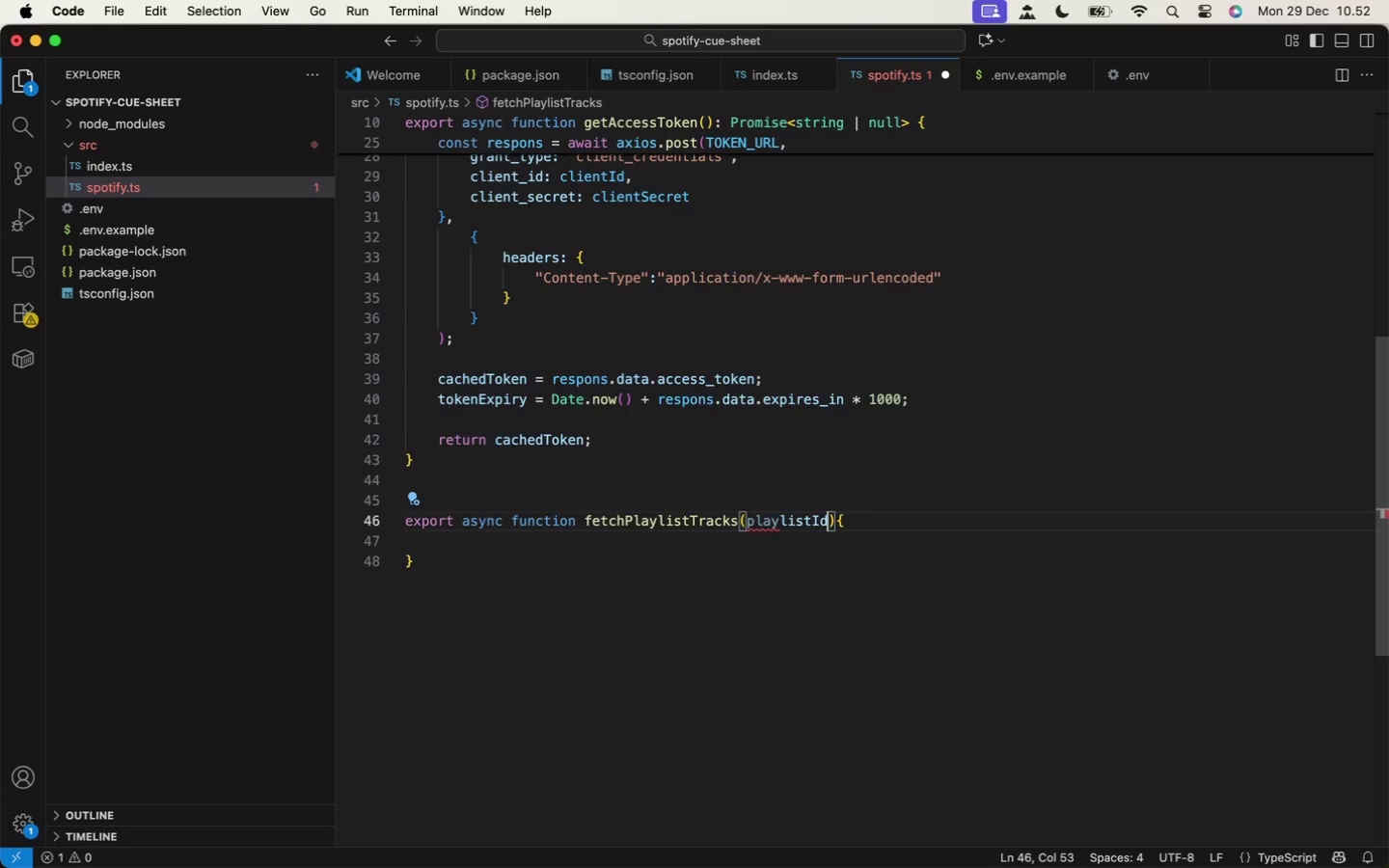 
key(ArrowDown)
 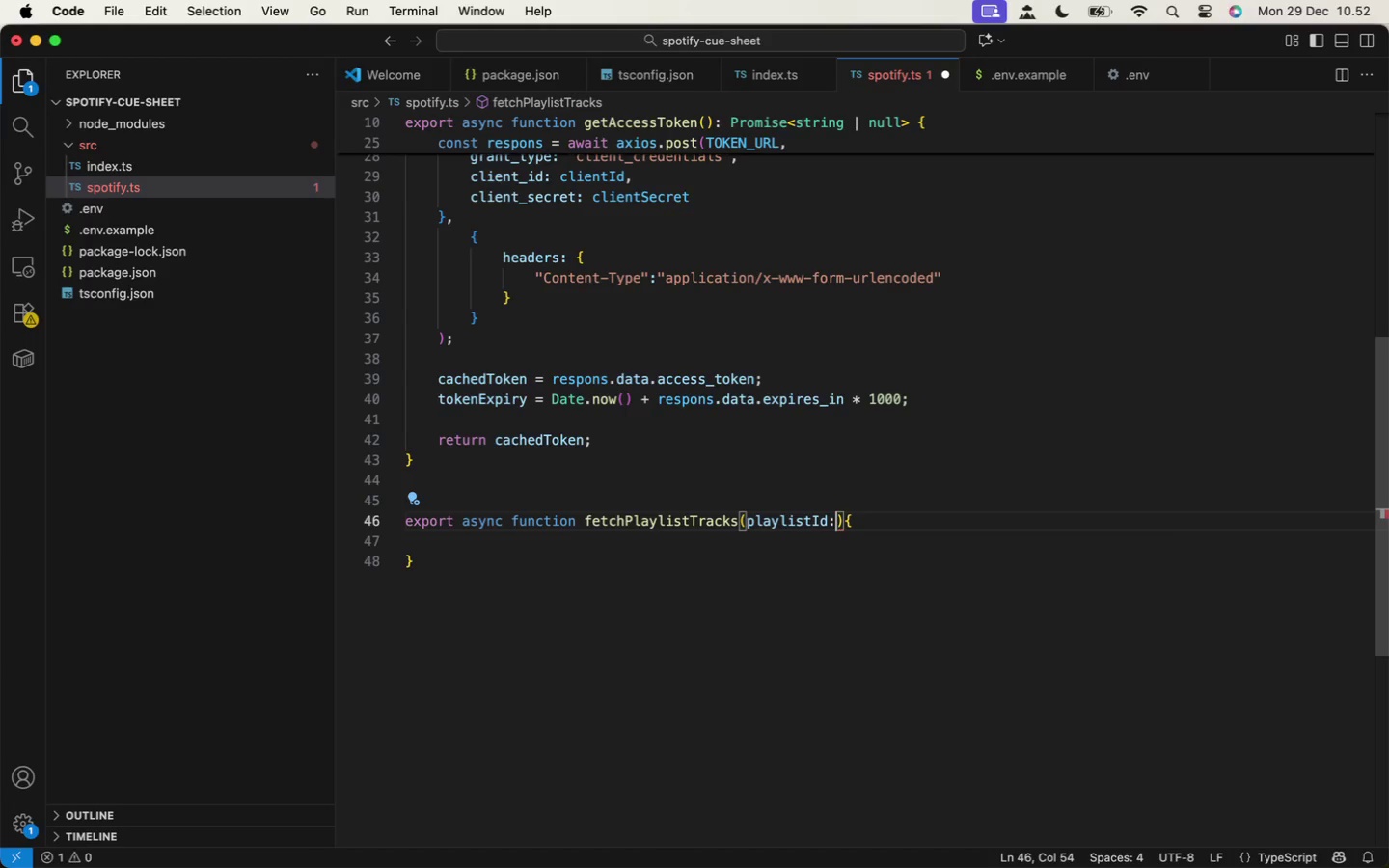 
key(Enter)
 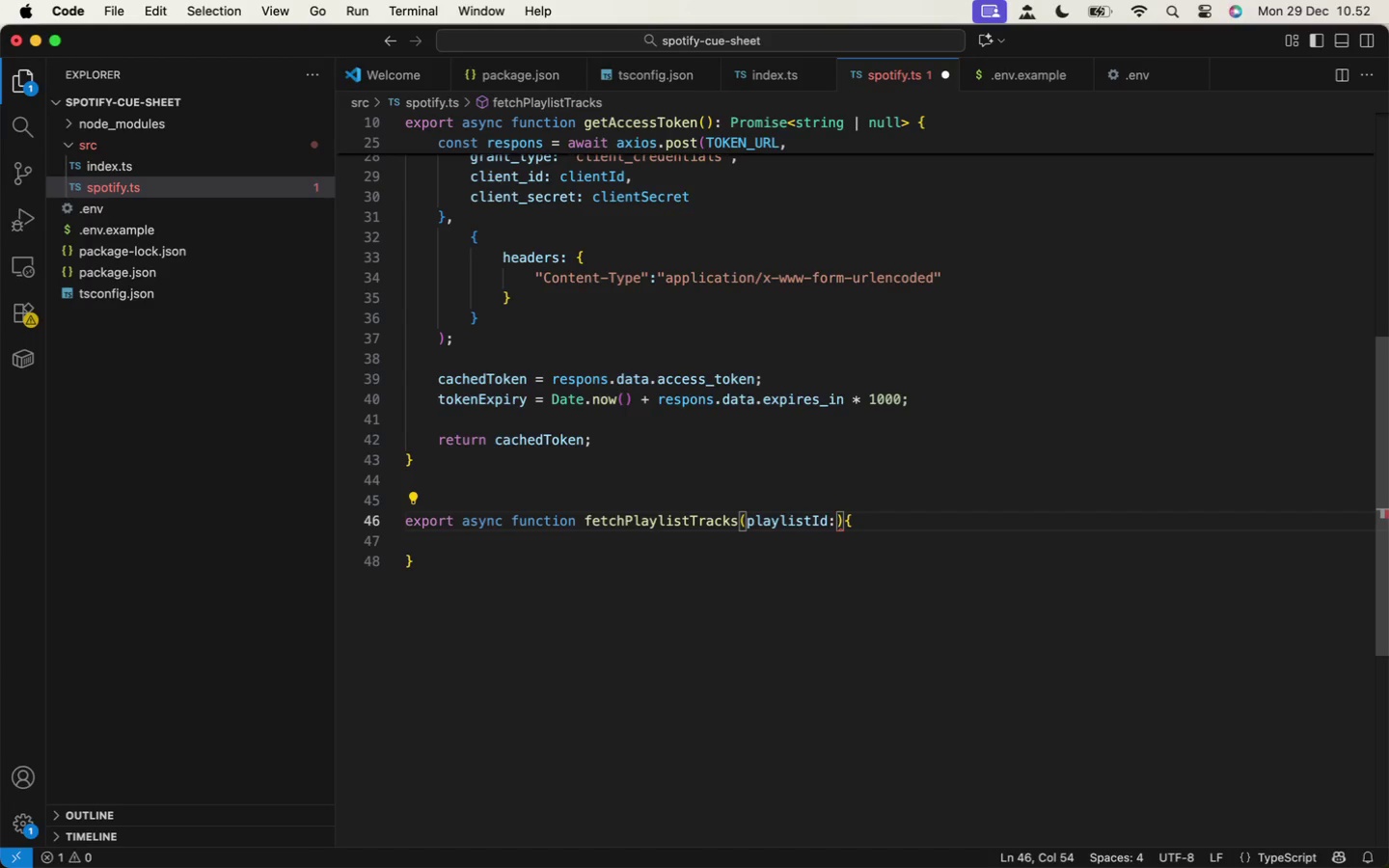 
type(: string)
 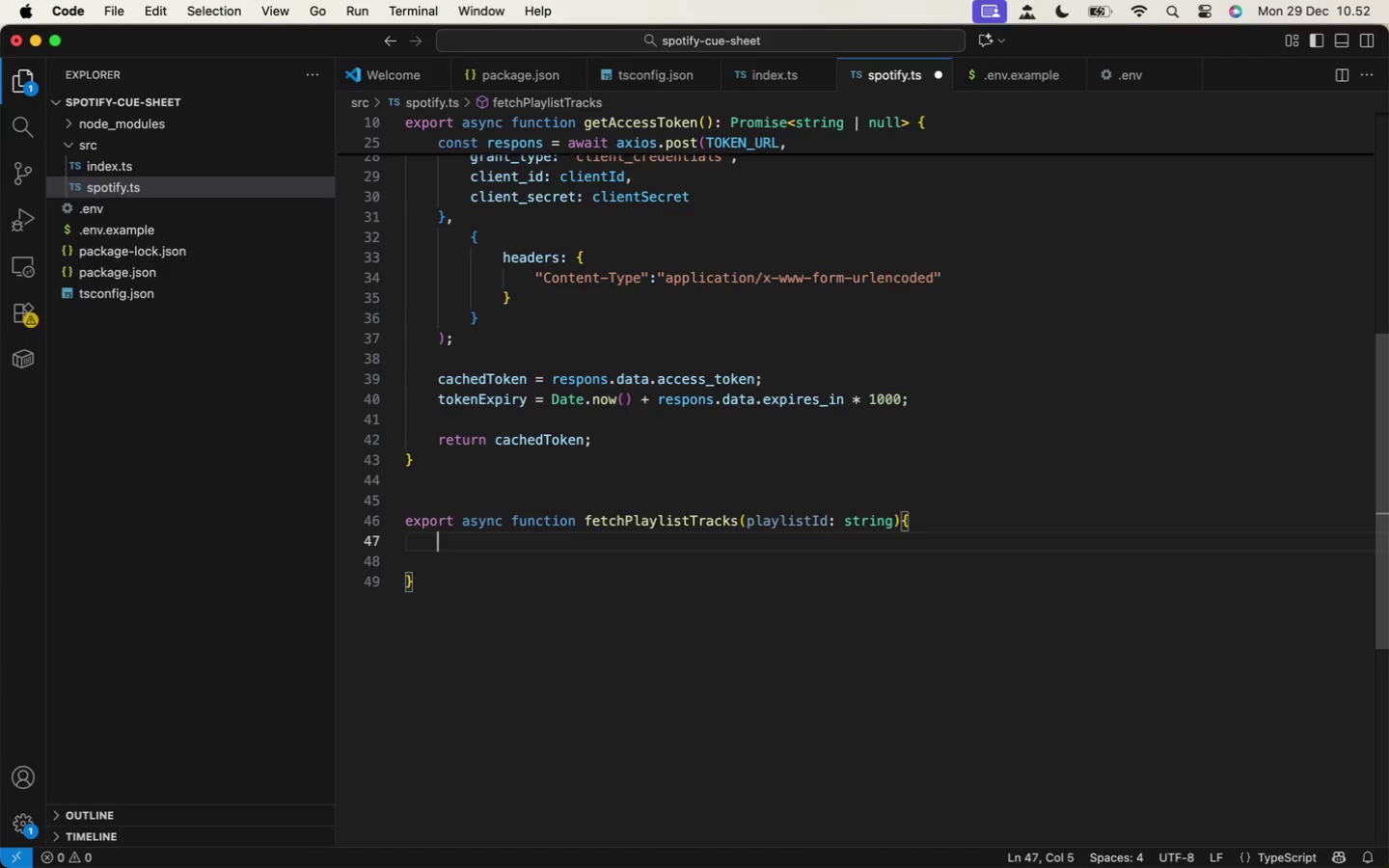 
key(ArrowRight)
 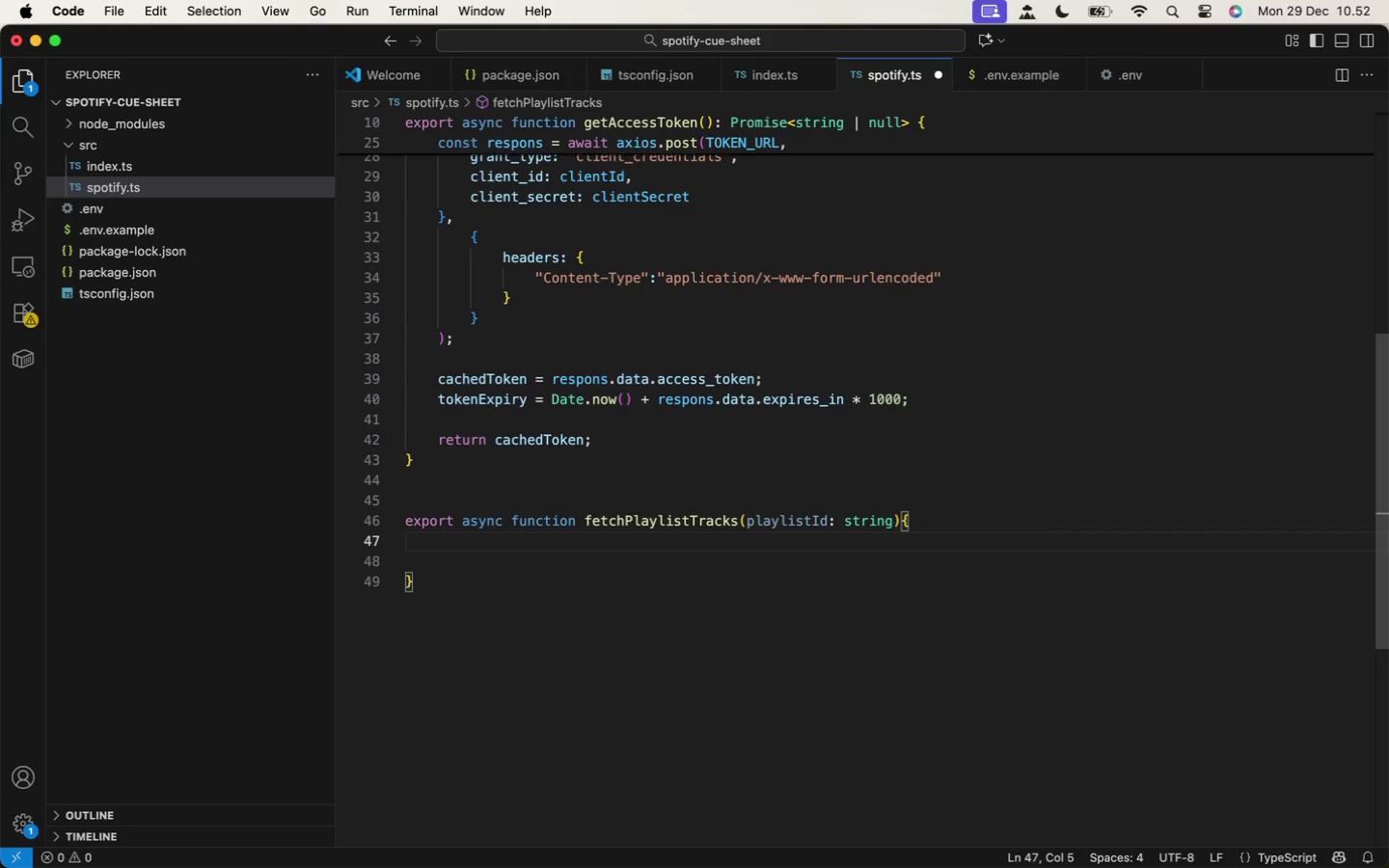 
key(ArrowRight)
 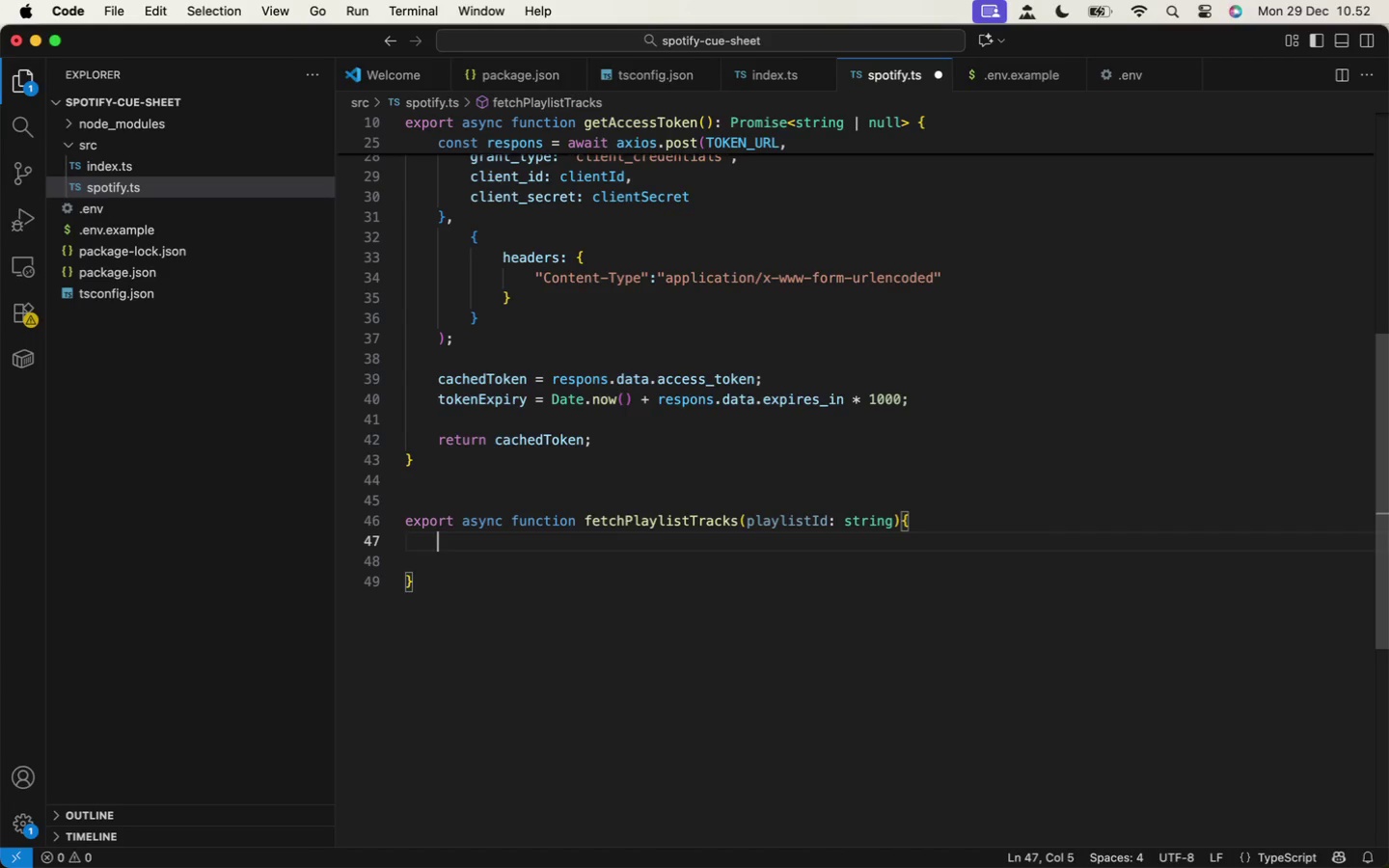 
key(Enter)
 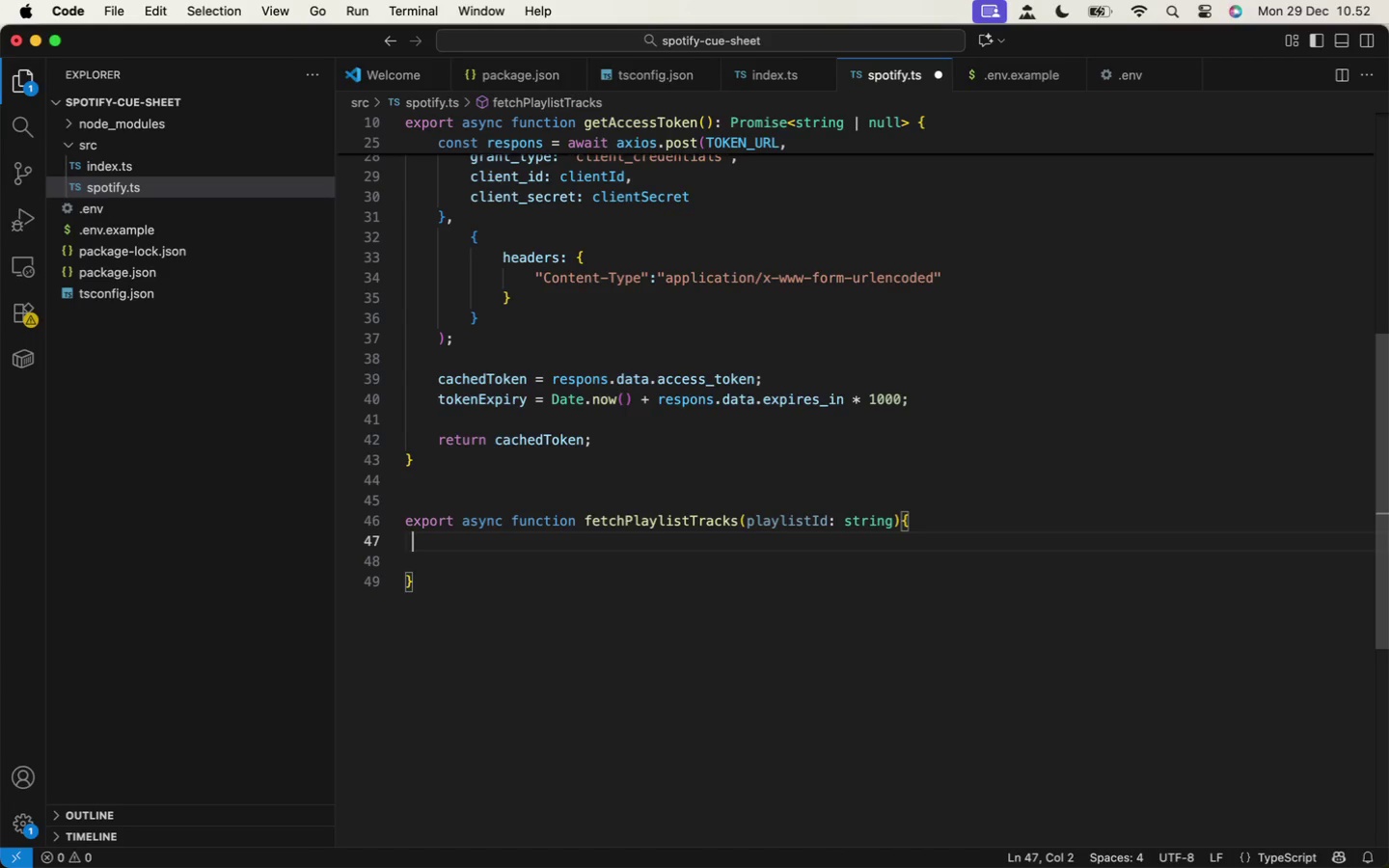 
key(ArrowLeft)
 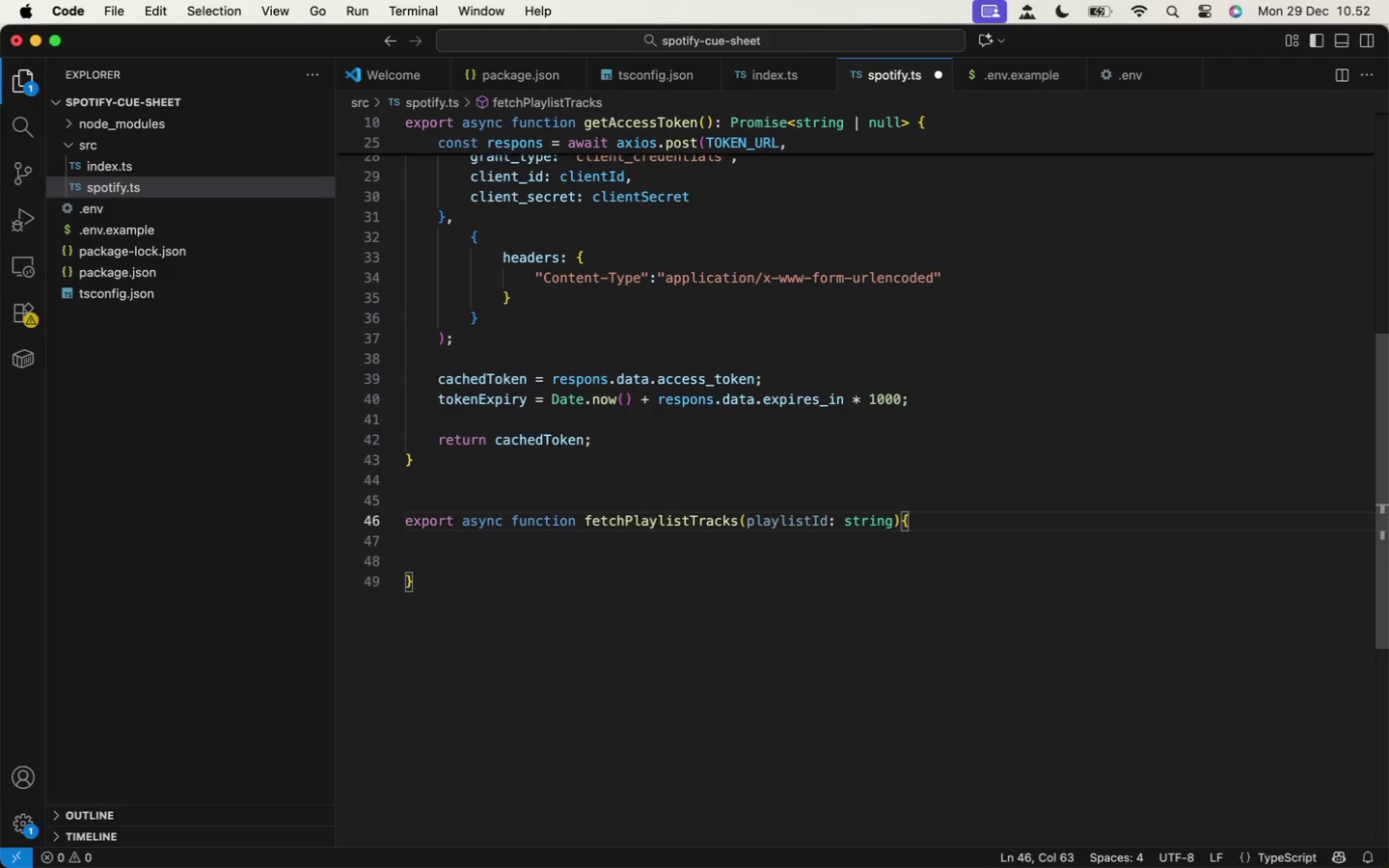 
key(ArrowLeft)
 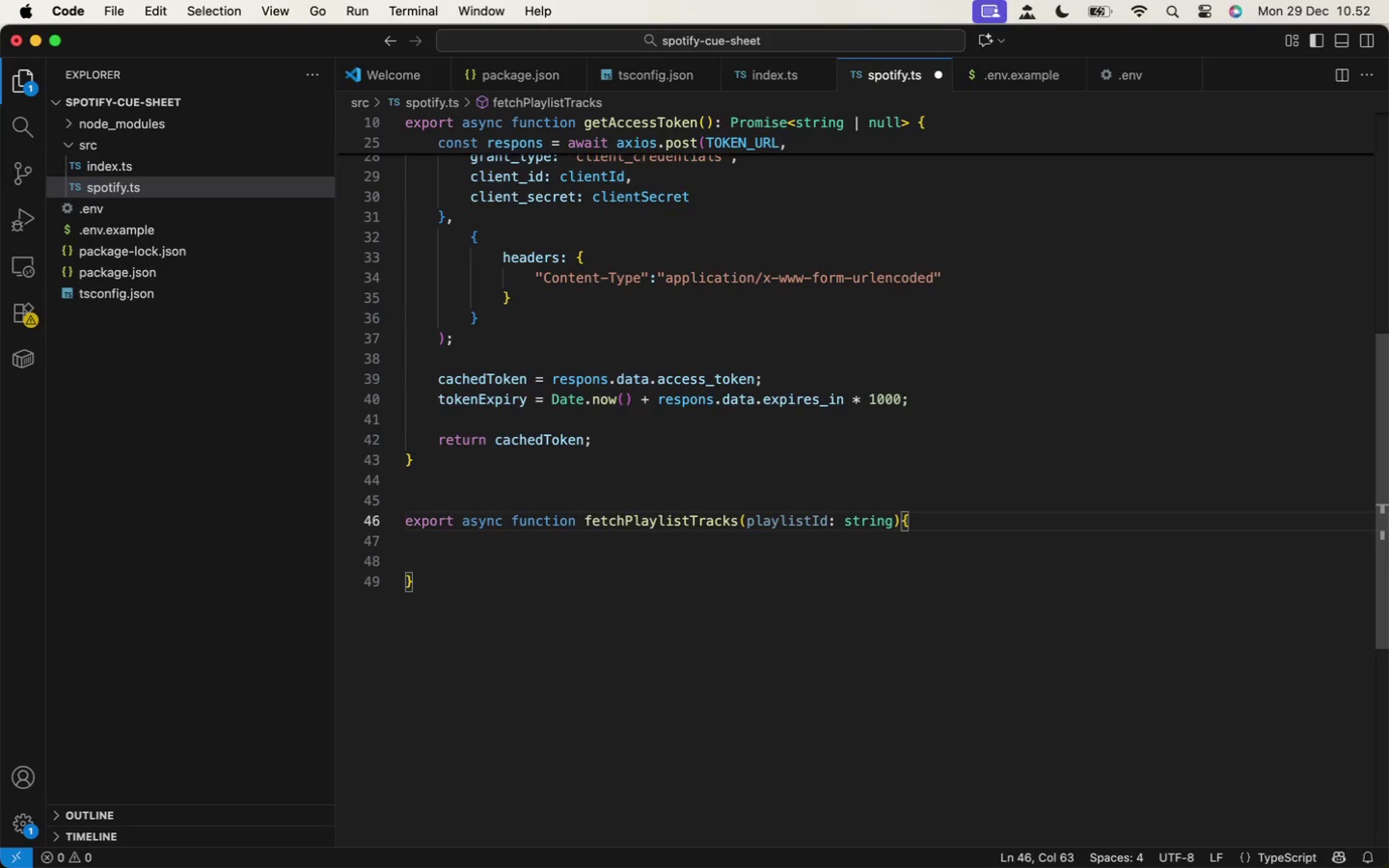 
hold_key(key=ArrowLeft, duration=0.63)
 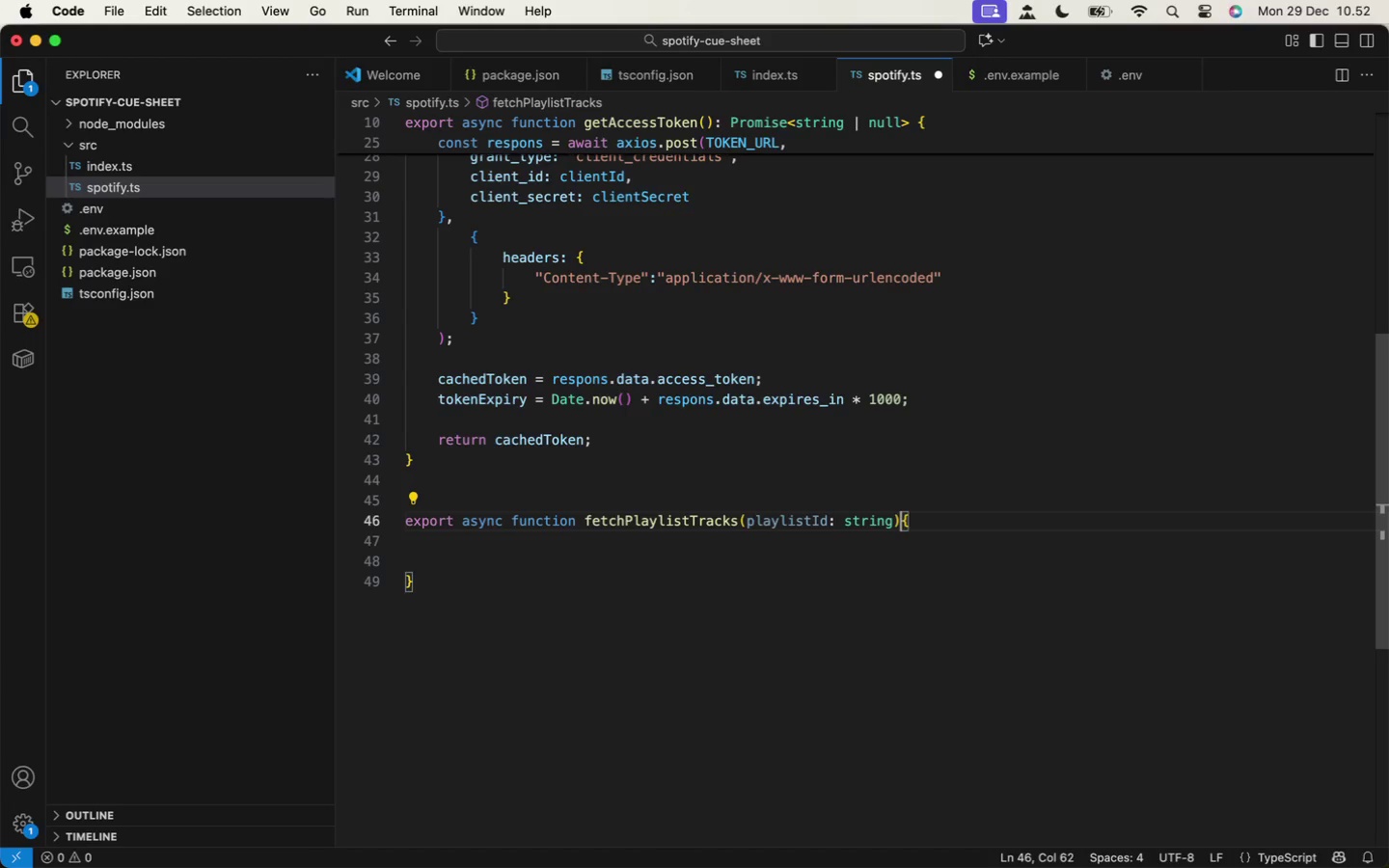 
key(ArrowLeft)
 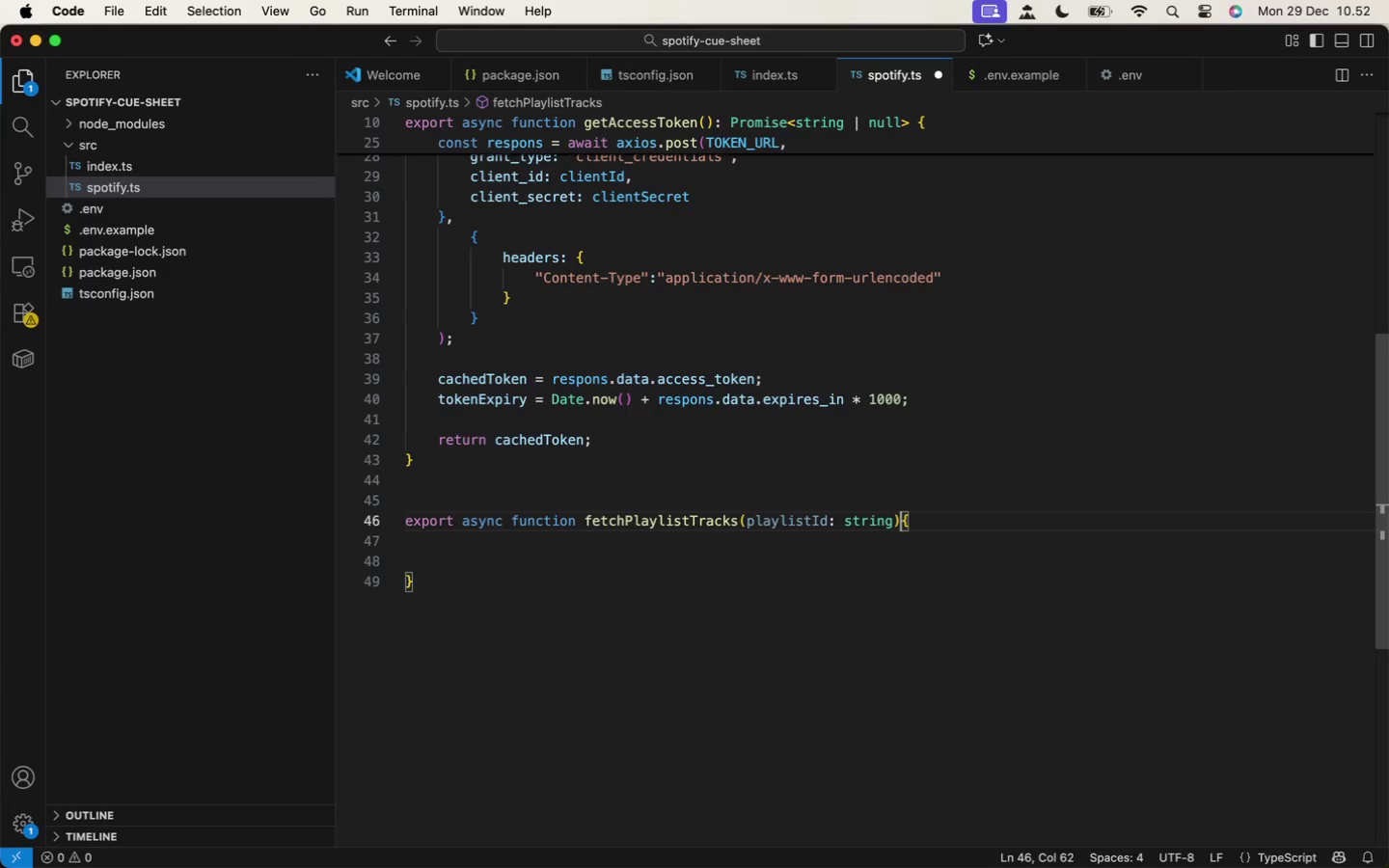 
key(ArrowLeft)
 